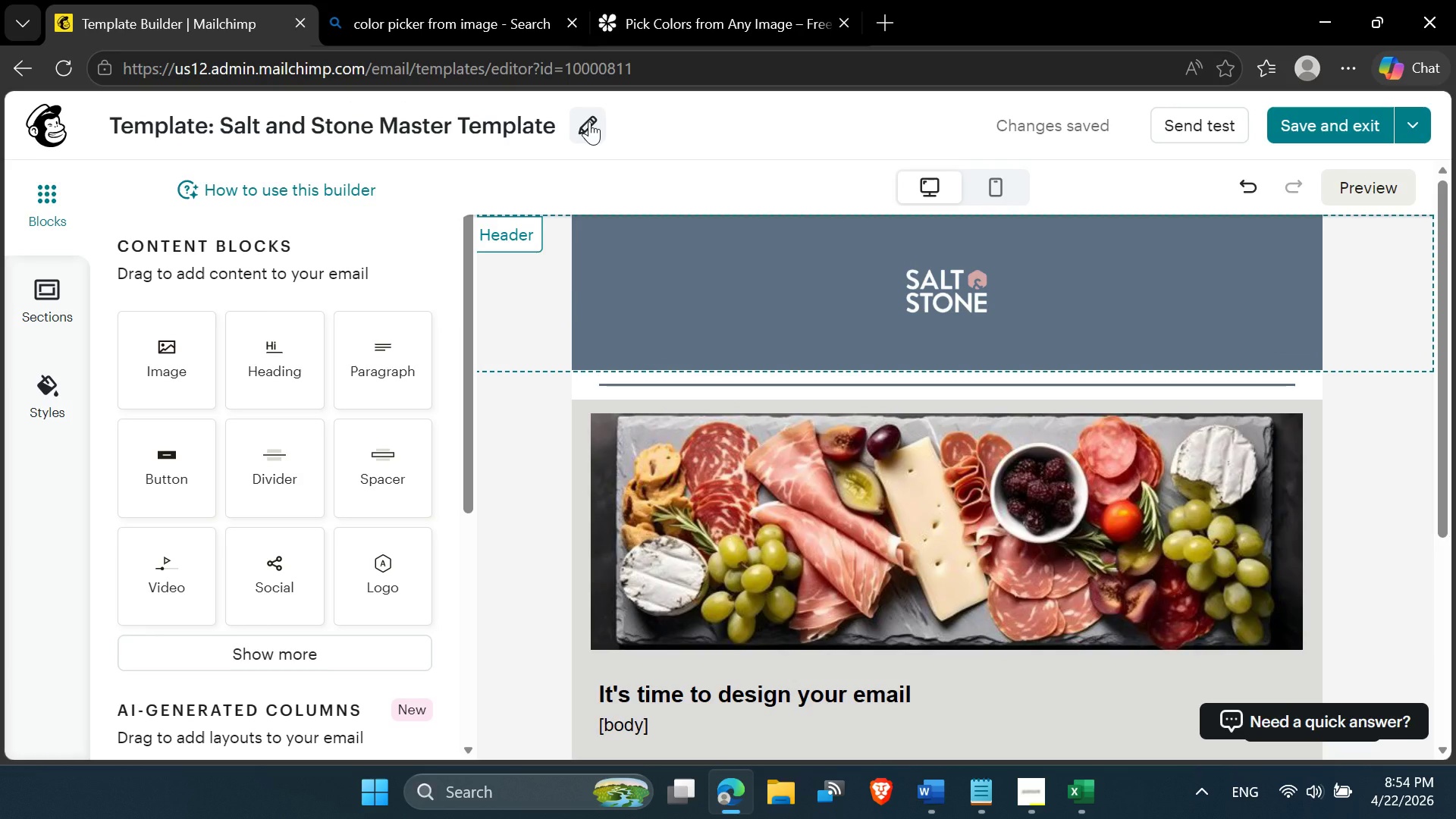 
wait(5.17)
 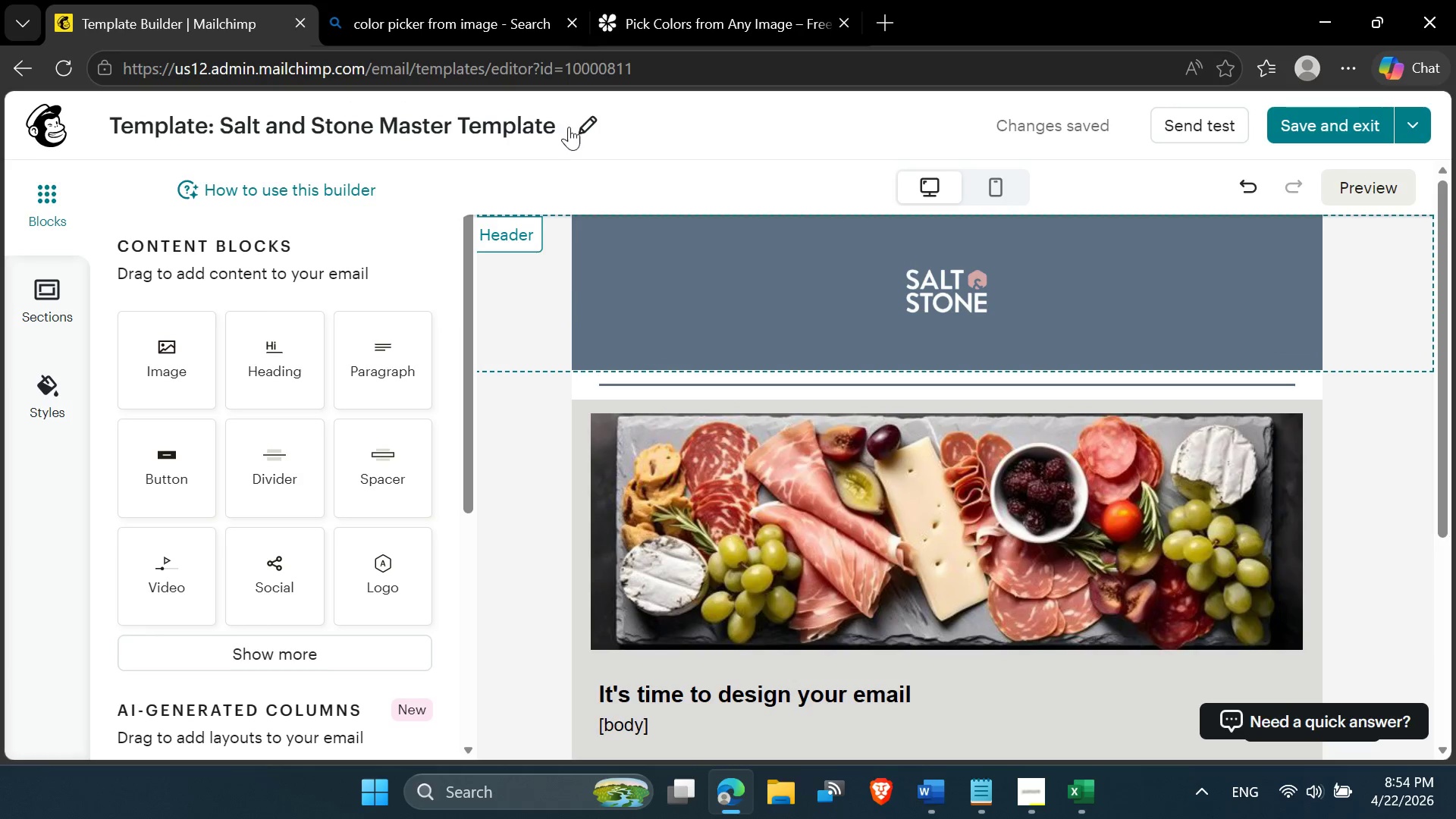 
scroll: coordinate [815, 460], scroll_direction: down, amount: 4.0
 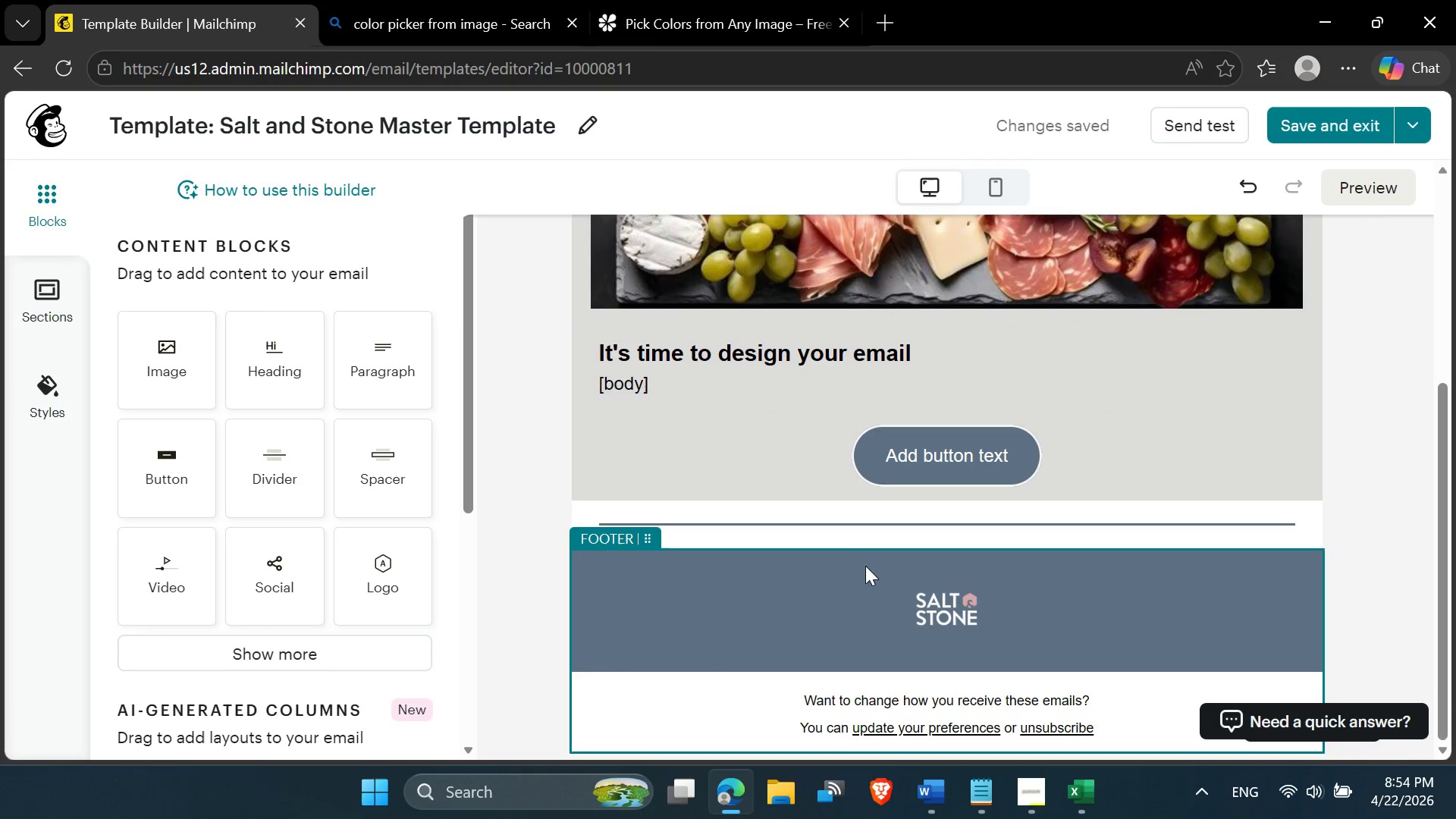 
scroll: coordinate [899, 410], scroll_direction: up, amount: 6.0
 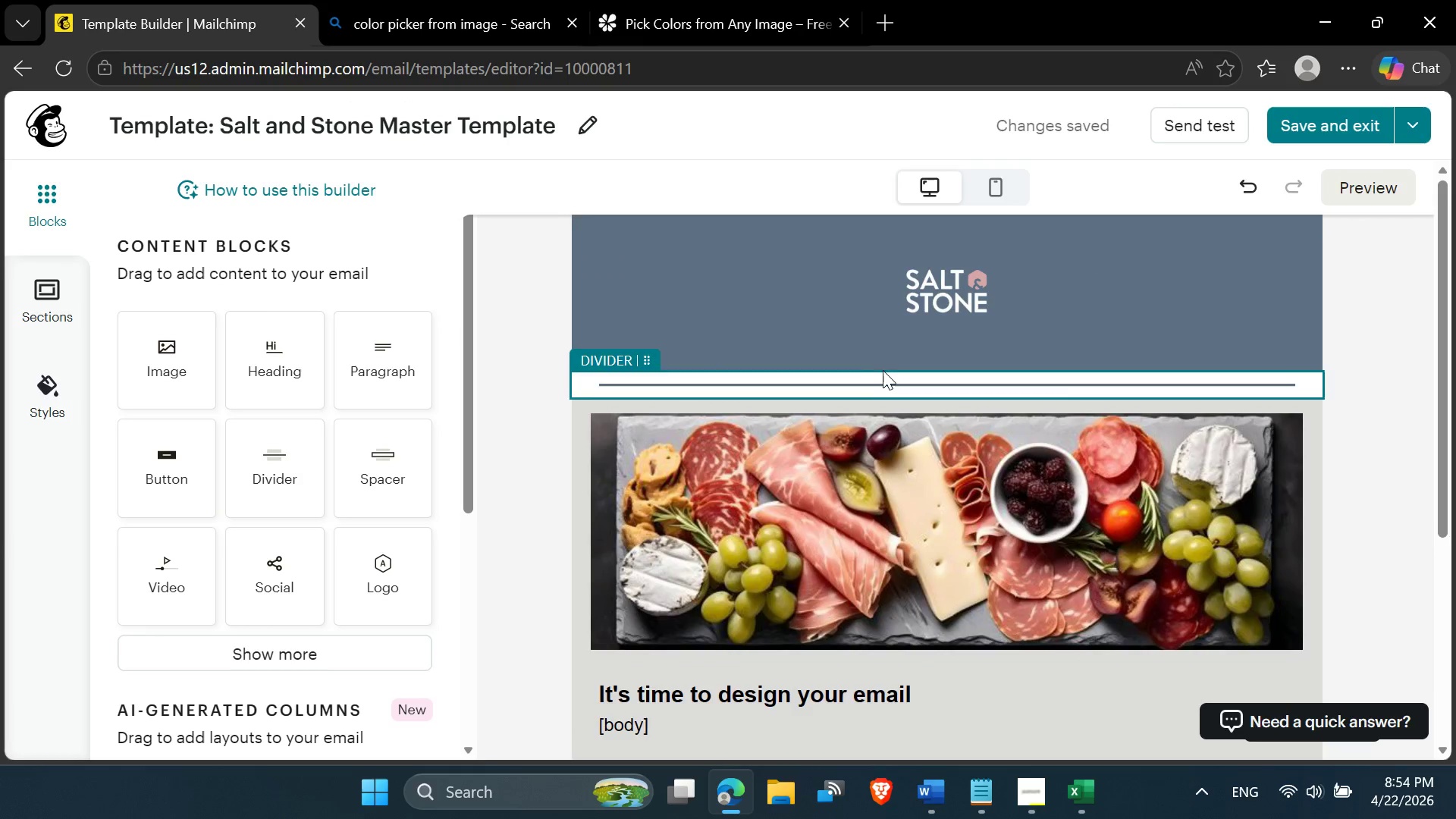 
scroll: coordinate [883, 371], scroll_direction: down, amount: 2.0
 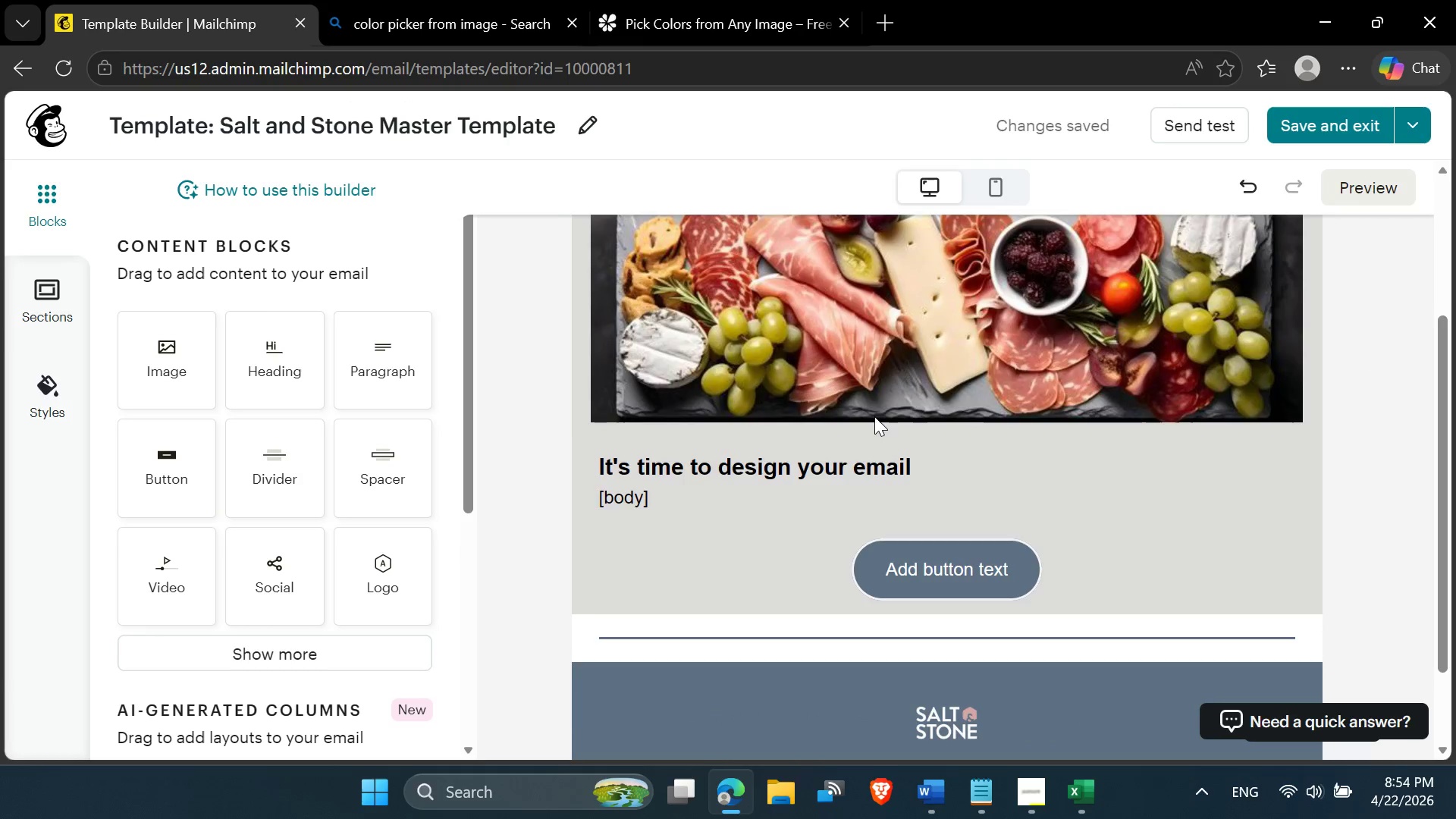 
scroll: coordinate [871, 422], scroll_direction: up, amount: 2.0
 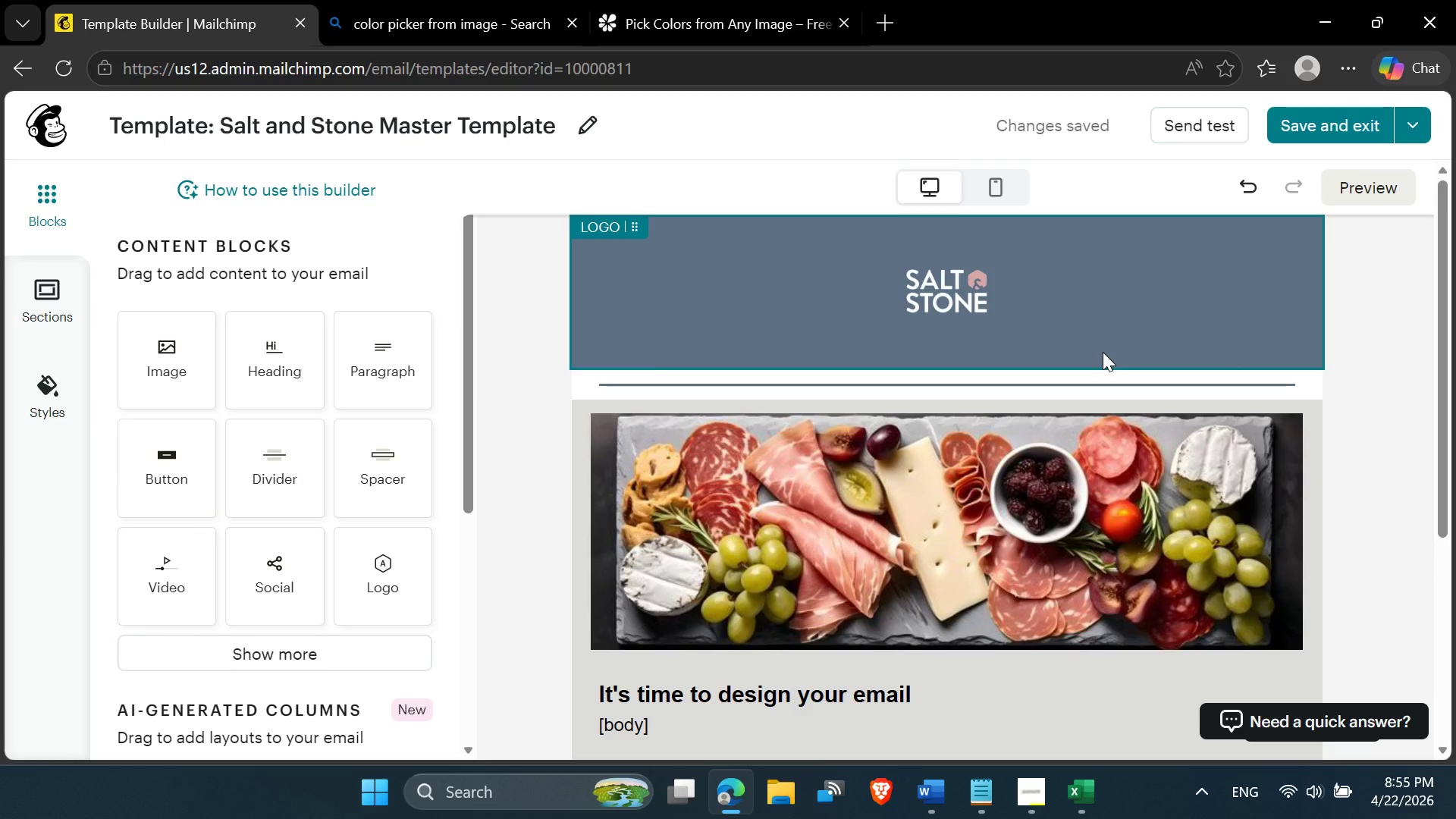 
wait(25.98)
 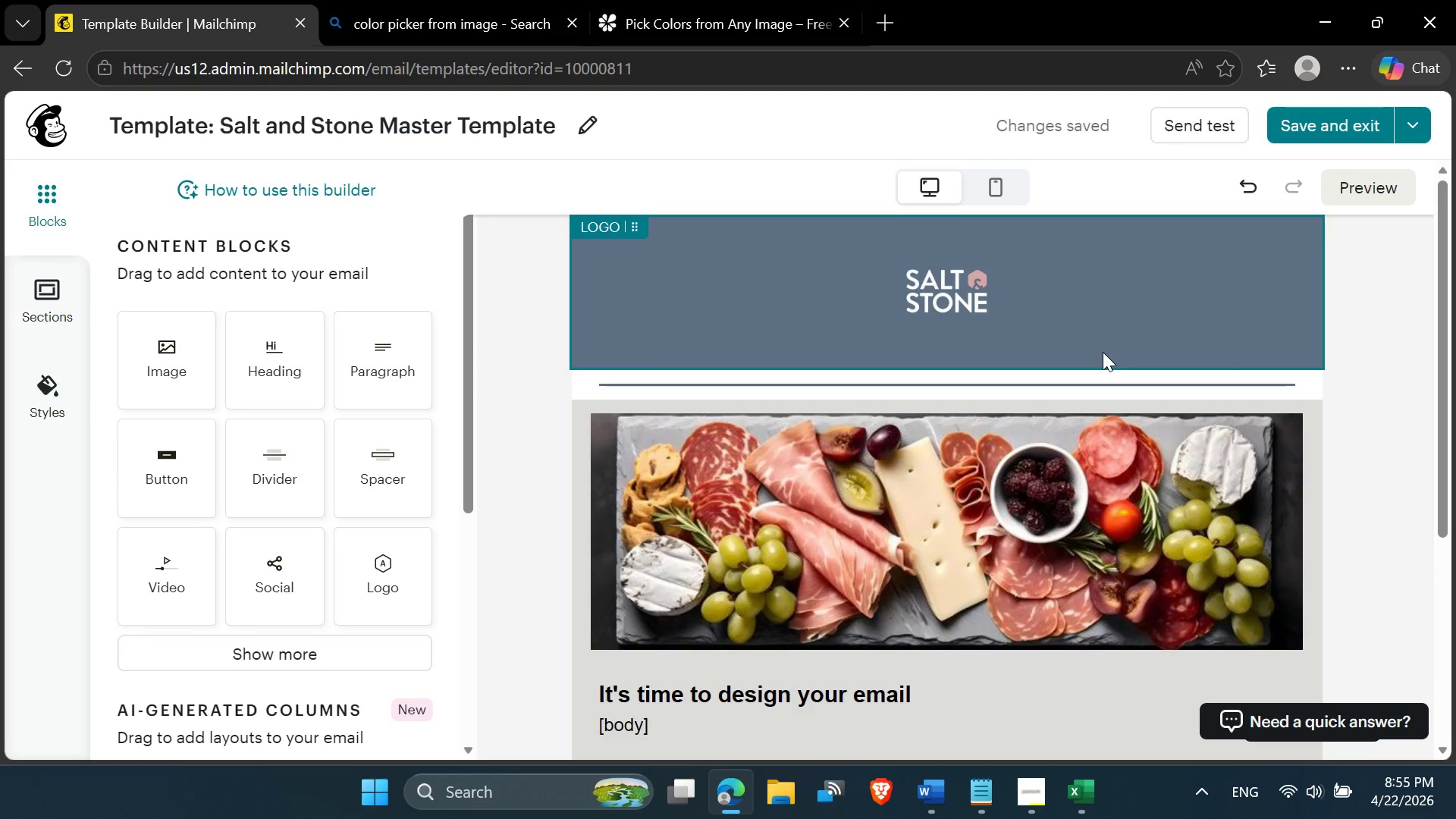 
scroll: coordinate [1097, 359], scroll_direction: up, amount: 1.0
 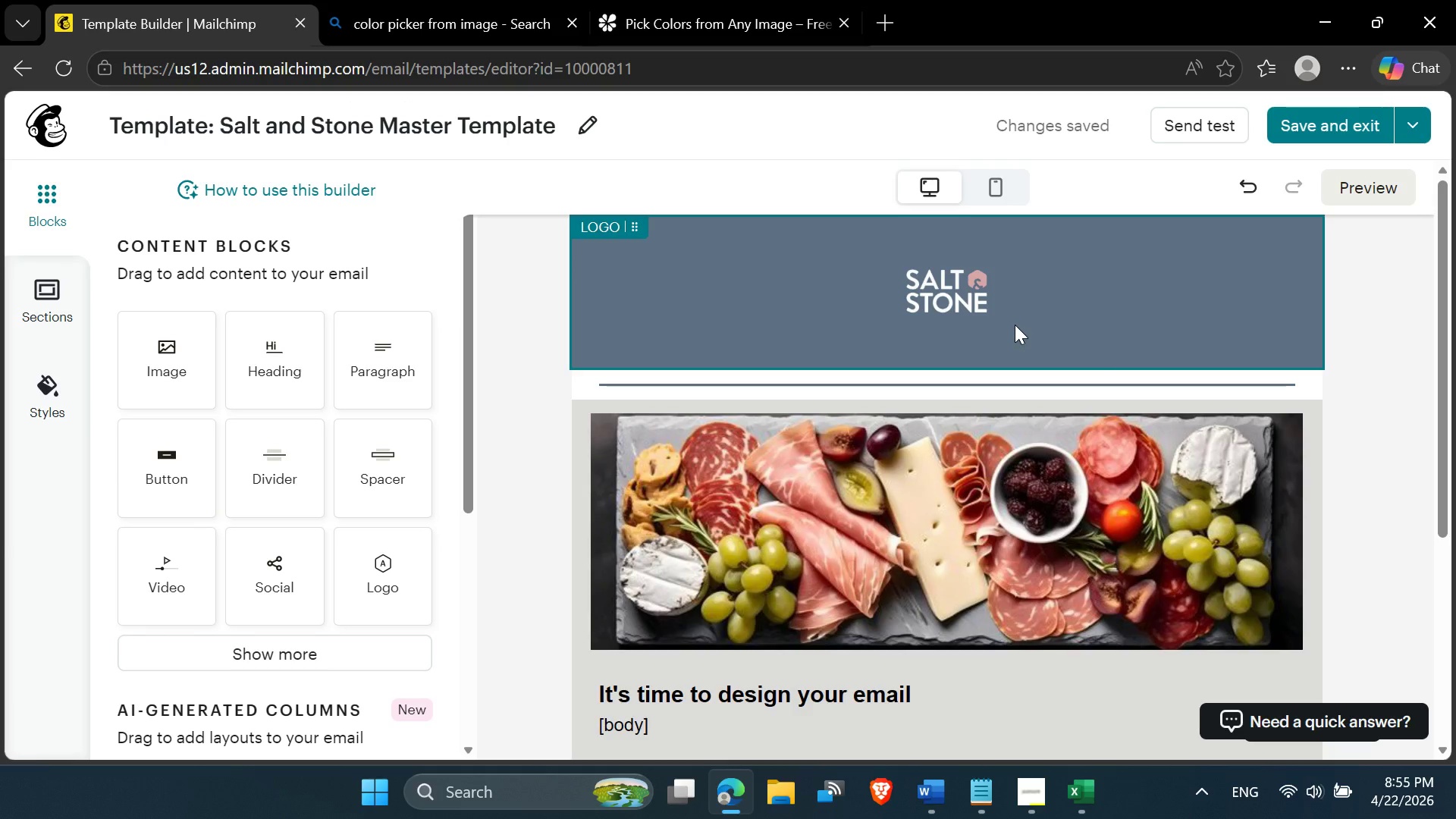 
left_click([1015, 325])
 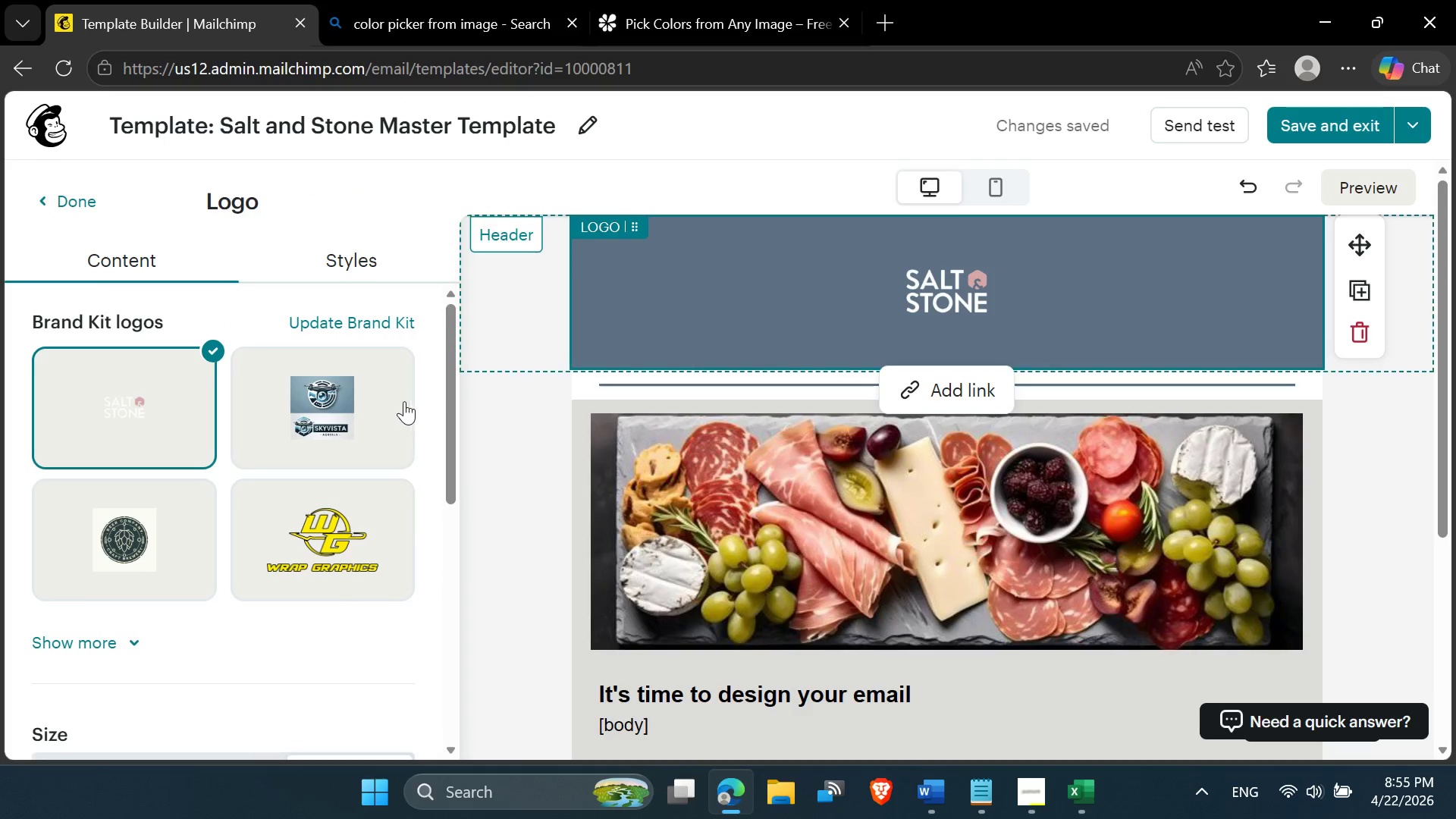 
scroll: coordinate [296, 501], scroll_direction: down, amount: 5.0
 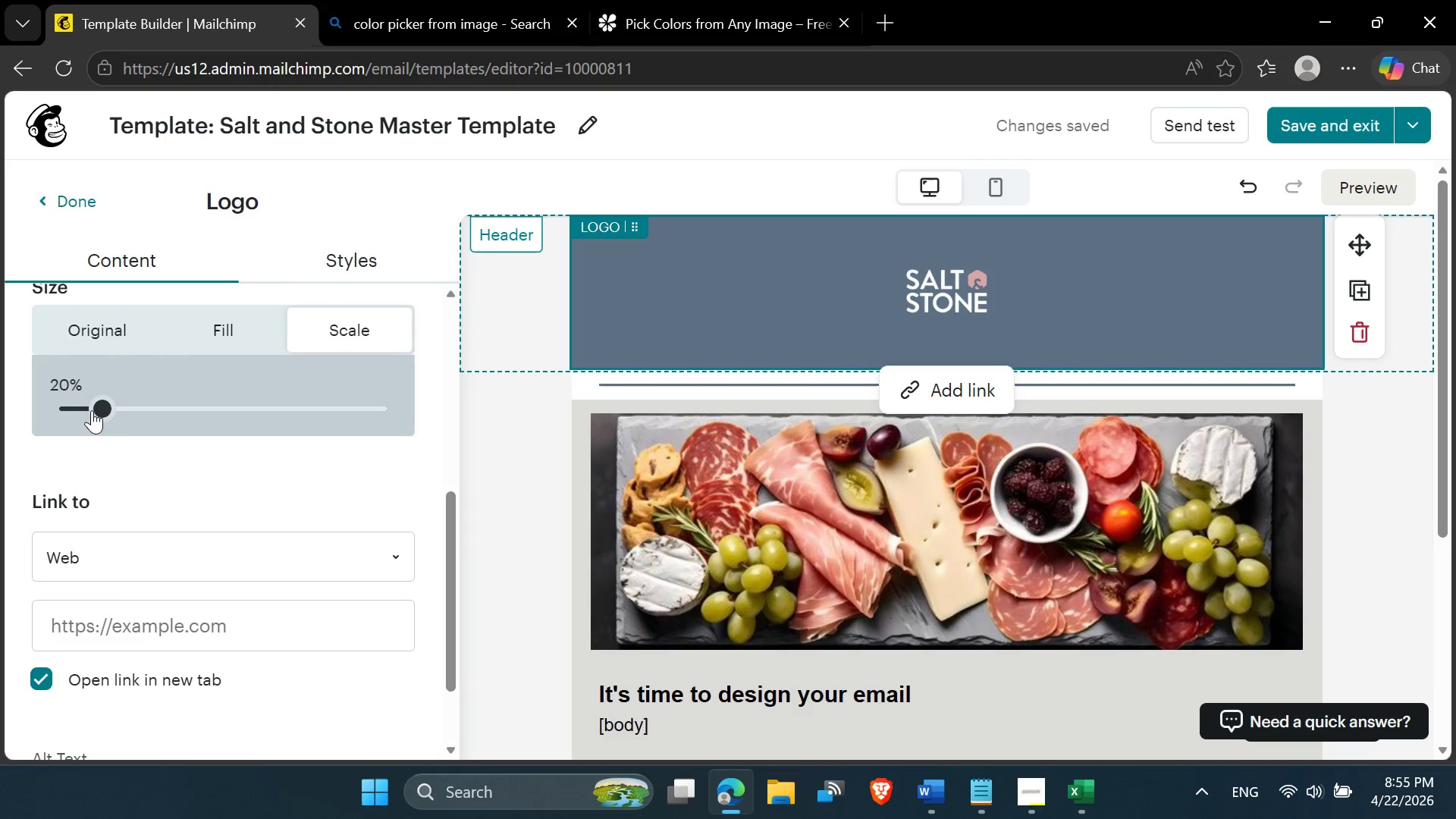 
left_click_drag(start_coordinate=[97, 409], to_coordinate=[86, 406])
 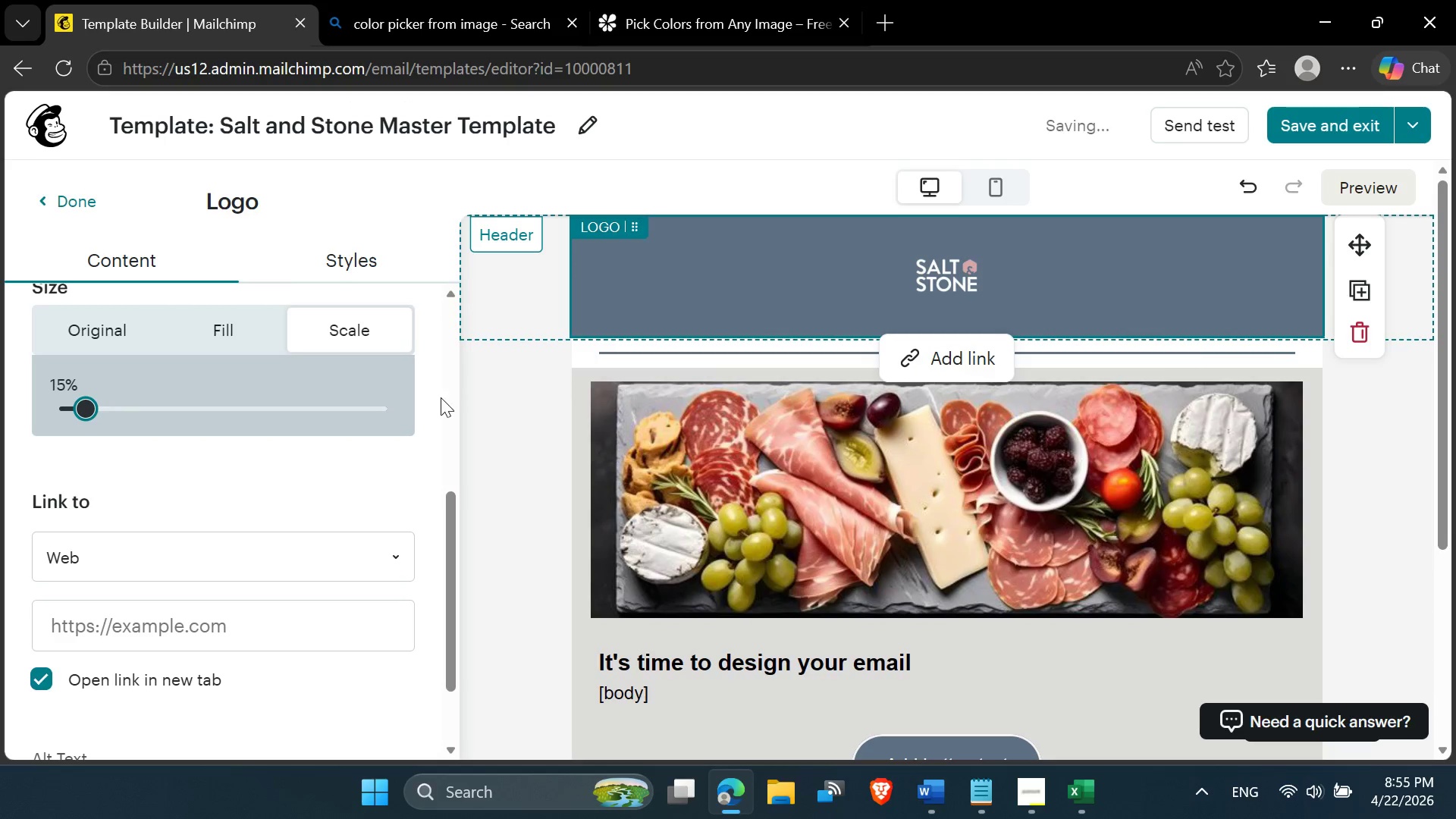 
left_click([443, 396])
 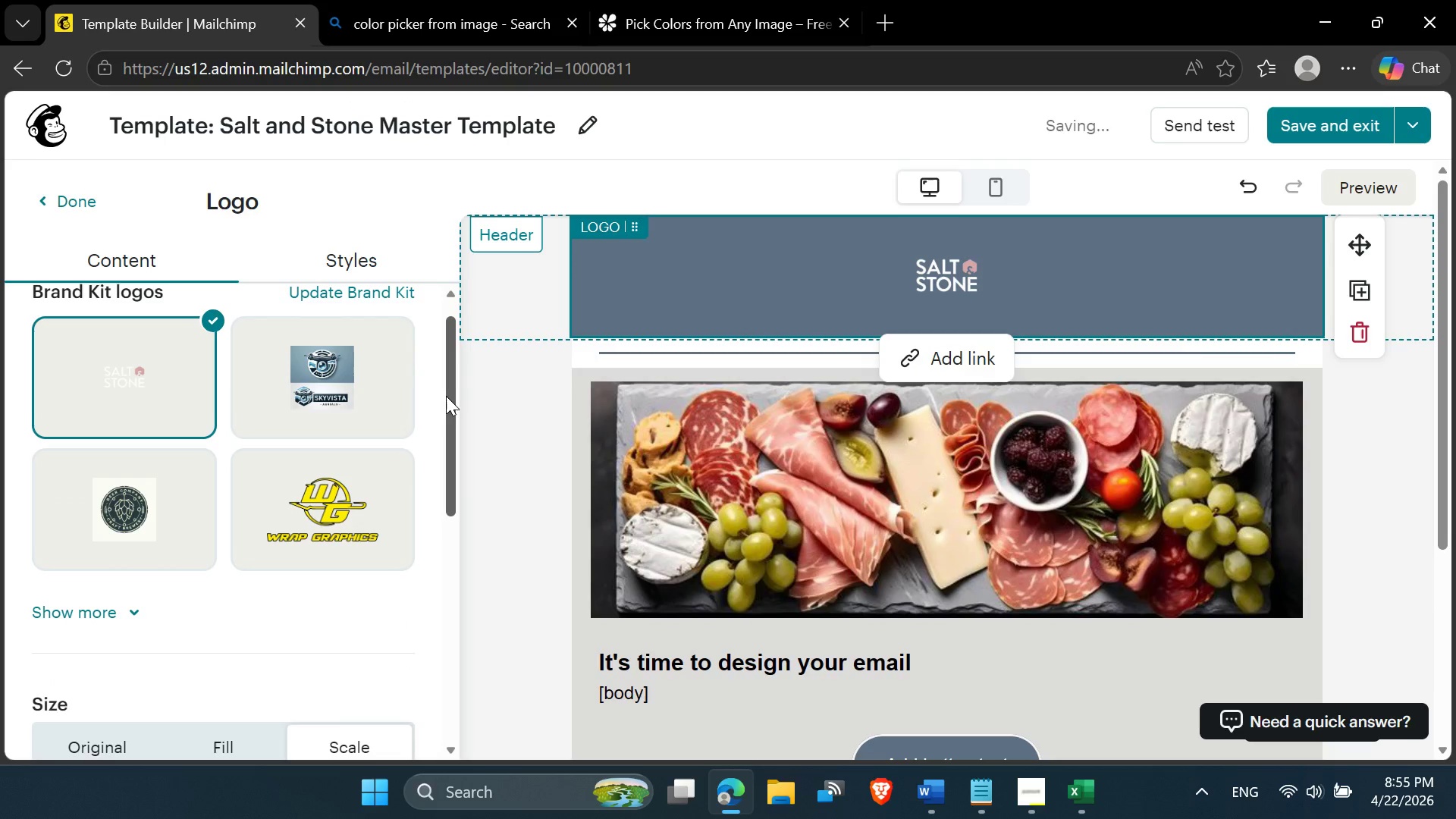 
left_click_drag(start_coordinate=[446, 396], to_coordinate=[446, 377])
 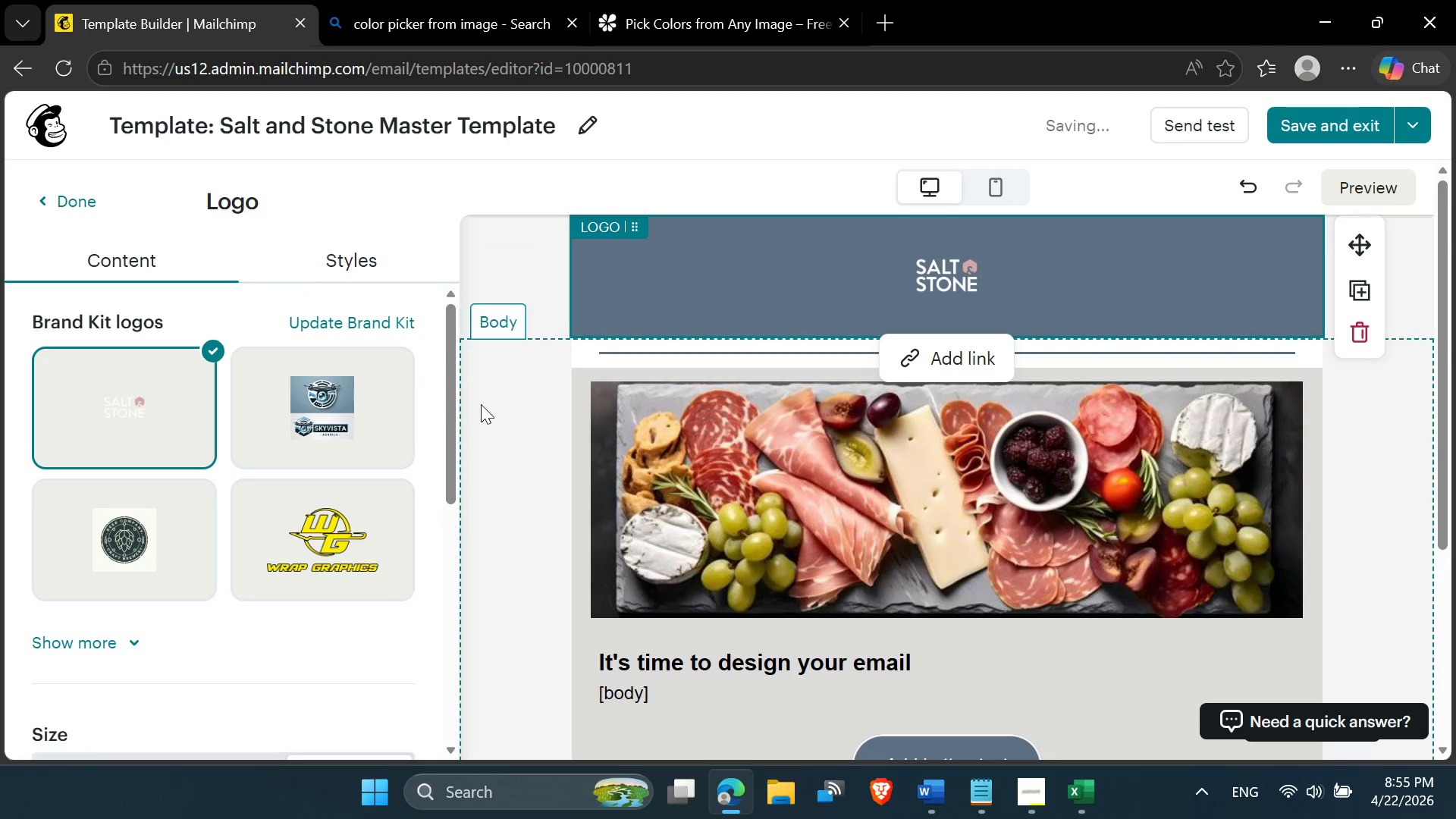 
left_click([481, 404])
 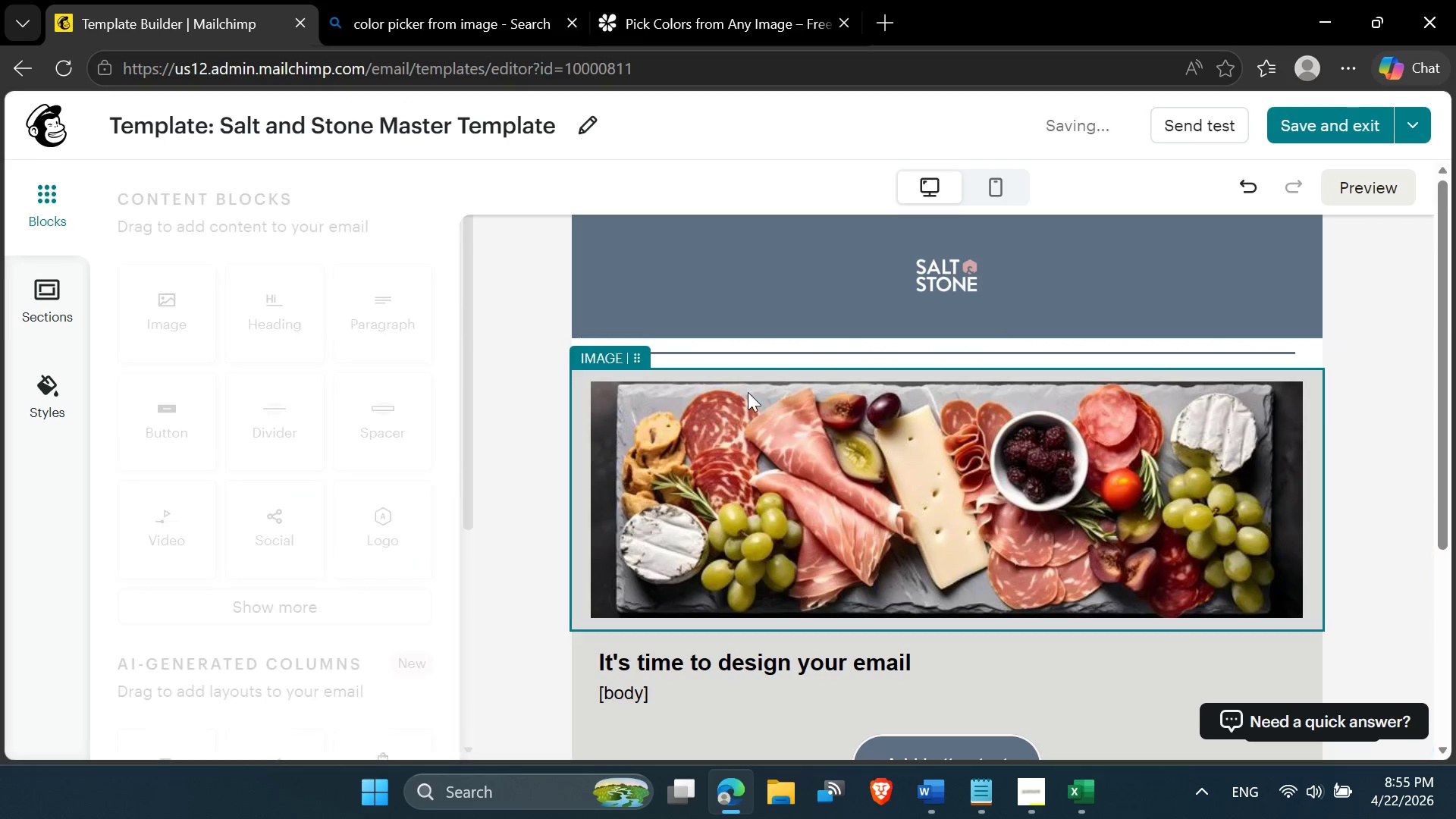 
scroll: coordinate [748, 392], scroll_direction: up, amount: 2.0
 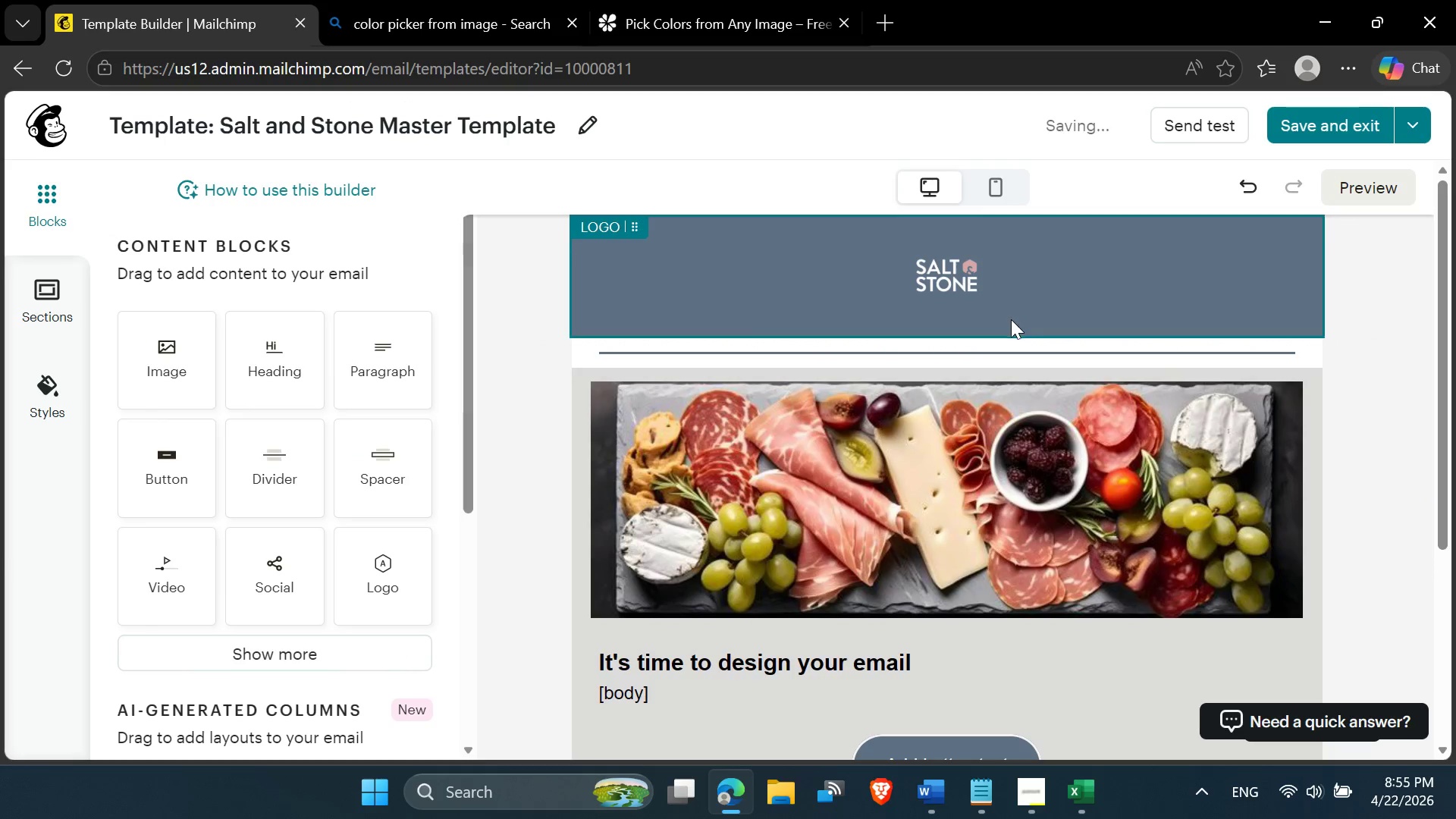 
scroll: coordinate [1011, 321], scroll_direction: down, amount: 2.0
 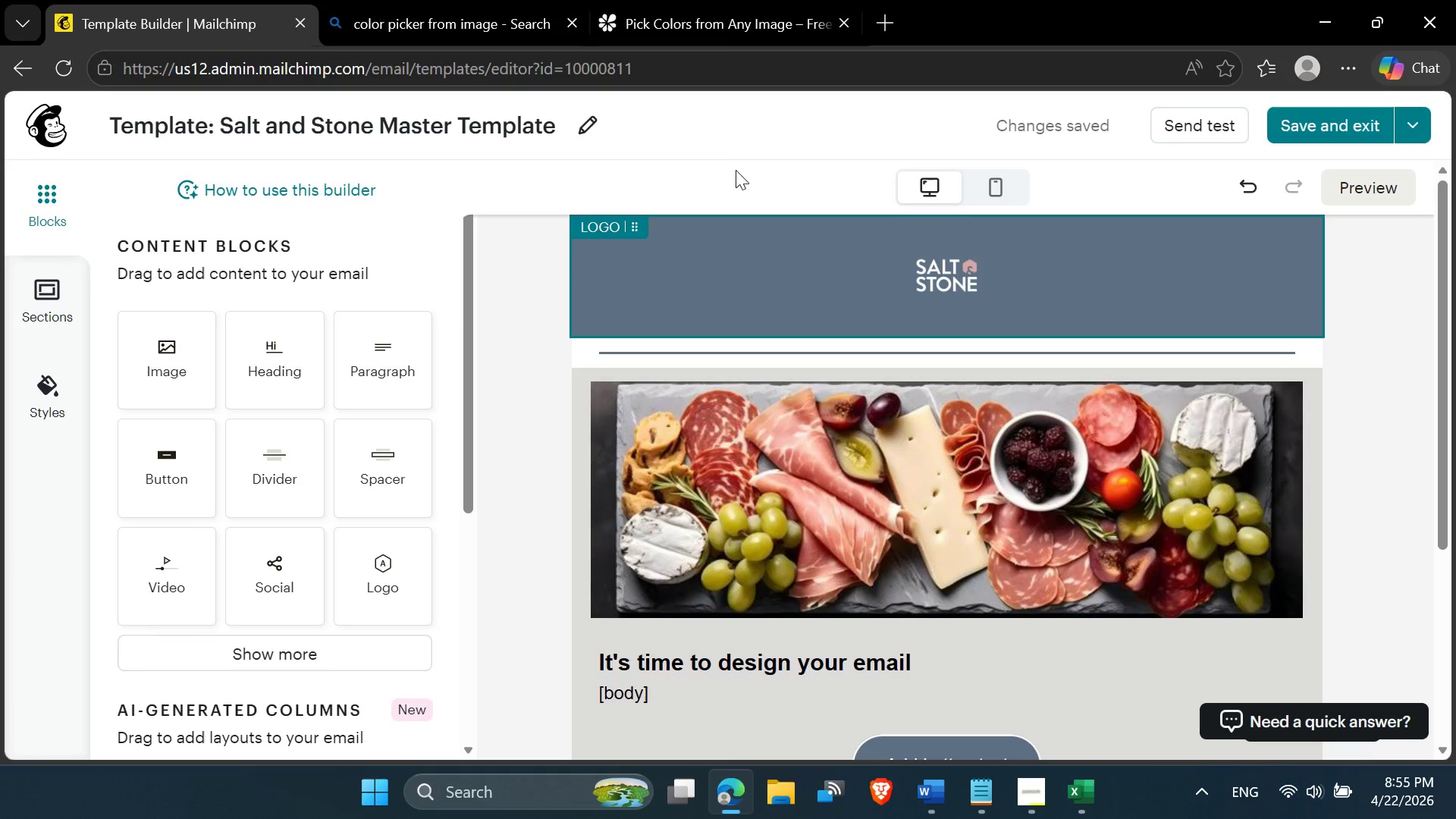 
left_click([984, 188])
 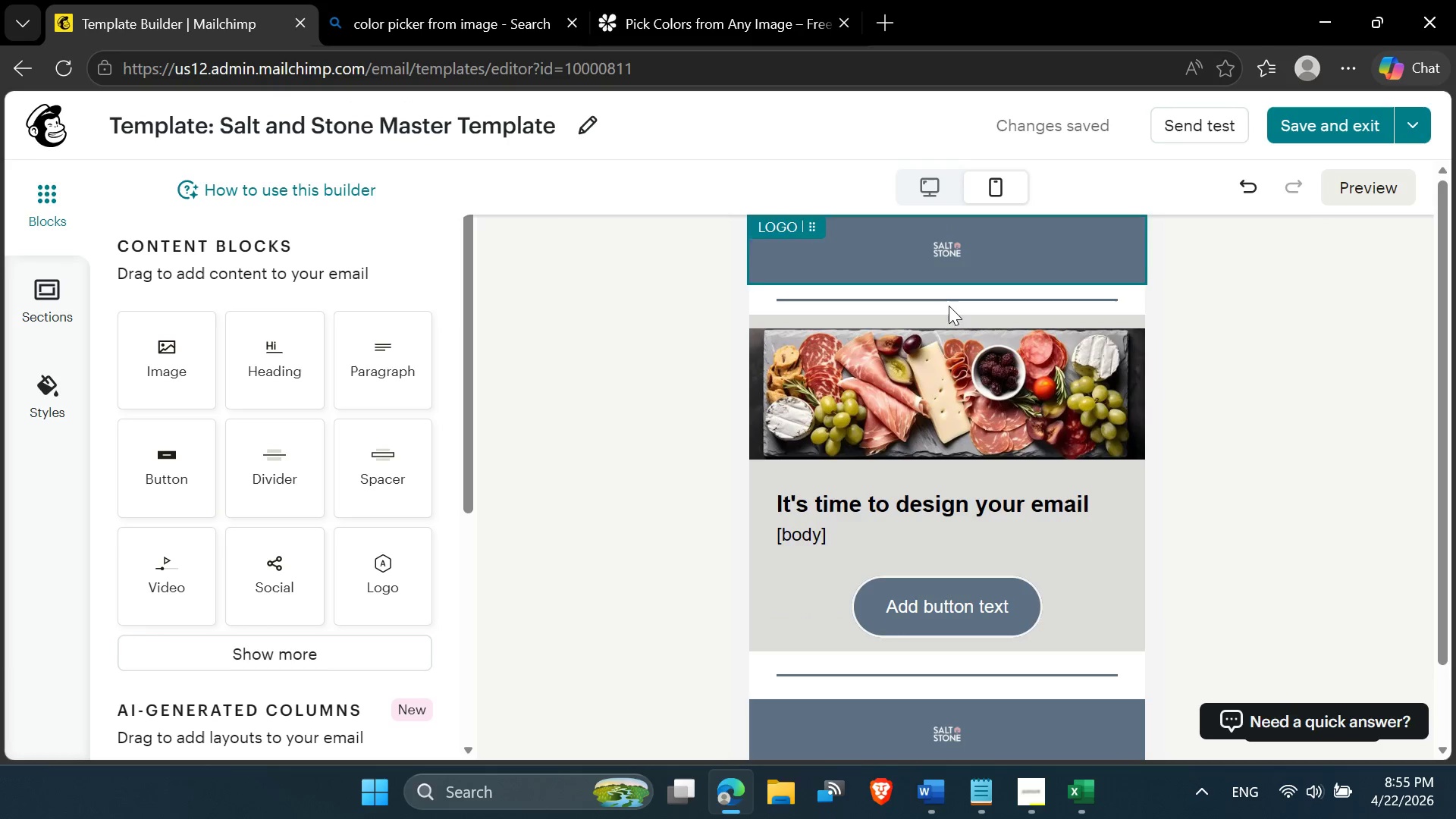 
scroll: coordinate [944, 324], scroll_direction: down, amount: 4.0
 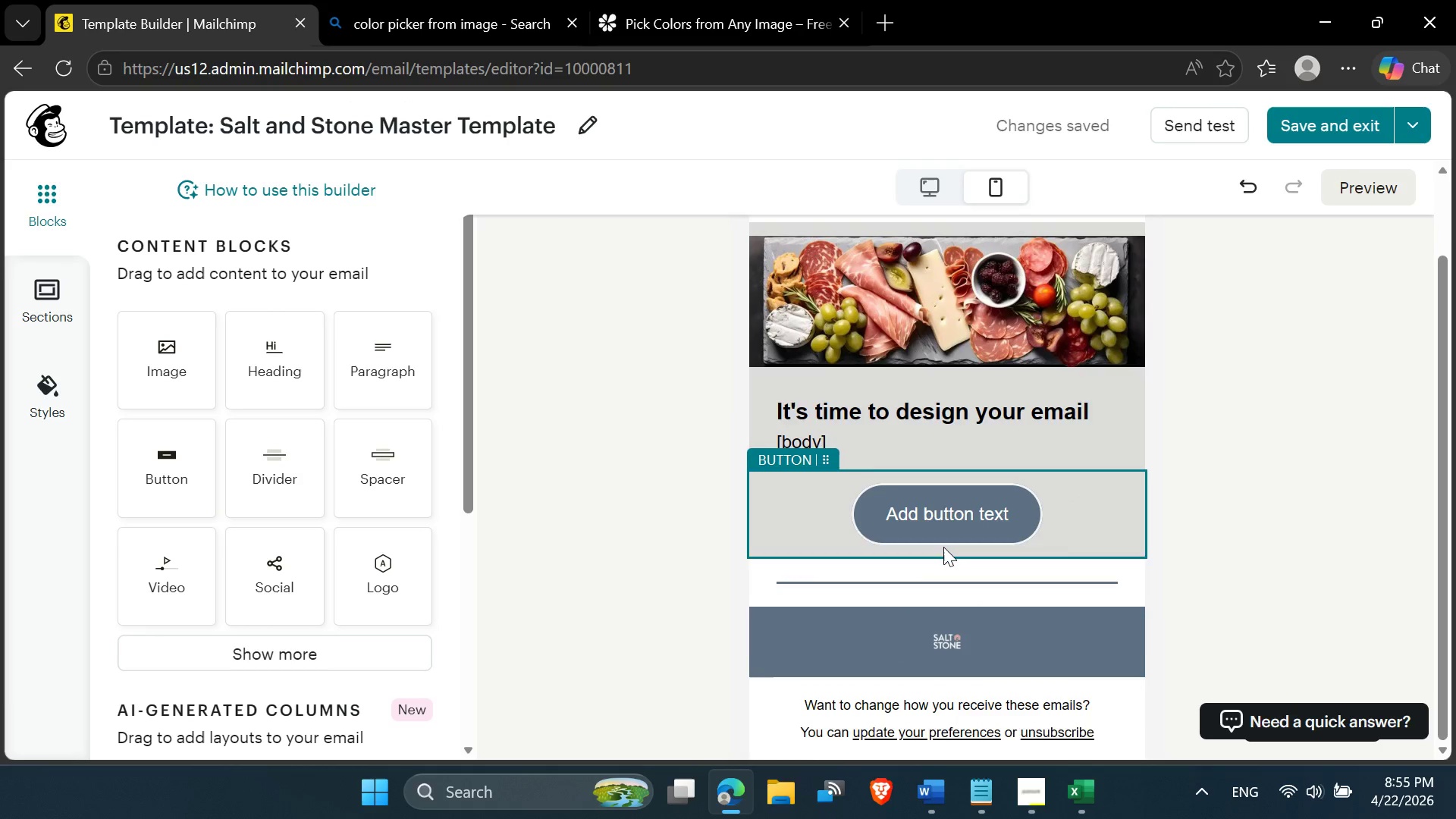 
scroll: coordinate [942, 547], scroll_direction: up, amount: 4.0
 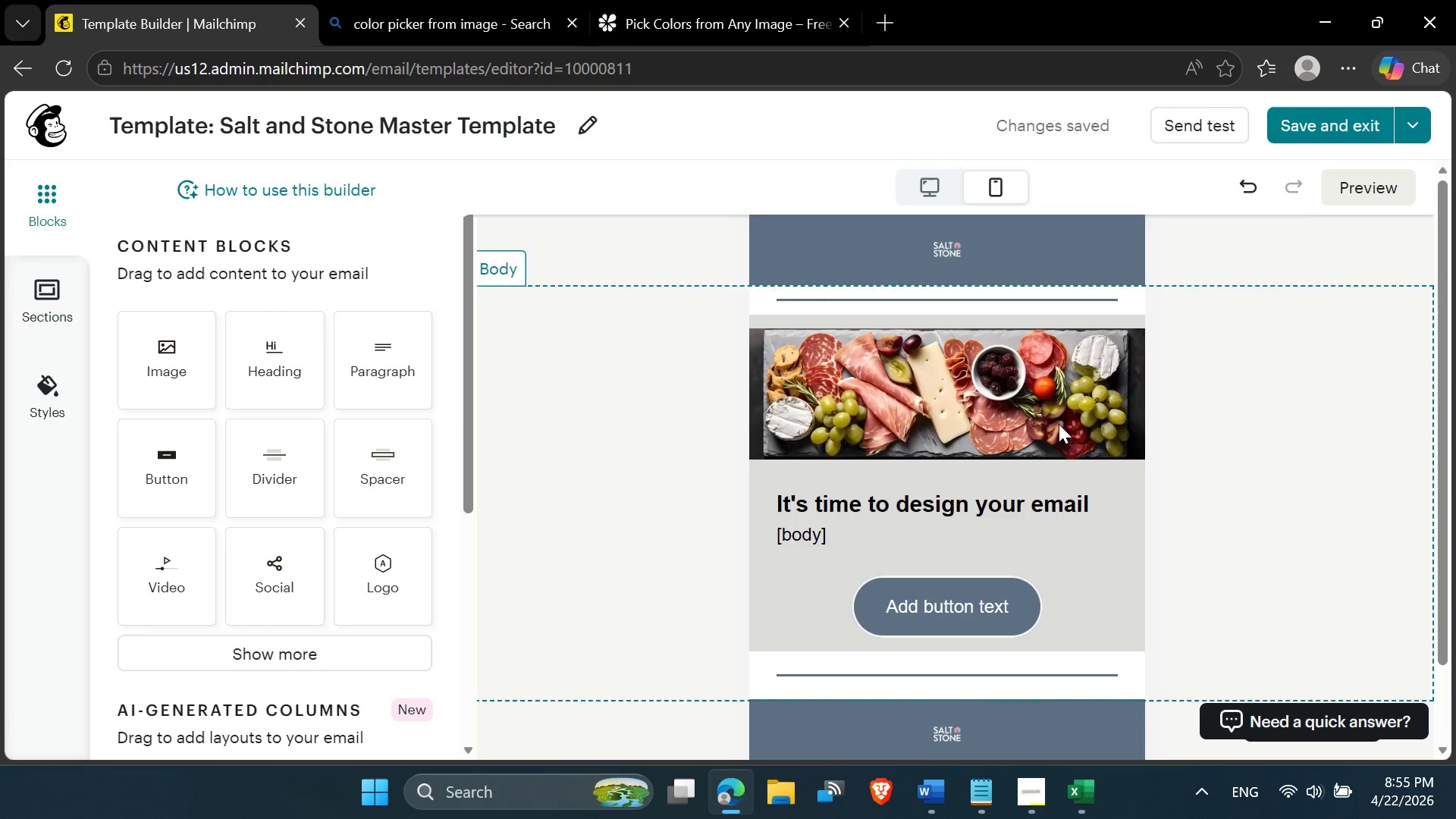 
left_click([664, 395])
 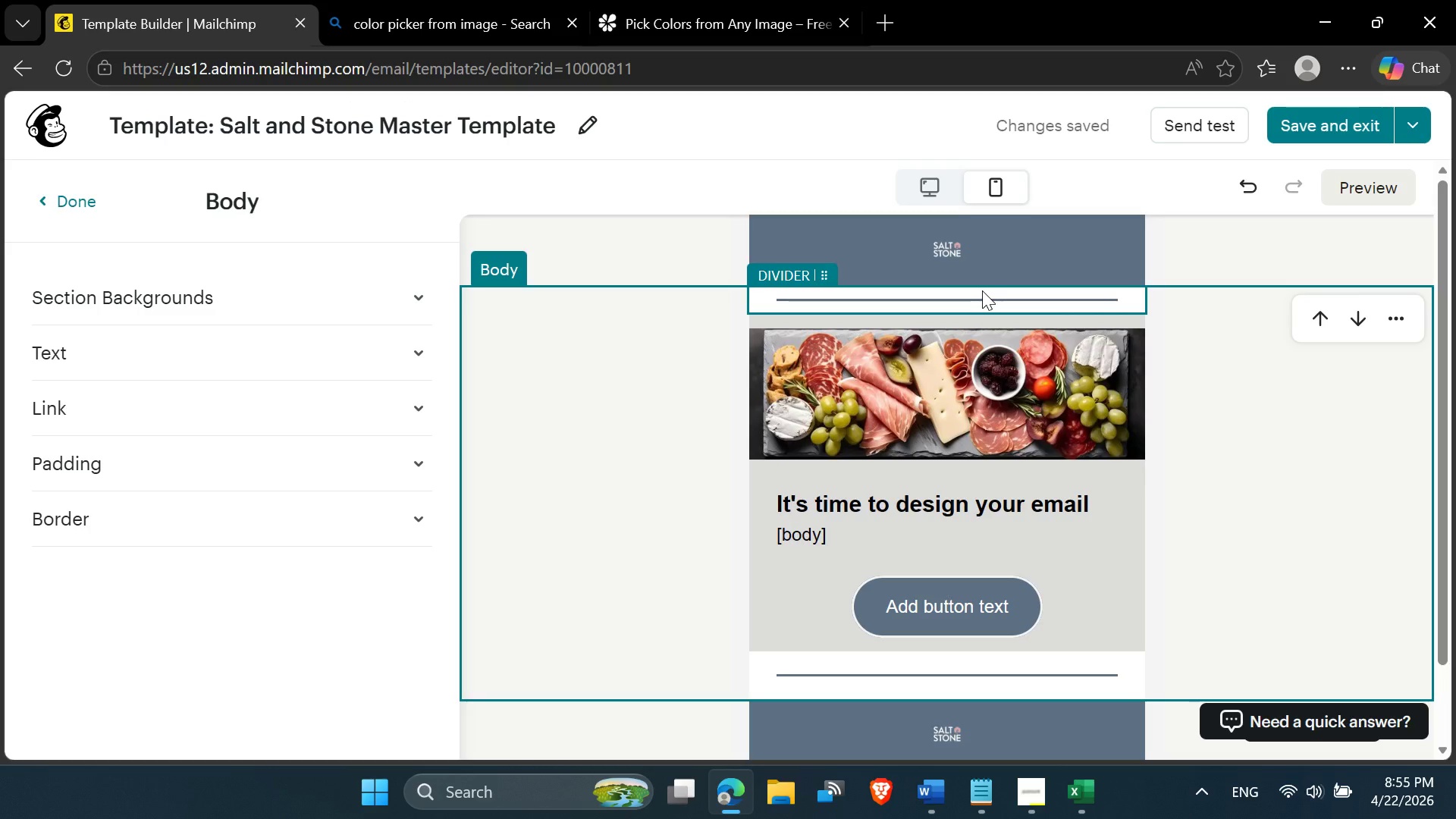 
wait(7.19)
 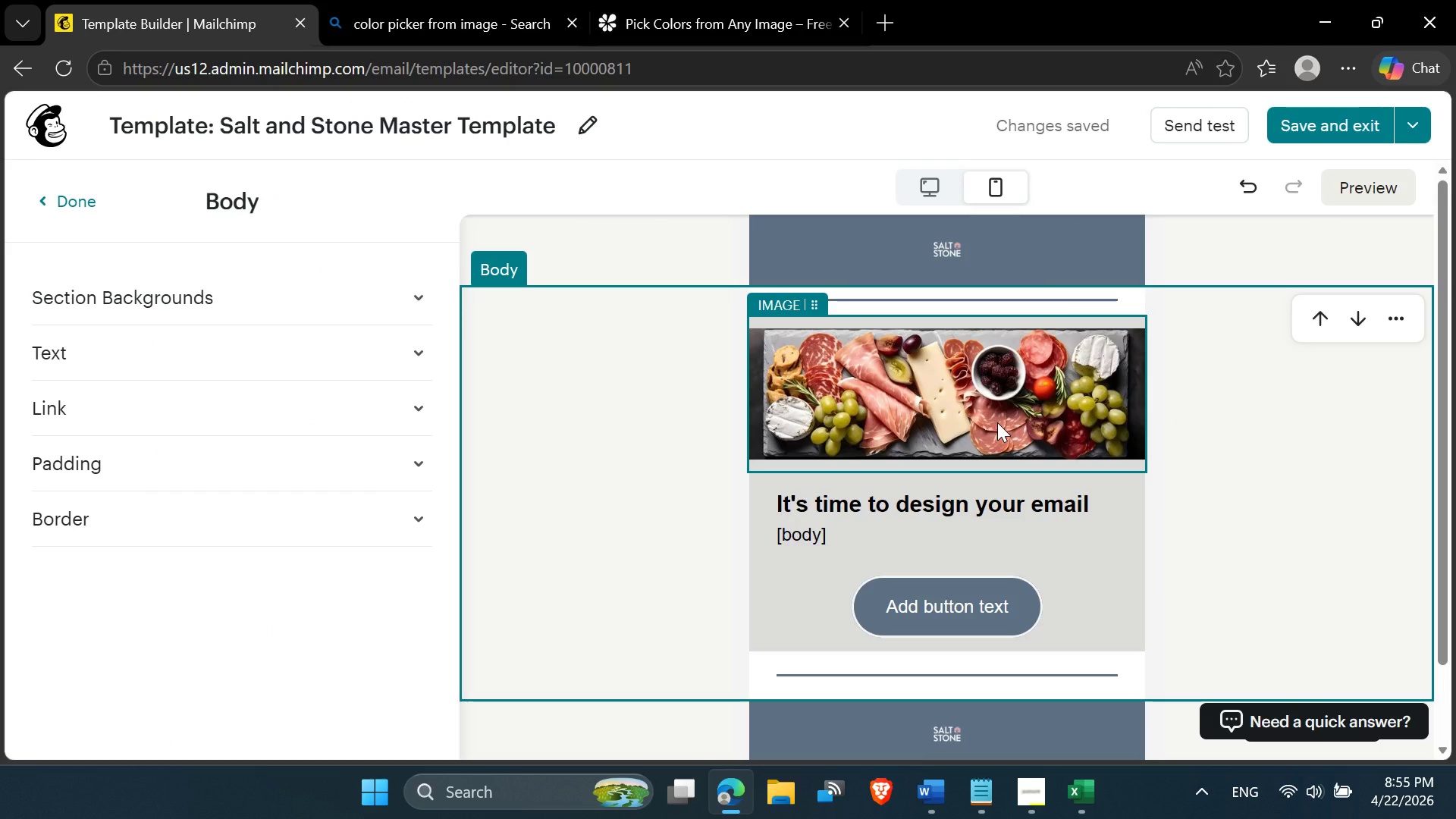 
left_click([1223, 418])
 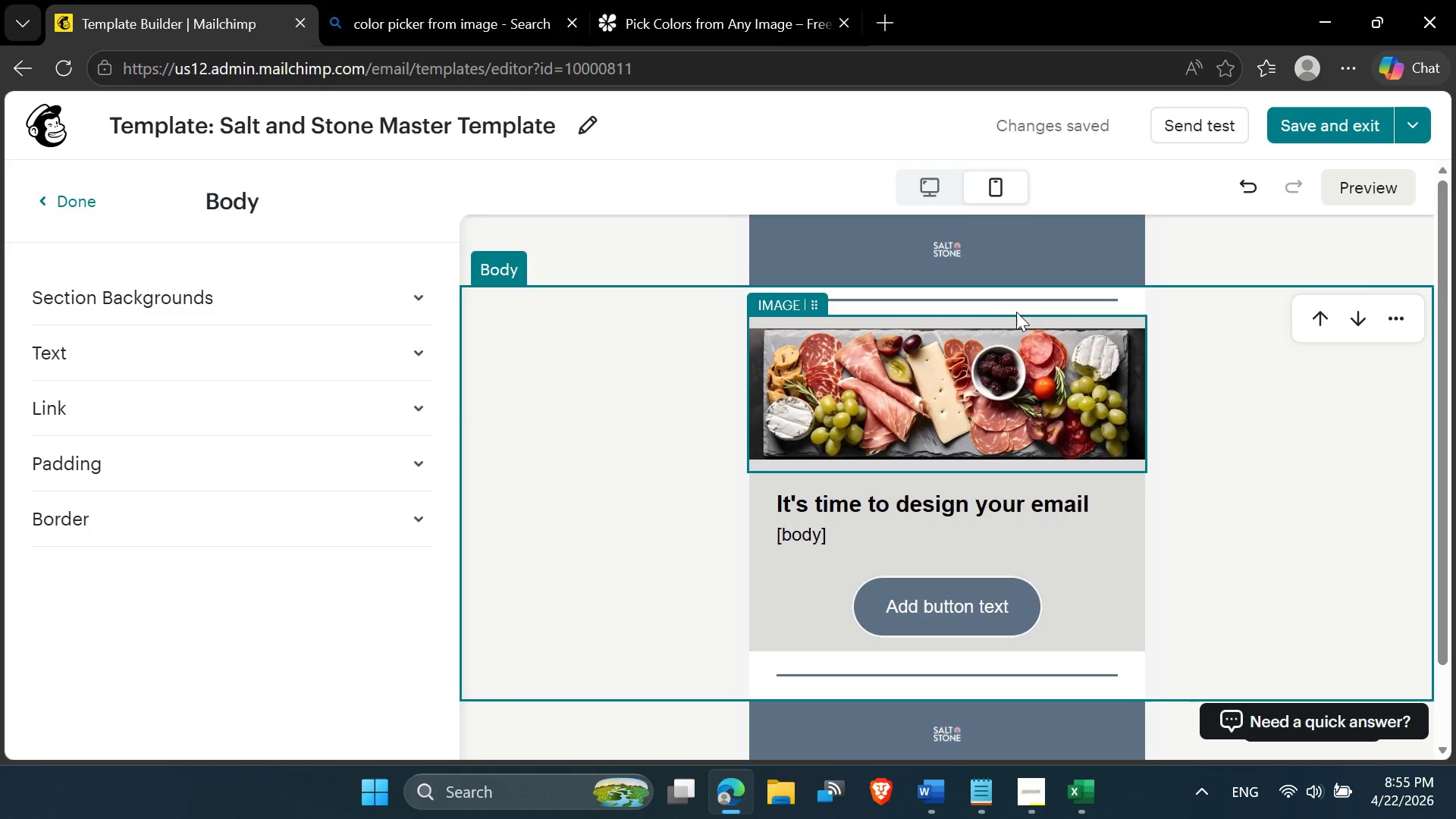 
left_click([1015, 307])
 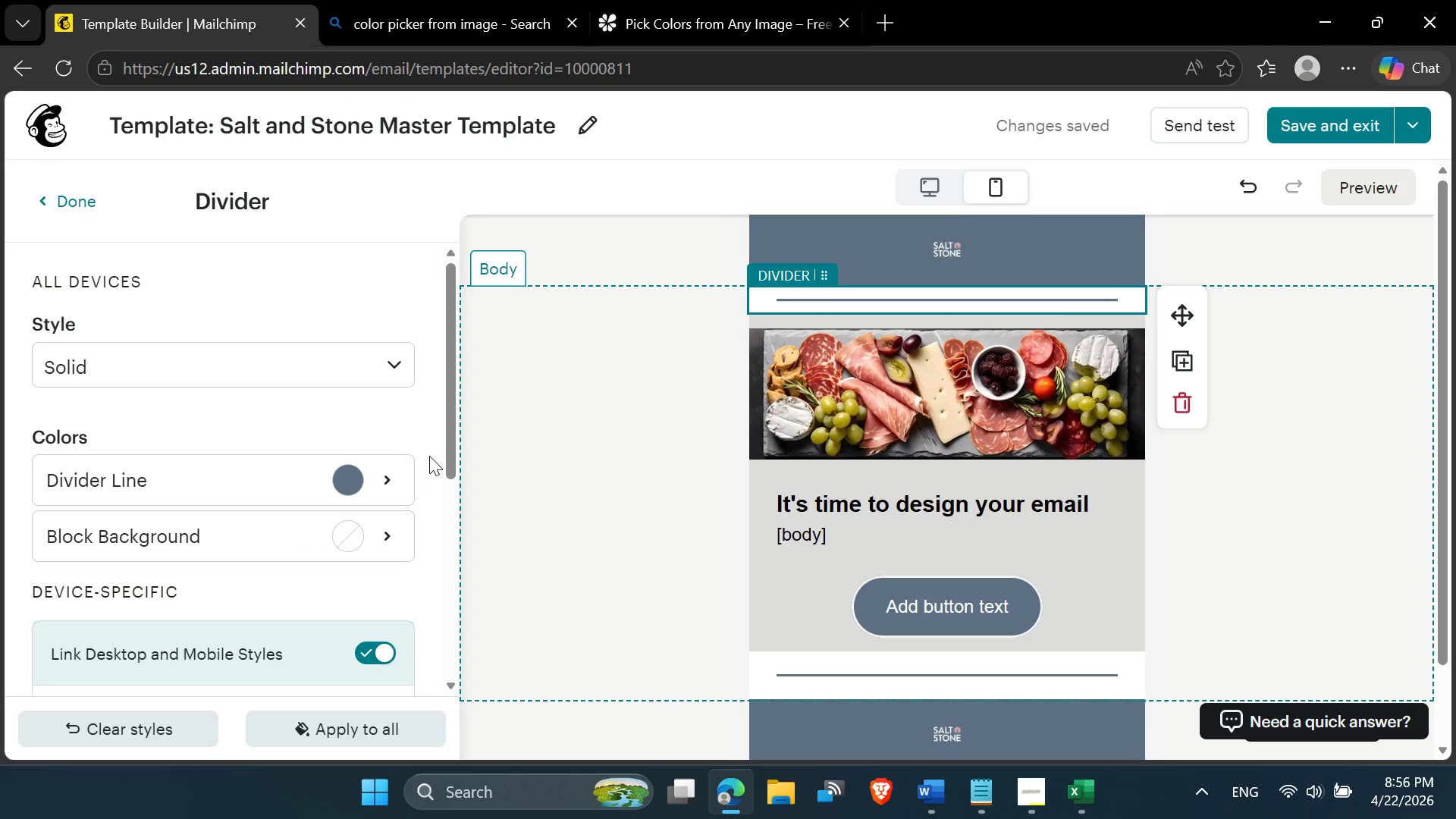 
scroll: coordinate [322, 453], scroll_direction: down, amount: 8.0
 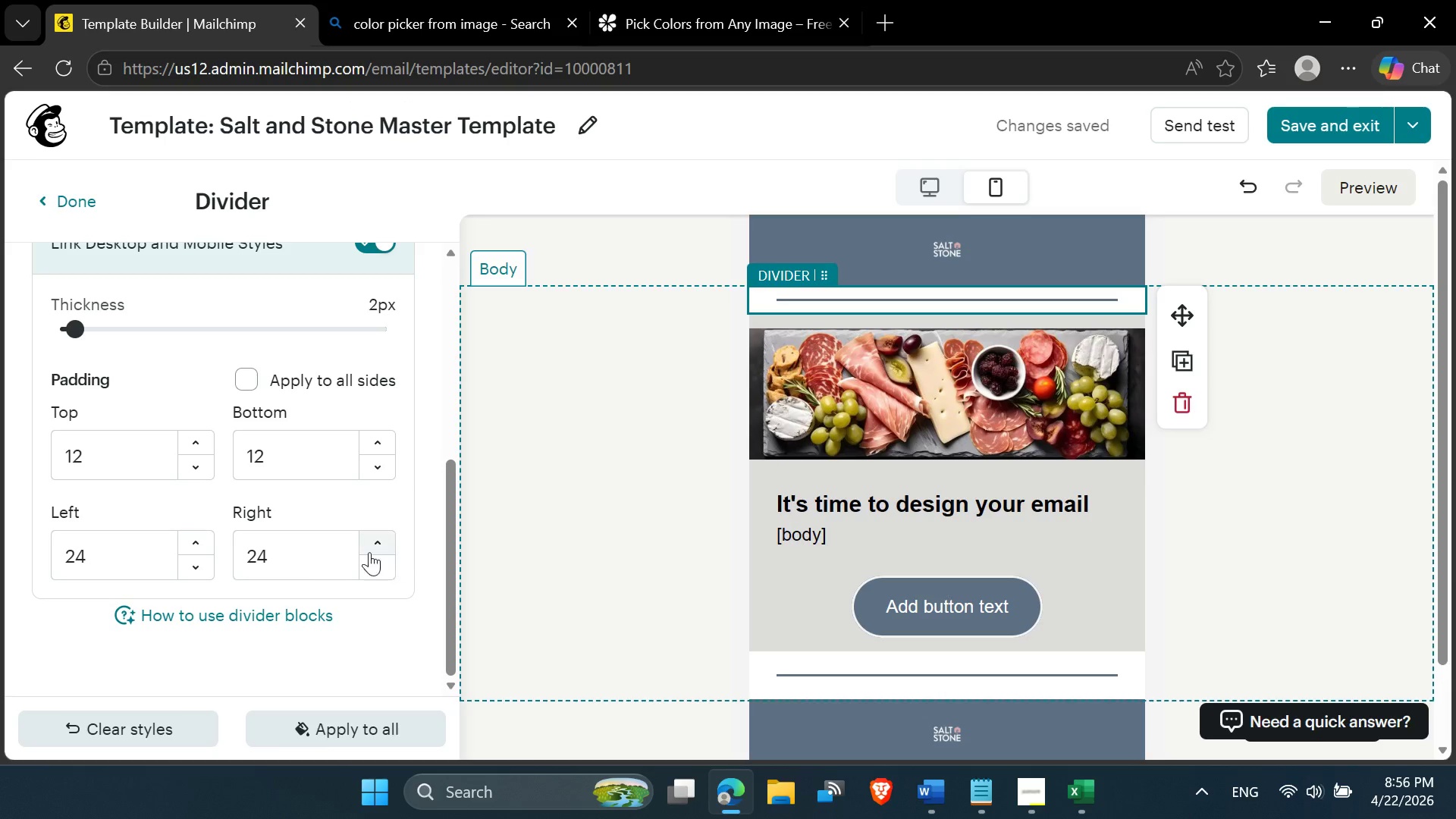 
double_click([194, 472])
 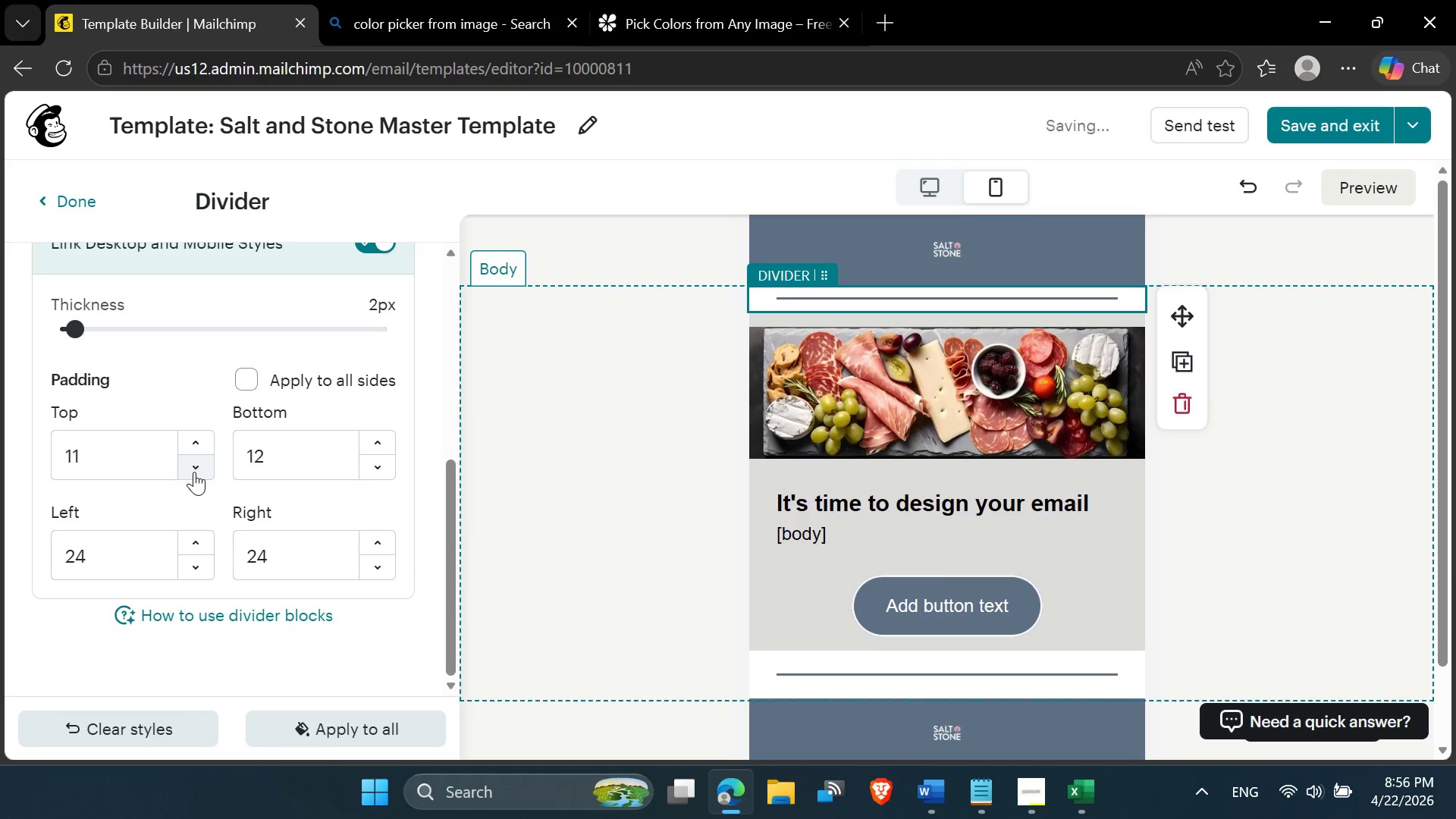 
triple_click([194, 472])
 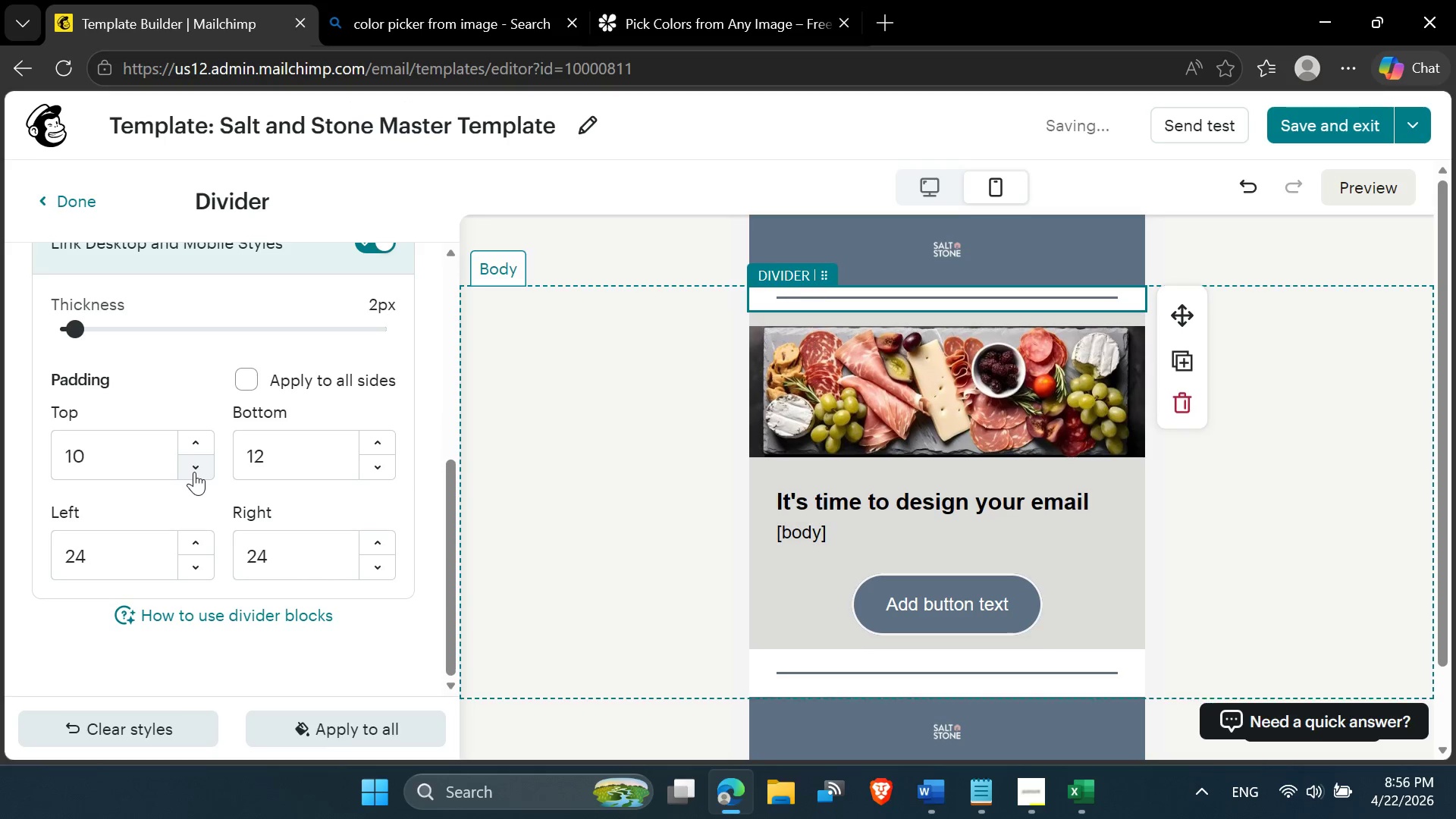 
triple_click([194, 472])
 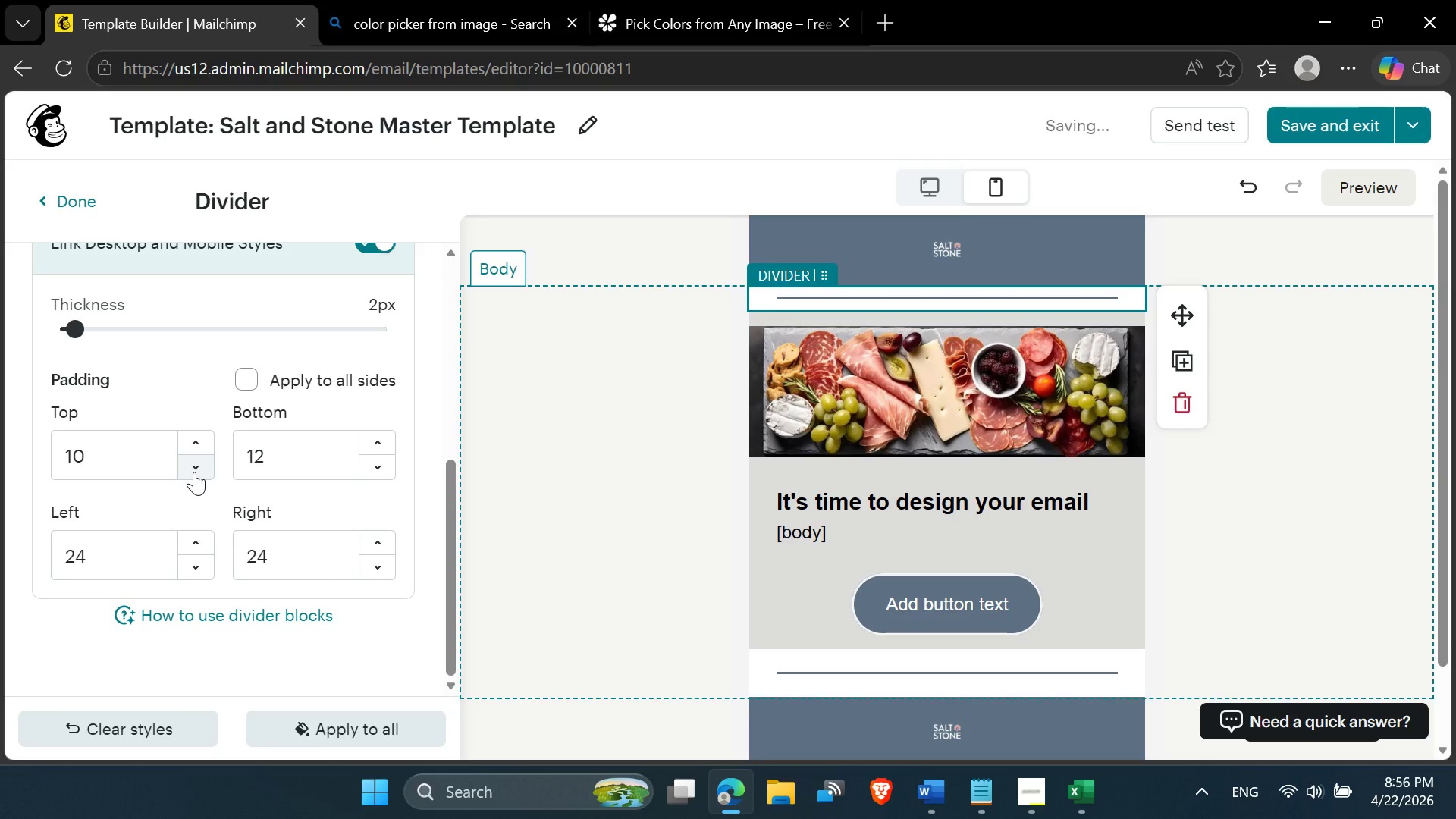 
triple_click([194, 472])
 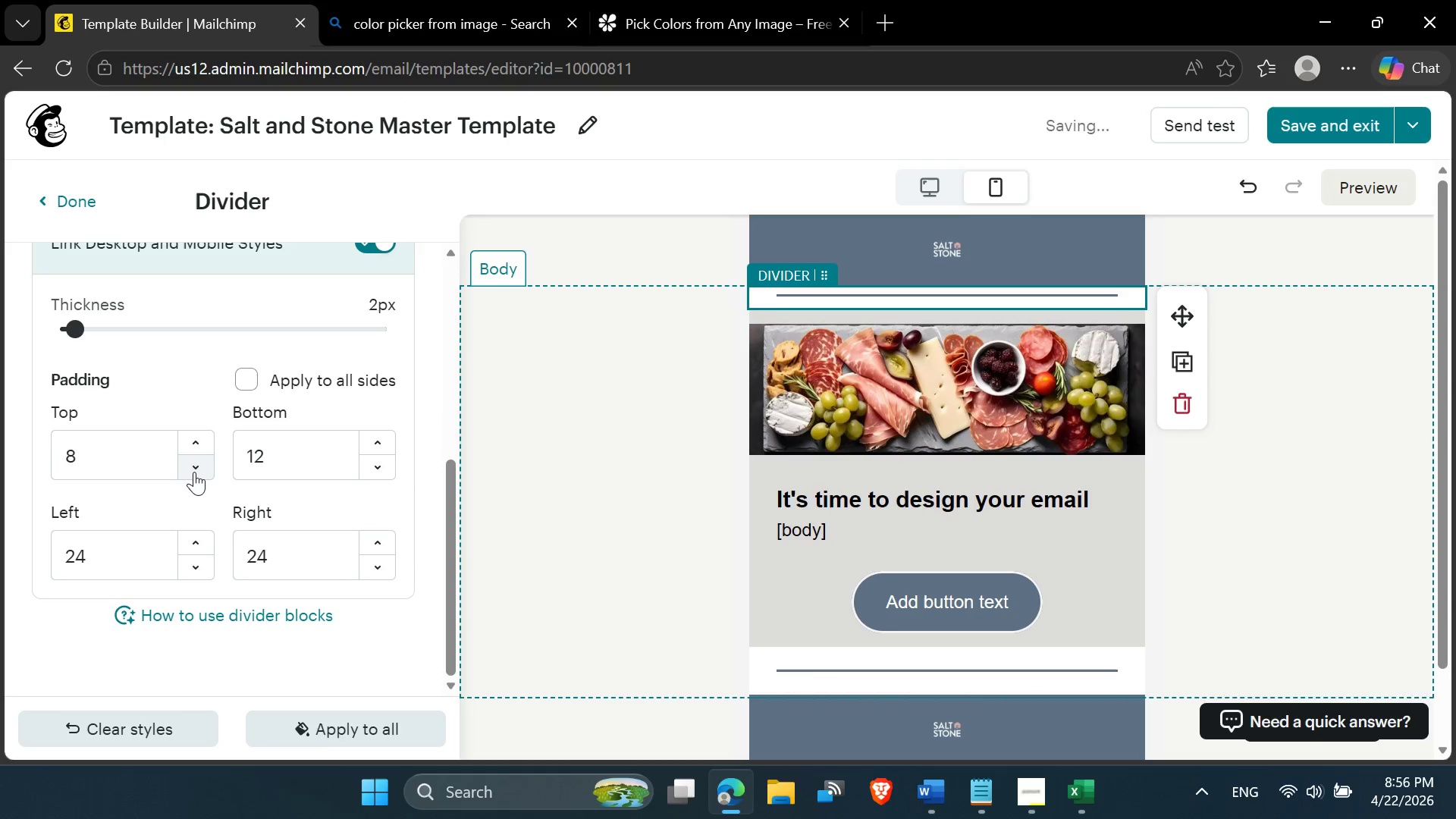 
triple_click([194, 472])
 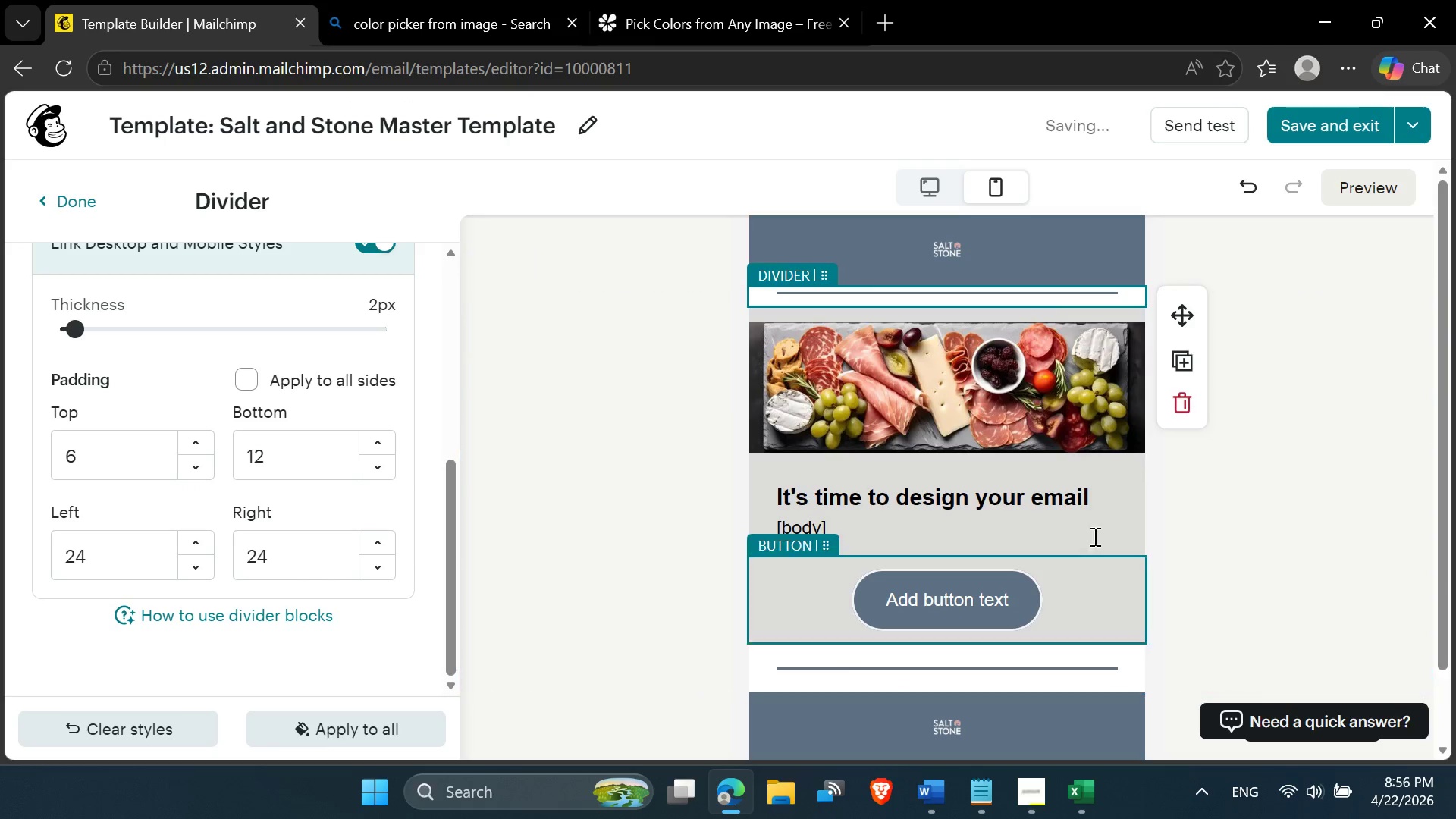 
left_click([1339, 472])
 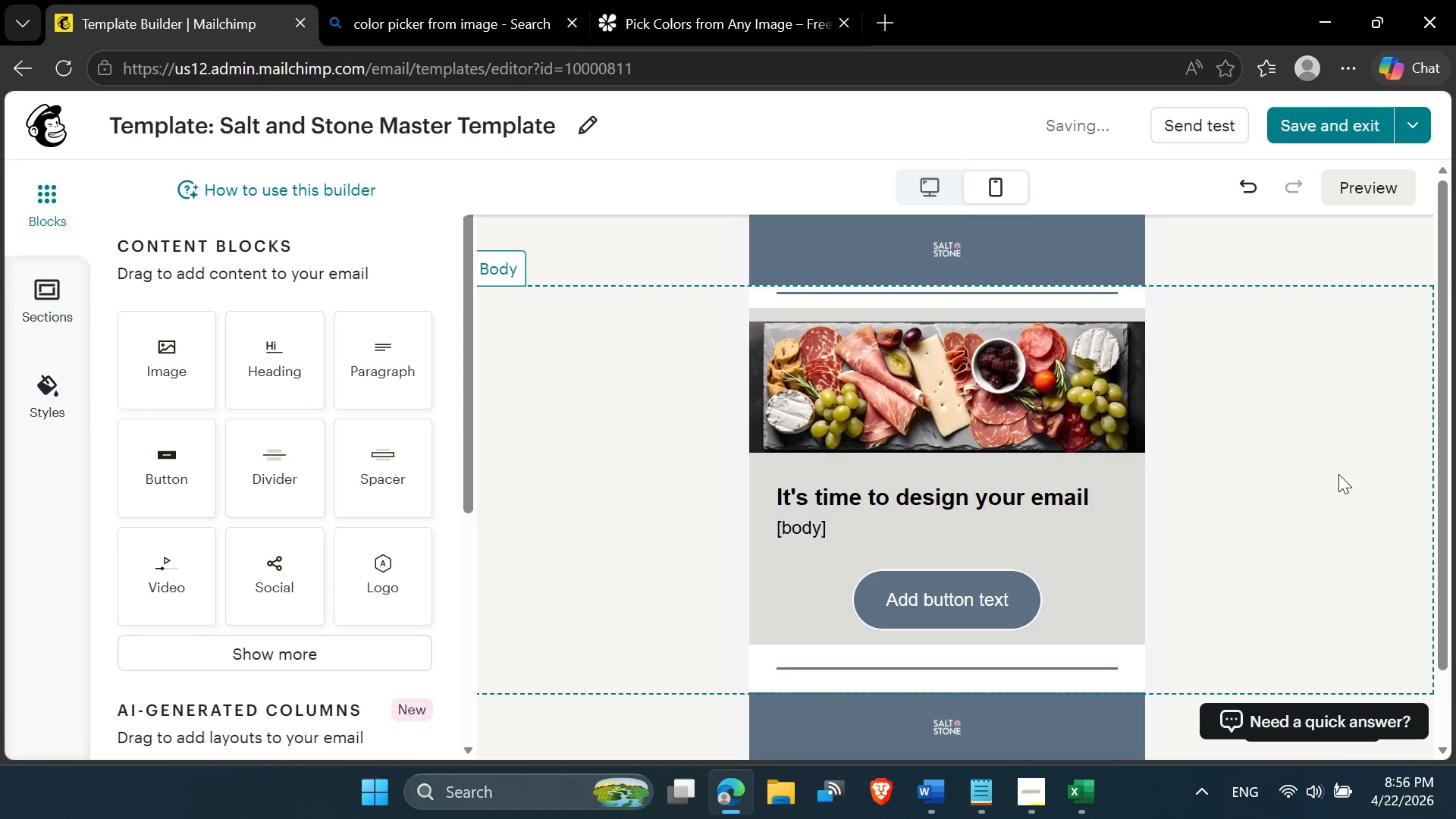 
scroll: coordinate [1329, 482], scroll_direction: down, amount: 1.0
 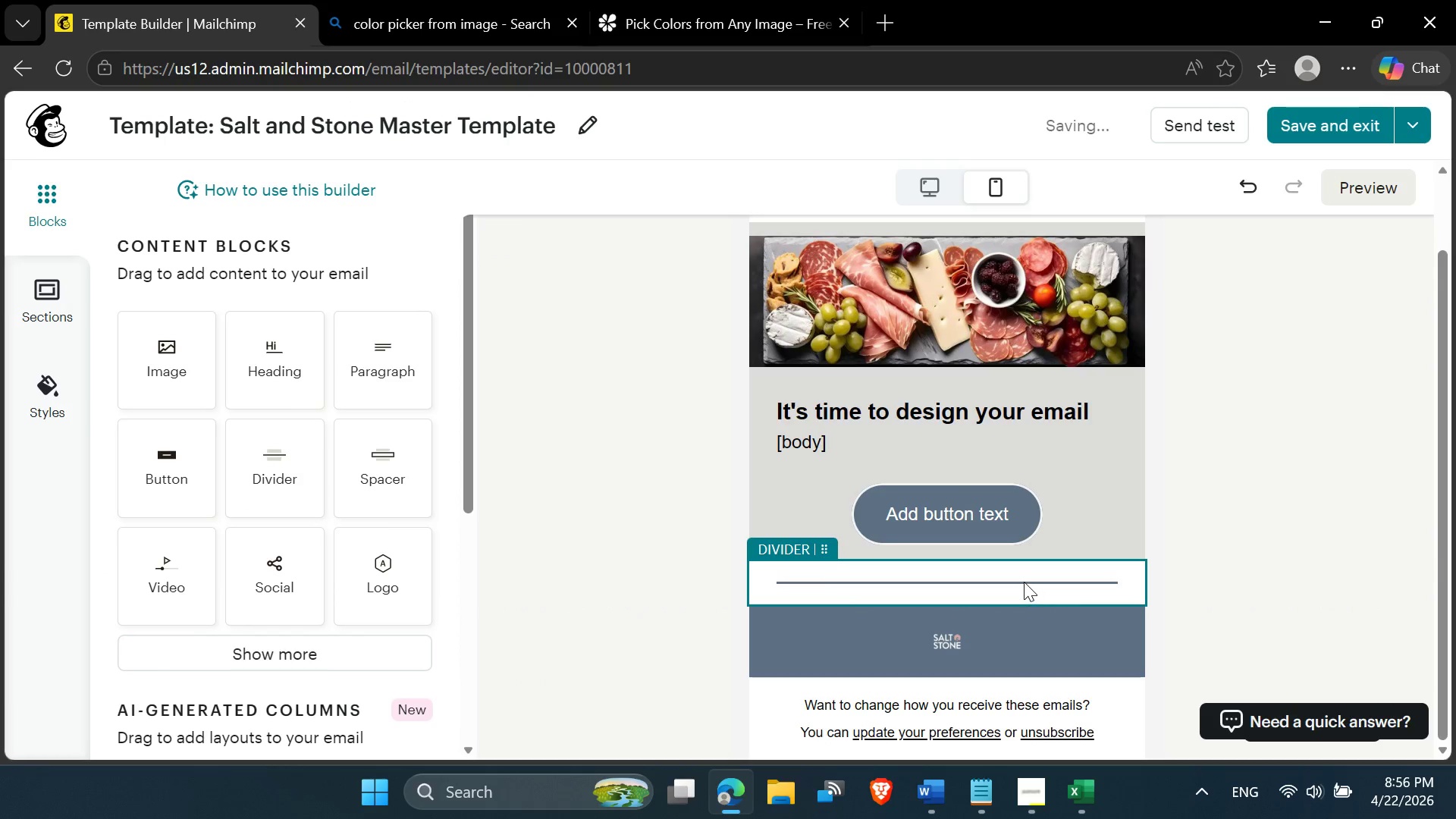 
left_click([1022, 582])
 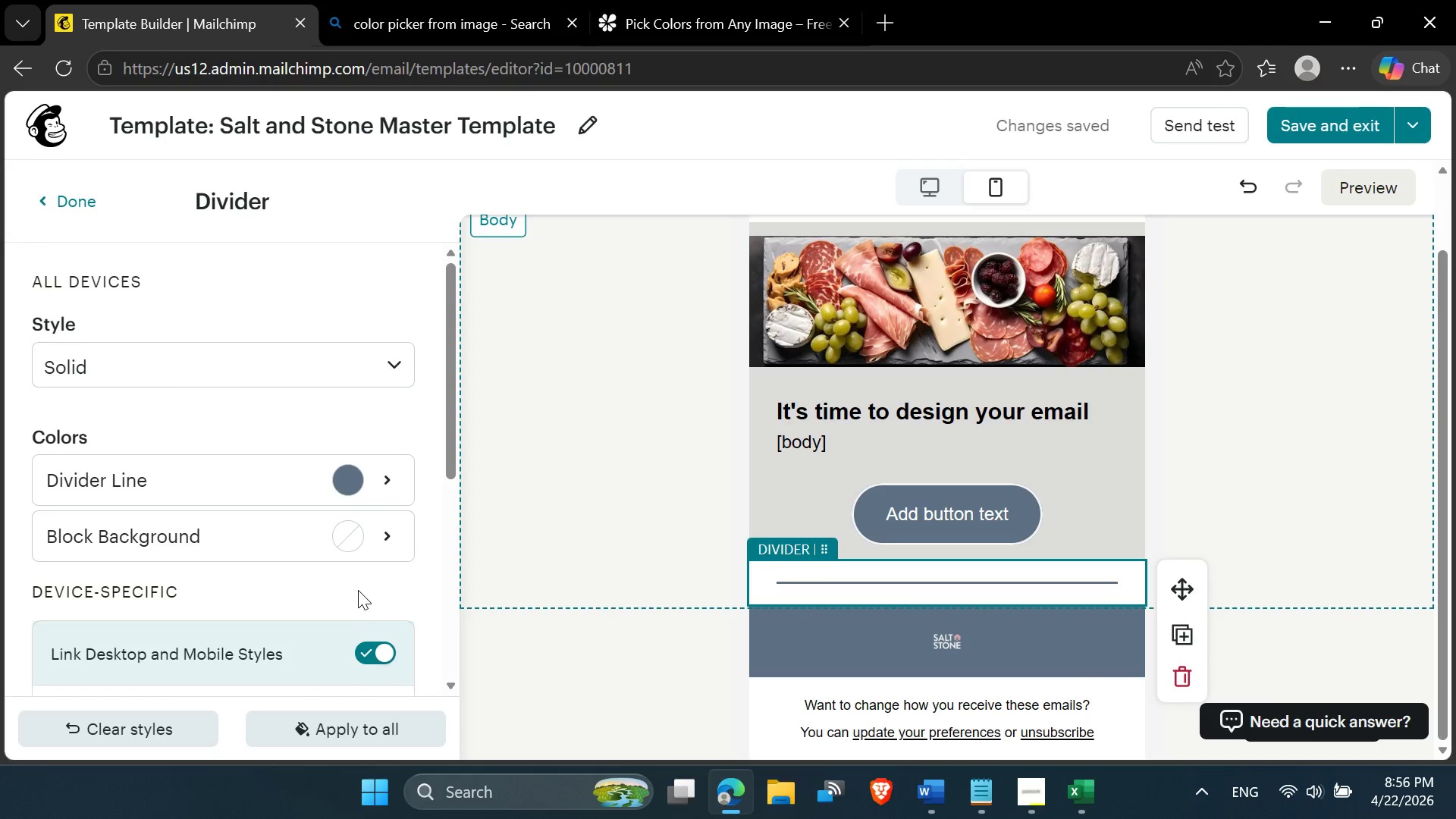 
scroll: coordinate [356, 588], scroll_direction: down, amount: 1.0
 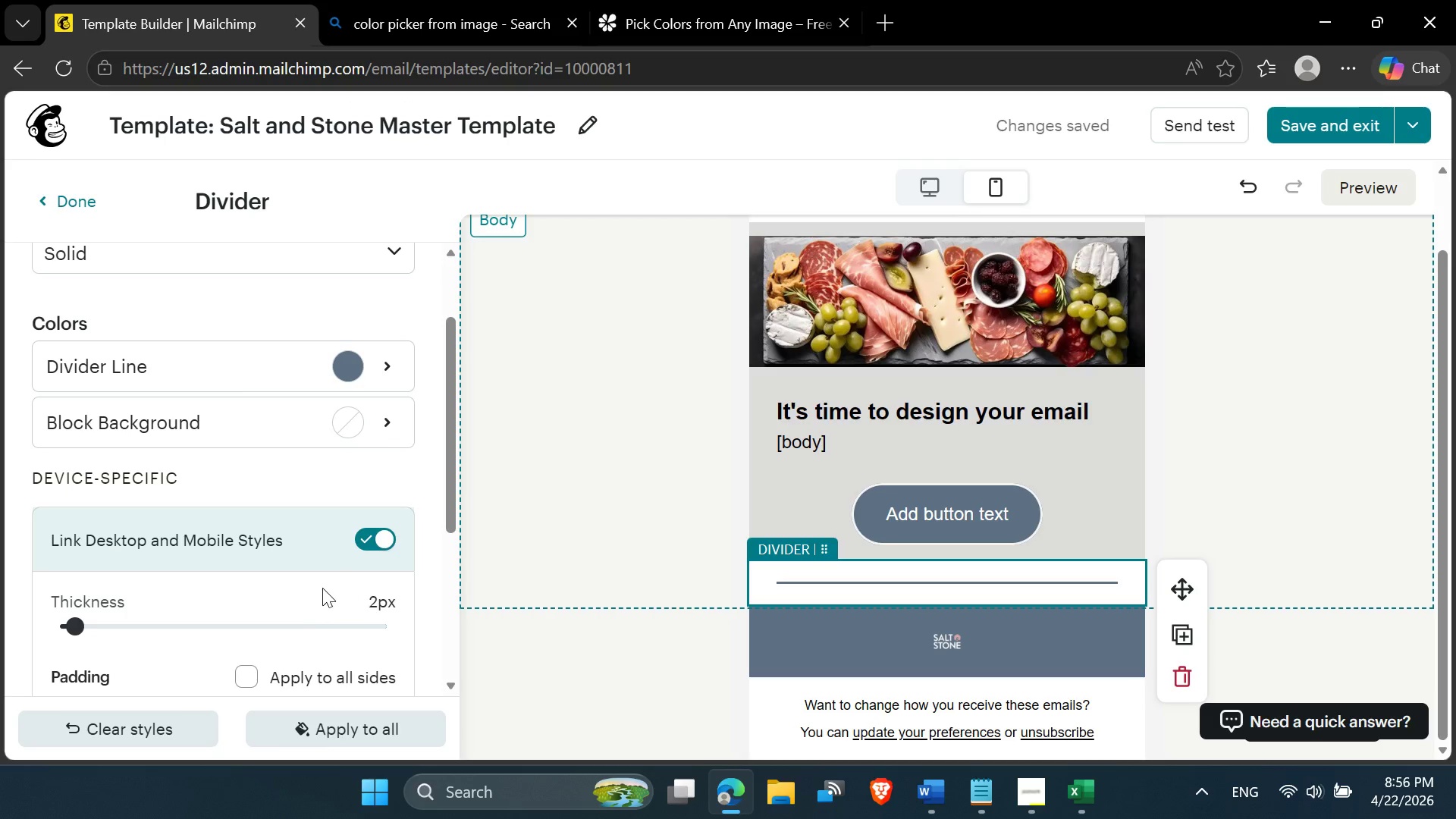 
wait(6.79)
 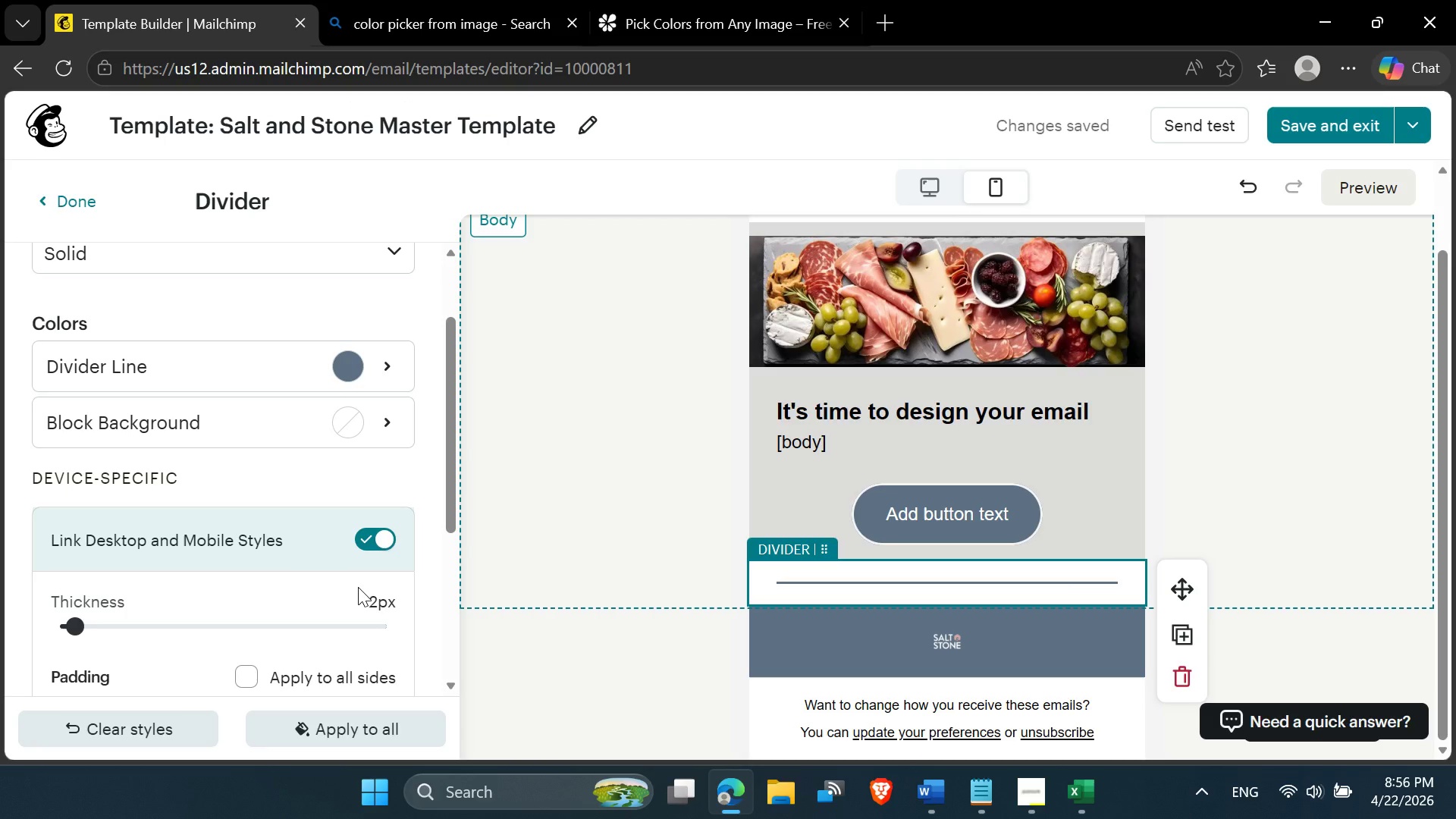 
scroll: coordinate [275, 586], scroll_direction: down, amount: 2.0
 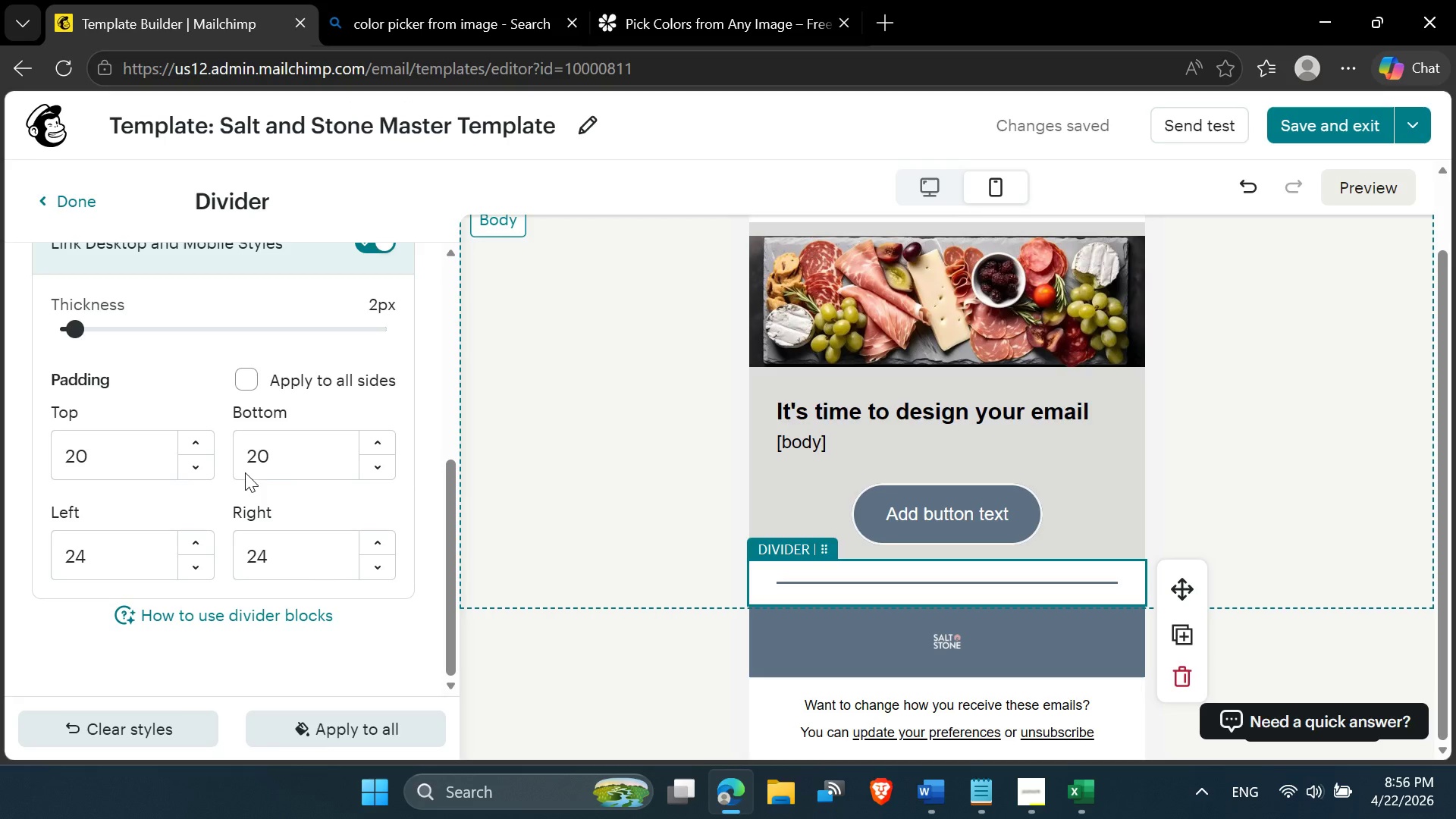 
wait(6.56)
 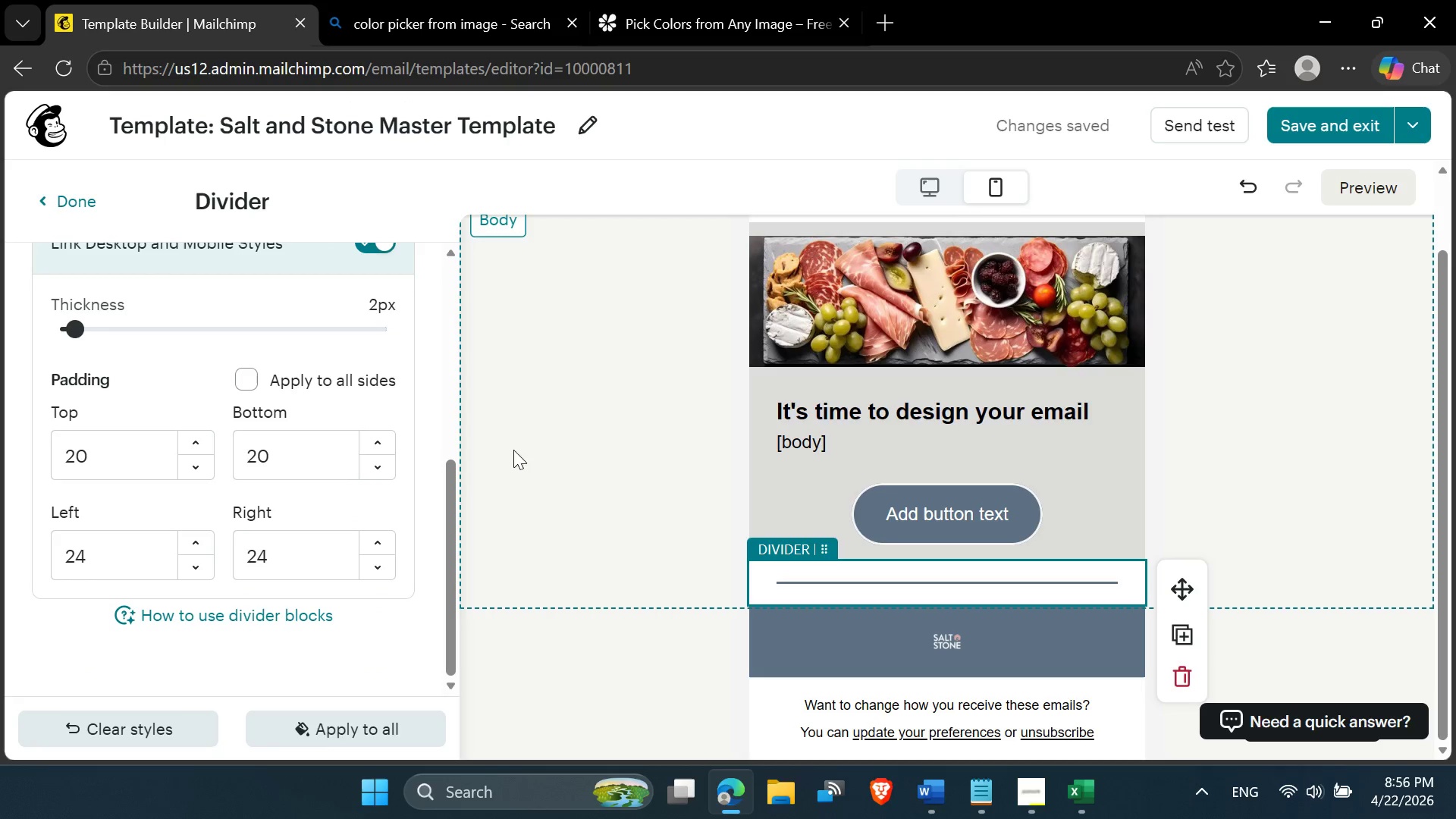 
double_click([387, 470])
 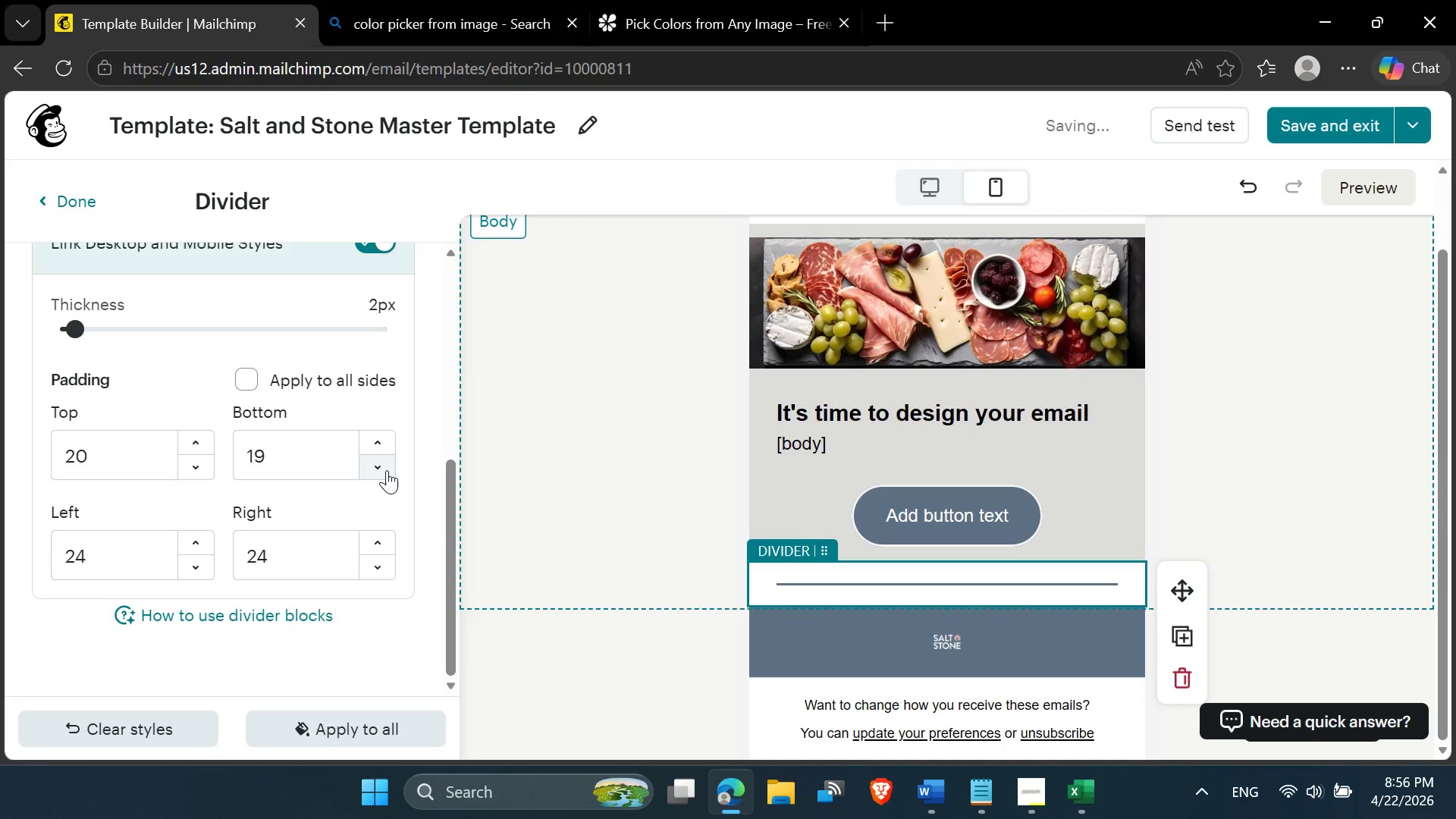 
triple_click([387, 470])
 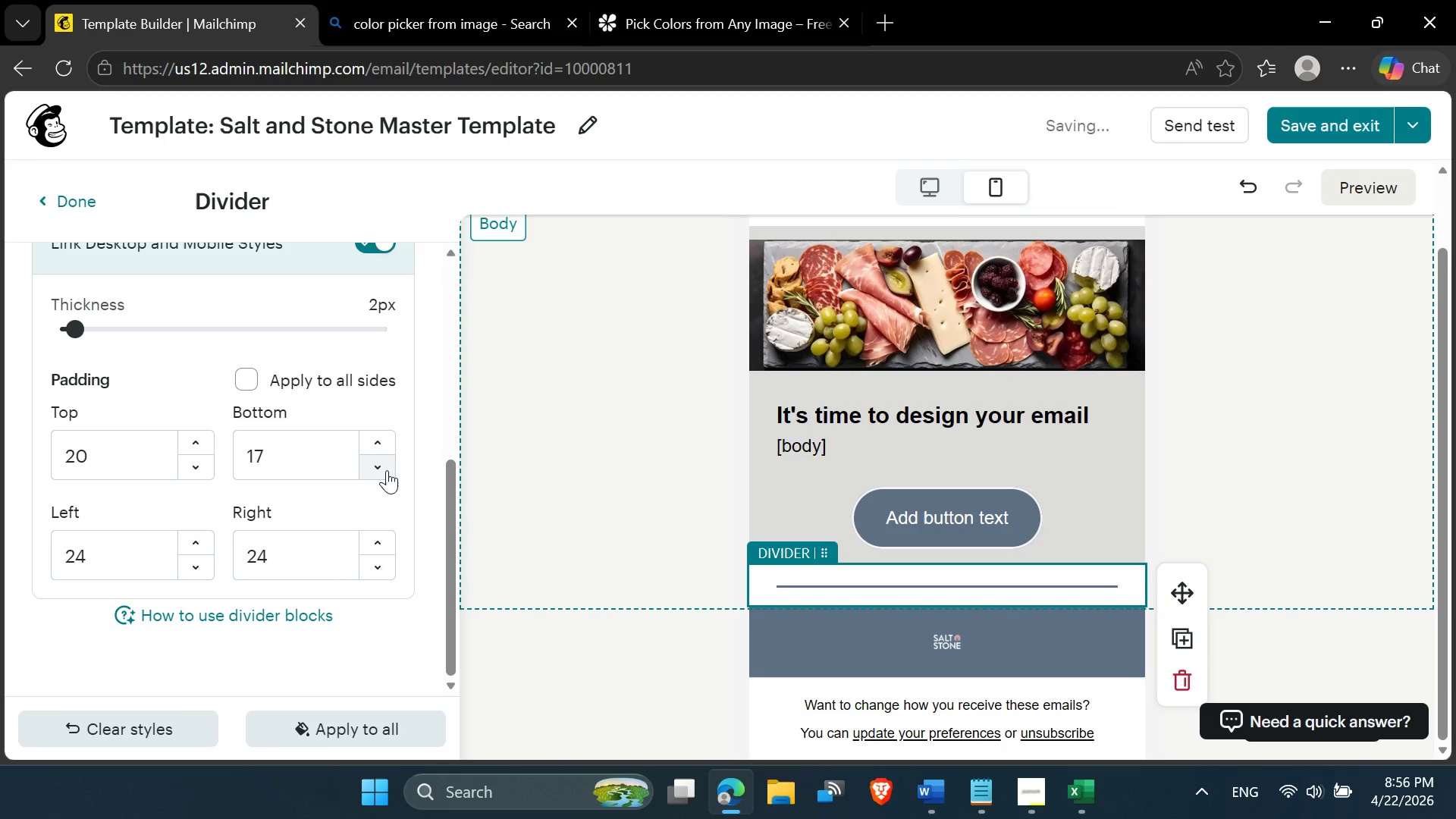 
triple_click([387, 470])
 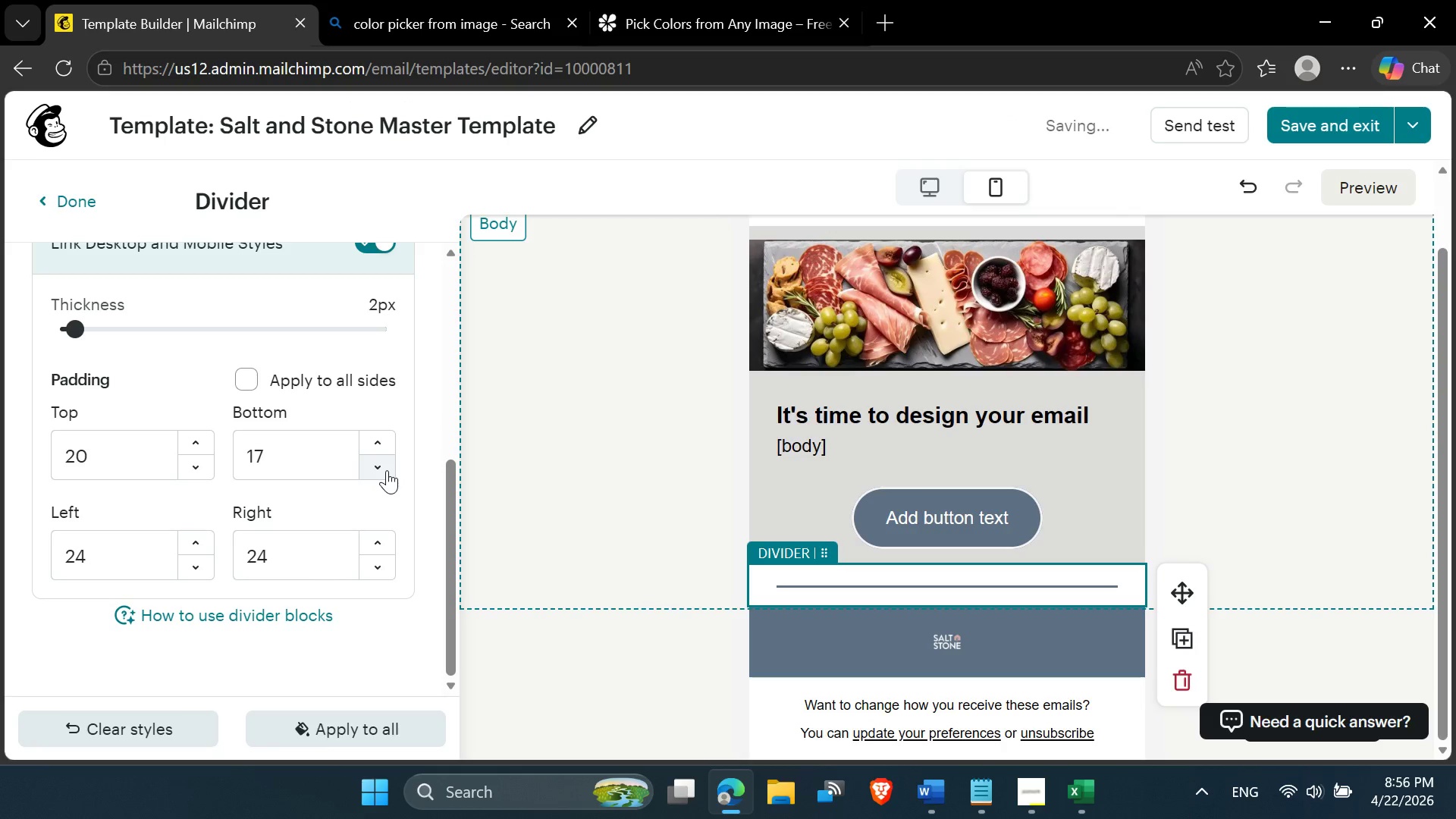 
triple_click([387, 470])
 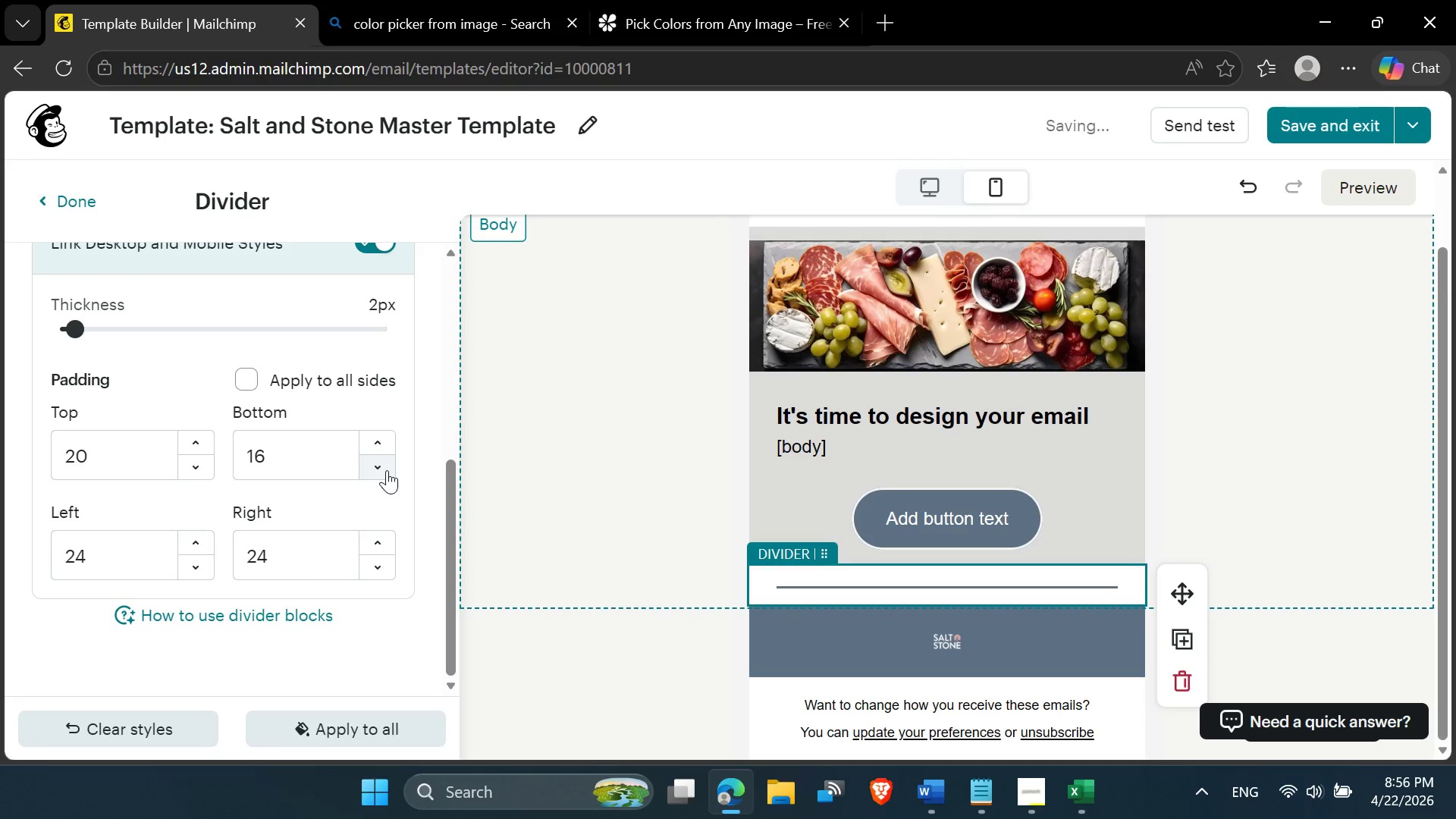 
triple_click([387, 470])
 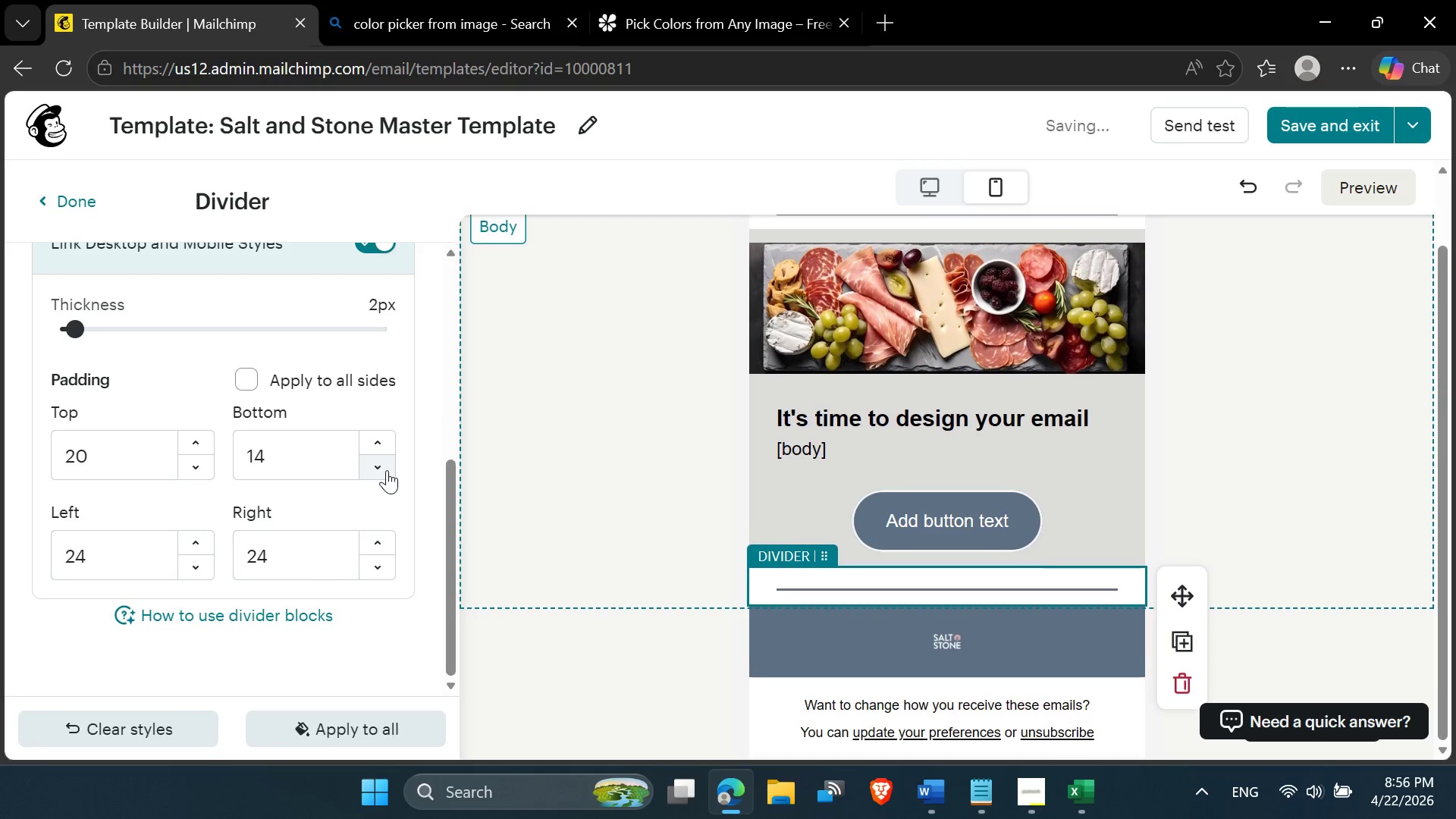 
triple_click([387, 470])
 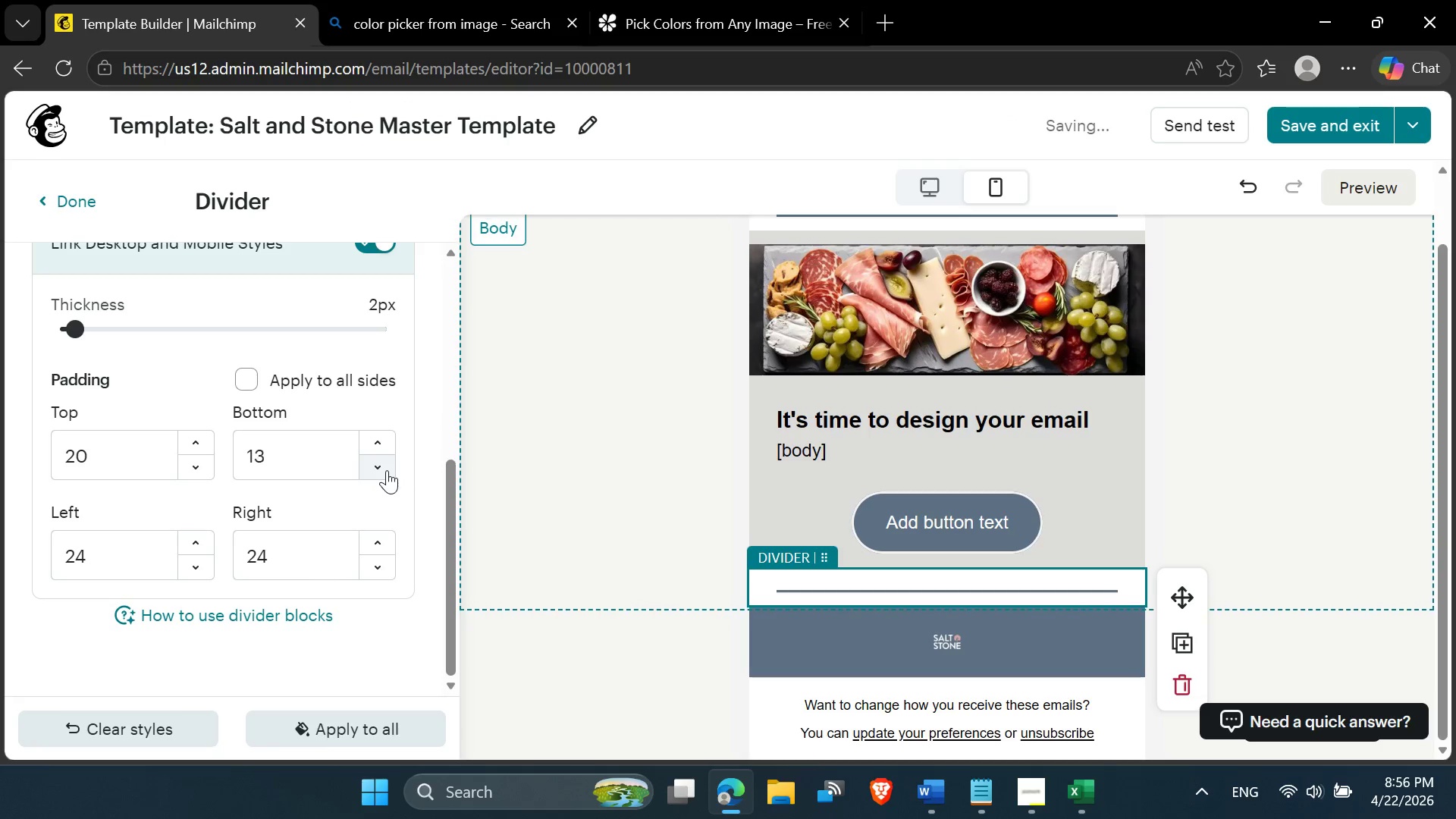 
triple_click([387, 470])
 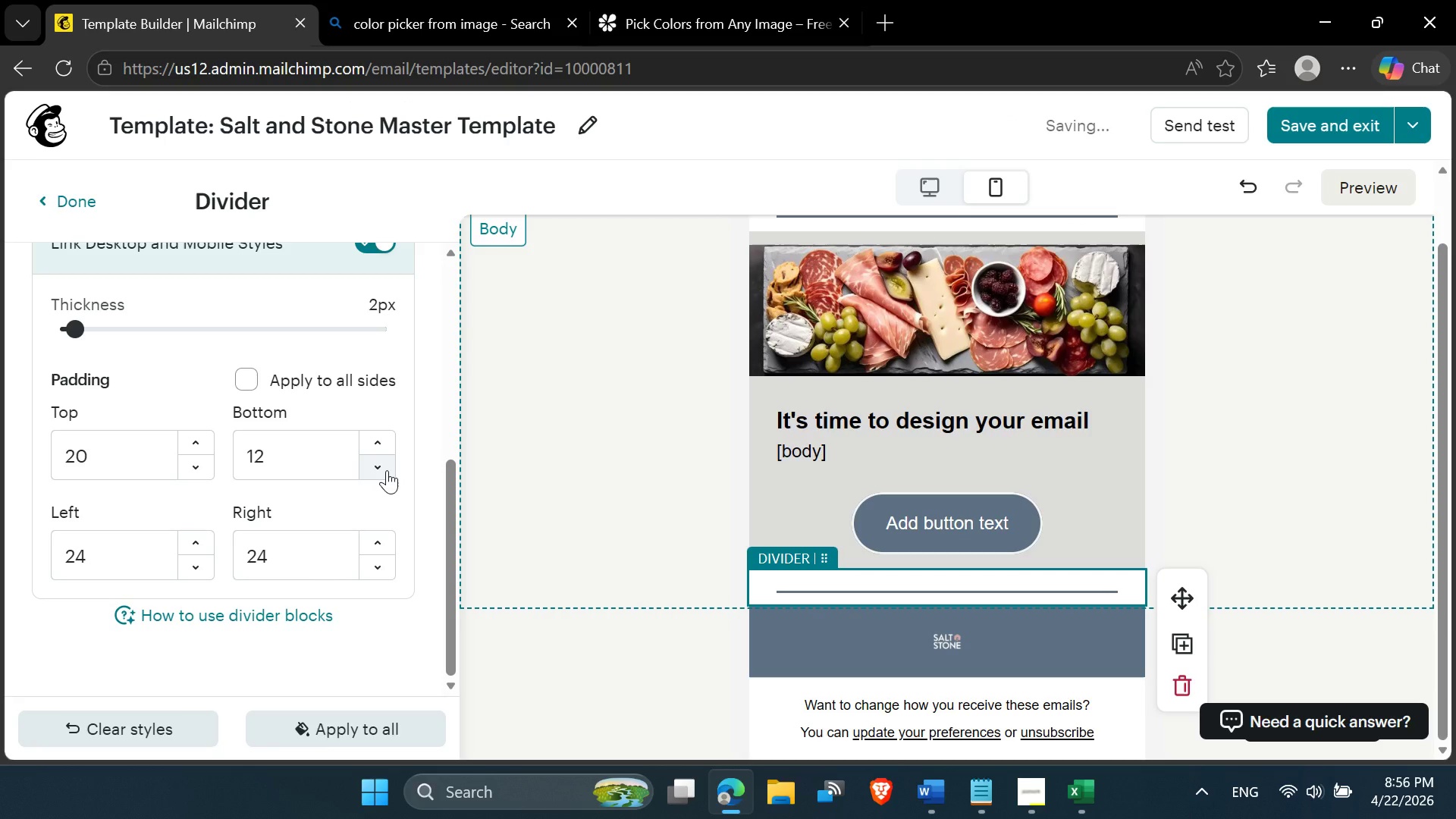 
left_click([387, 470])
 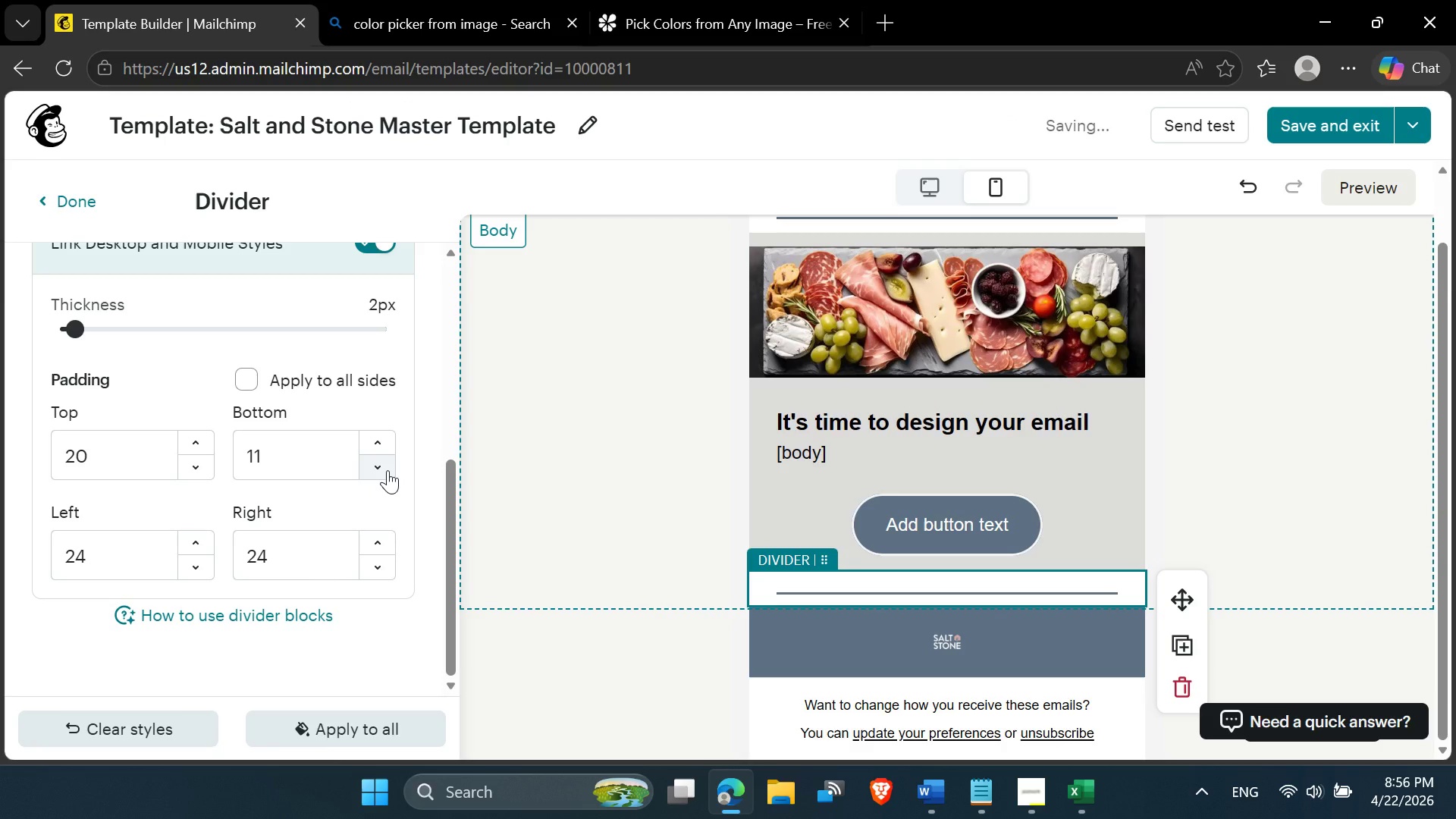 
left_click([388, 470])
 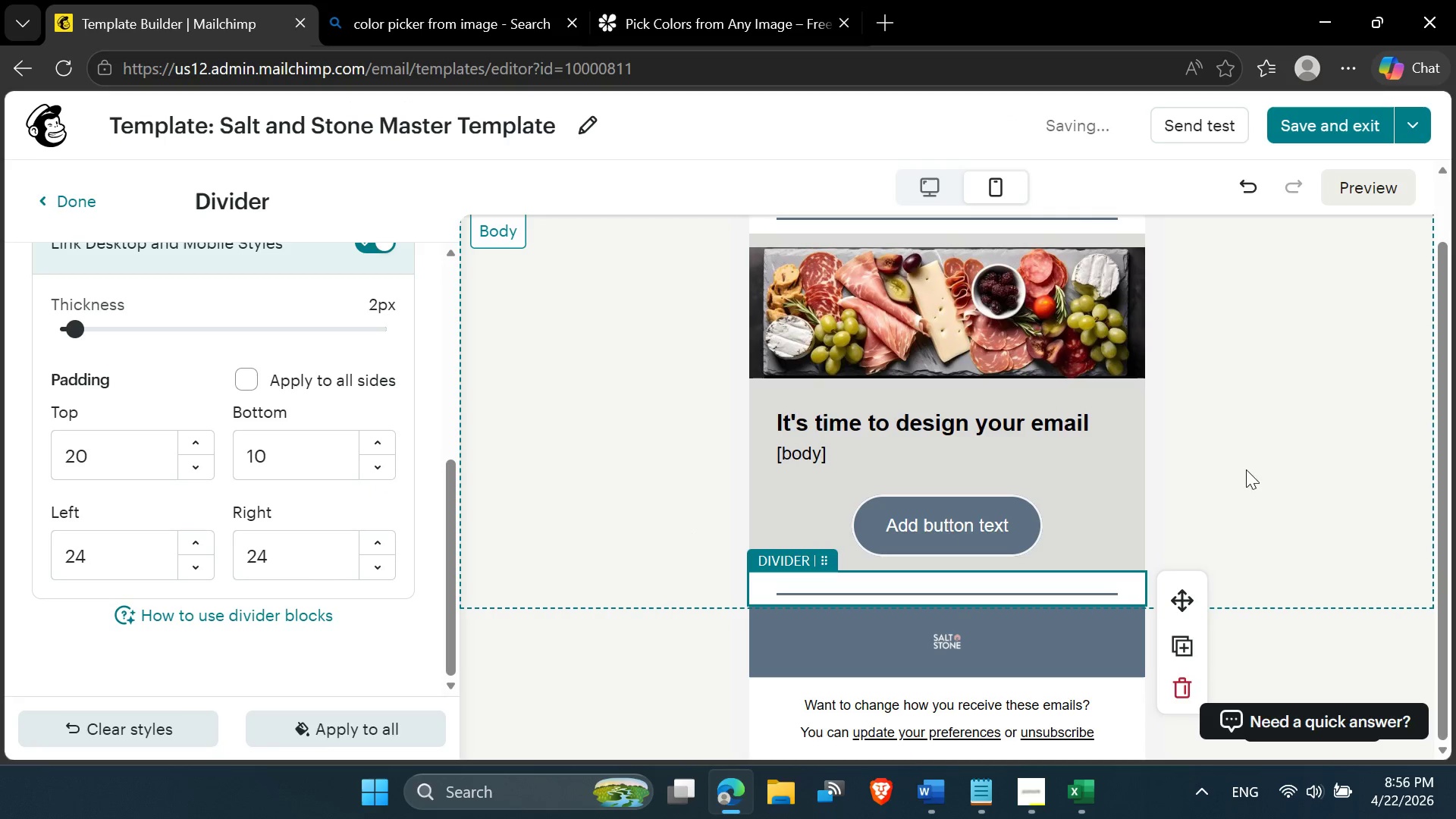 
left_click([1390, 460])
 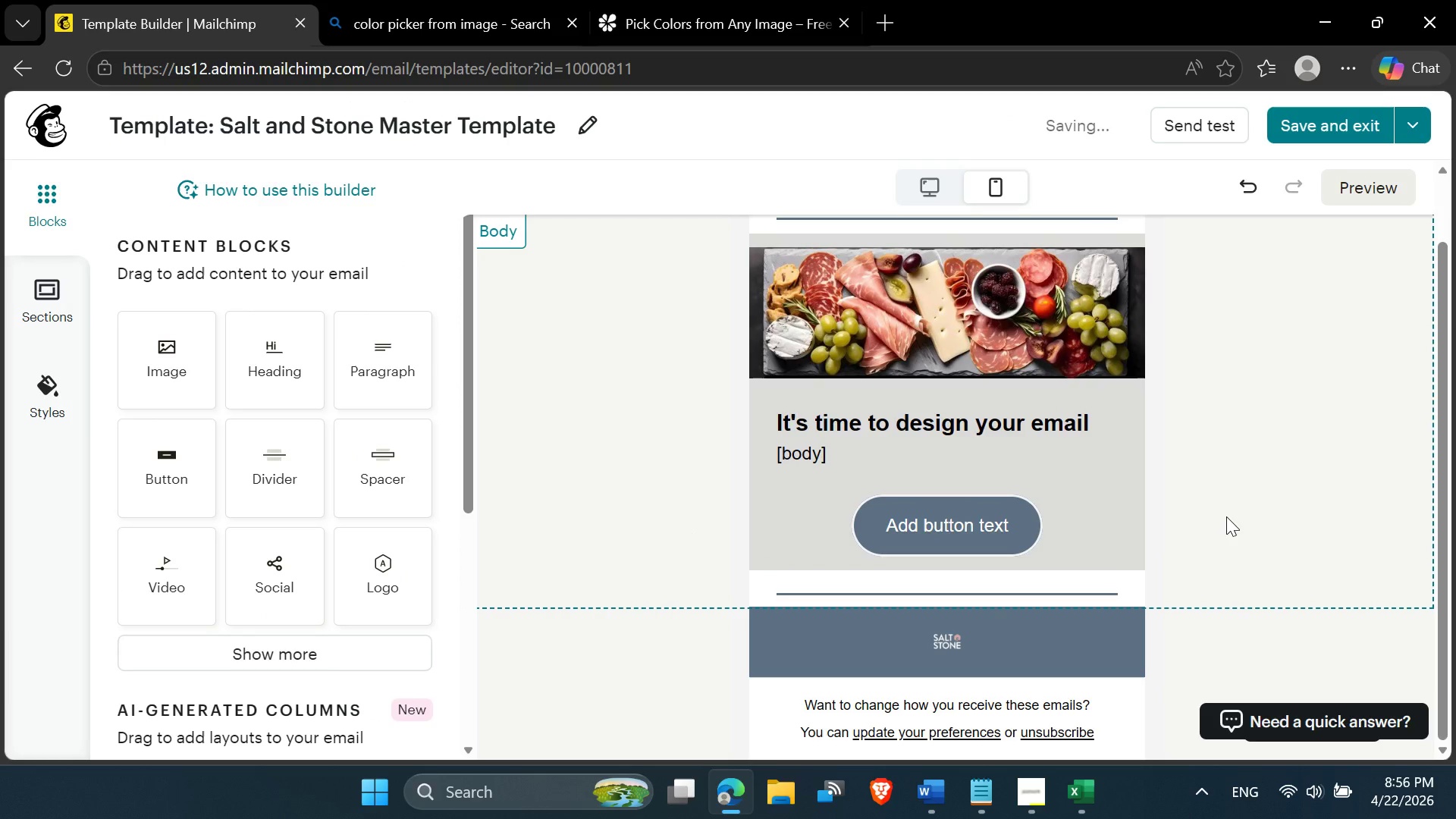 
scroll: coordinate [1097, 462], scroll_direction: up, amount: 3.0
 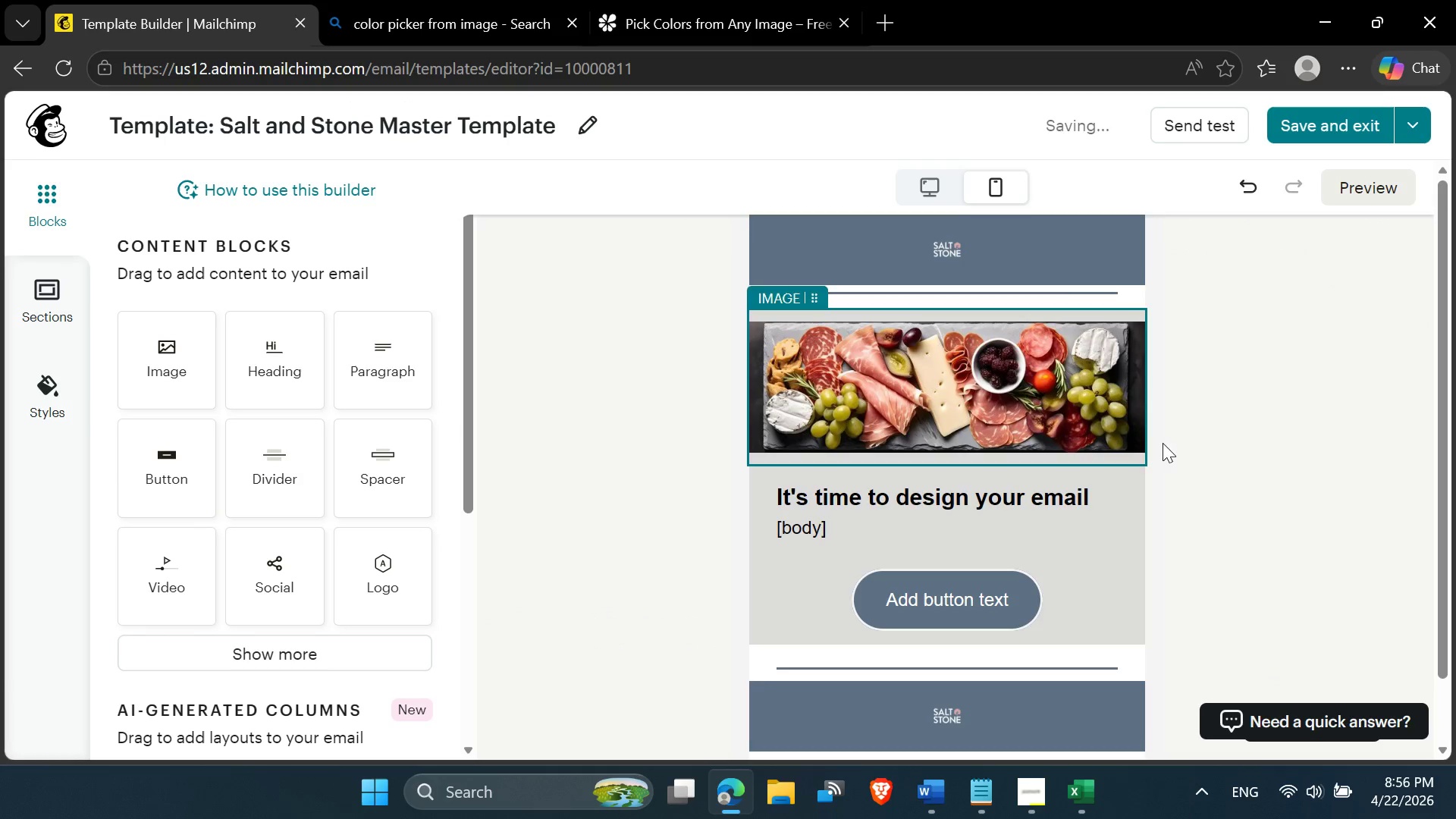 
left_click([1248, 417])
 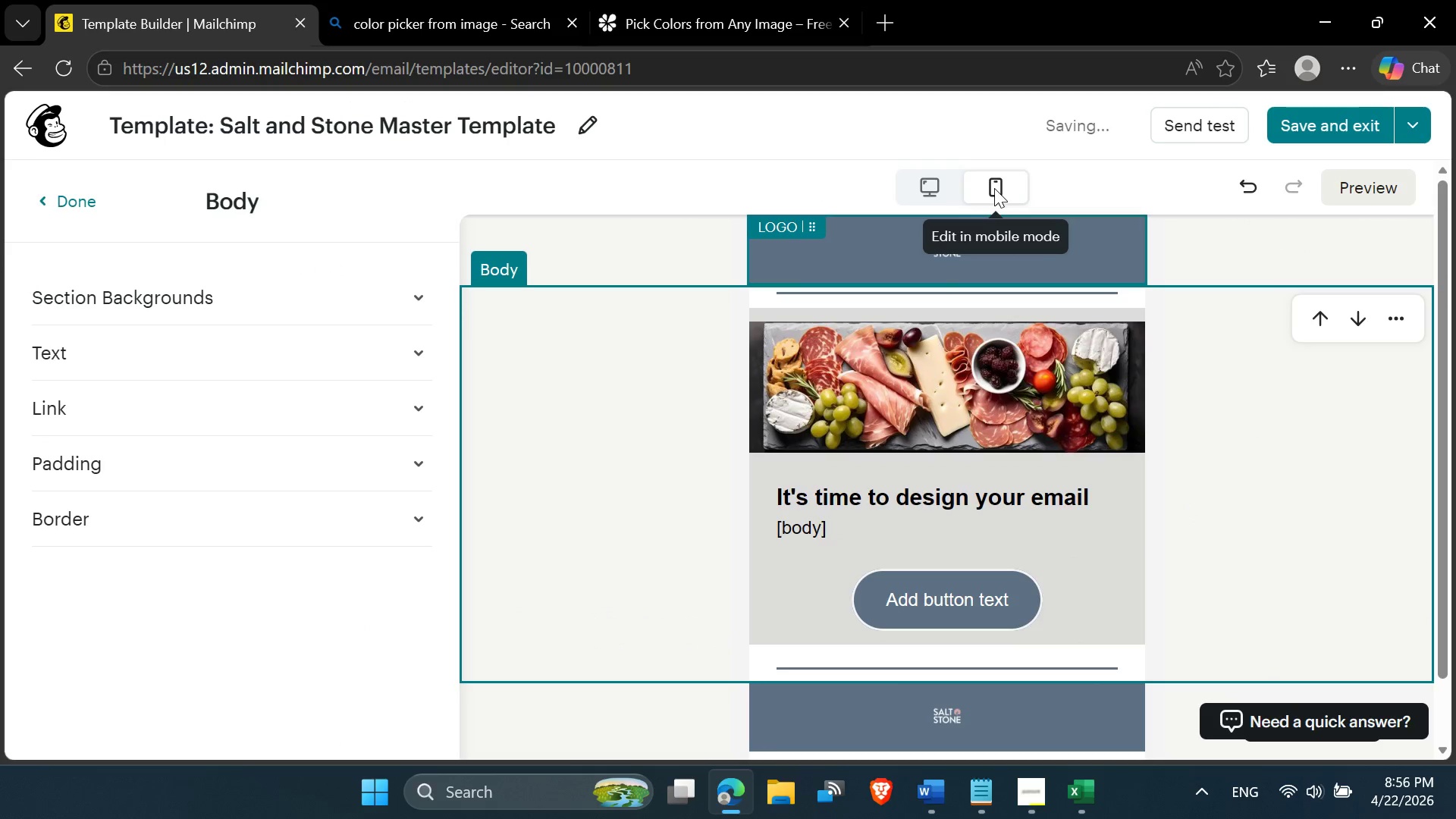 
left_click([994, 179])
 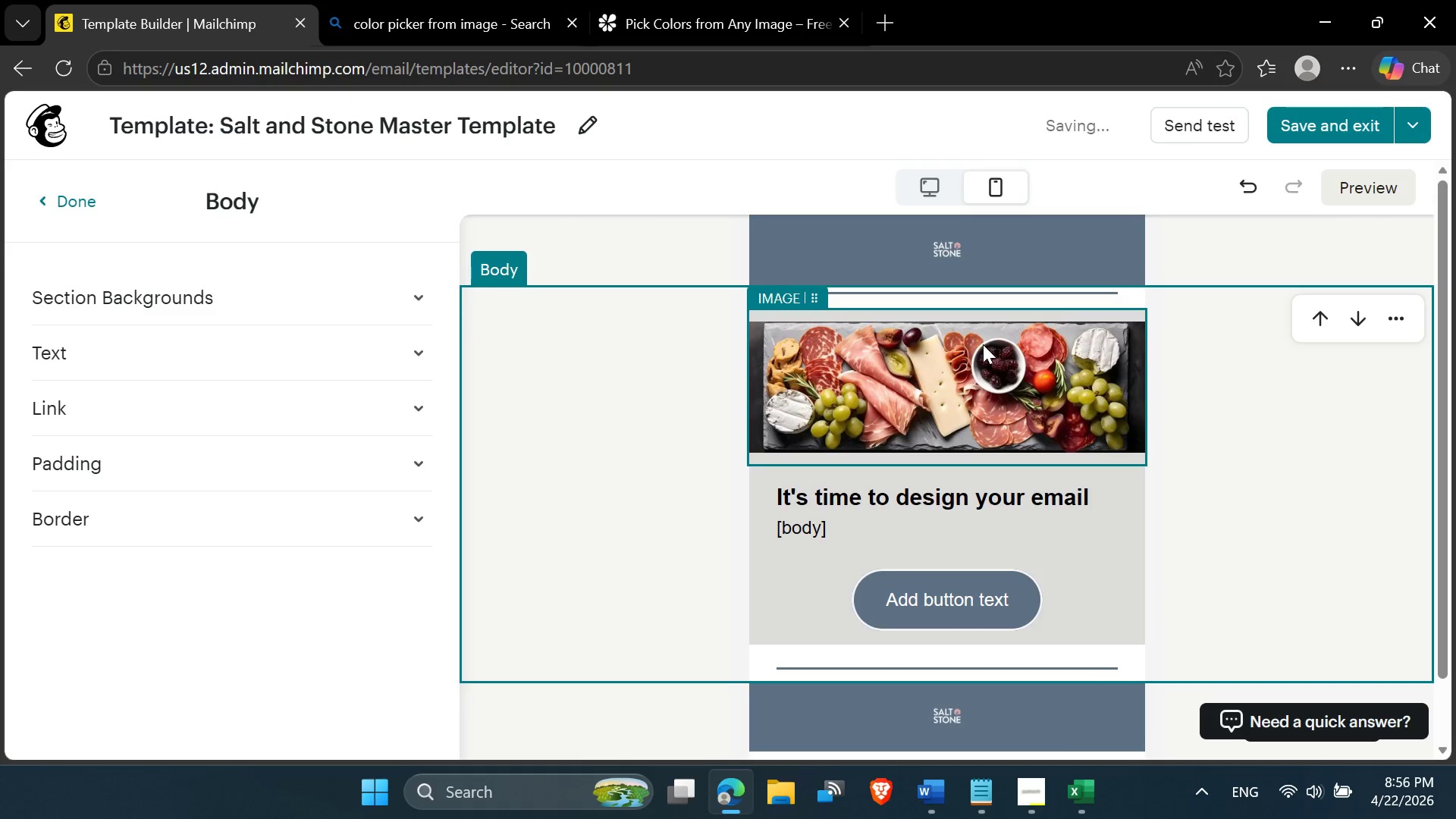 
scroll: coordinate [983, 348], scroll_direction: down, amount: 4.0
 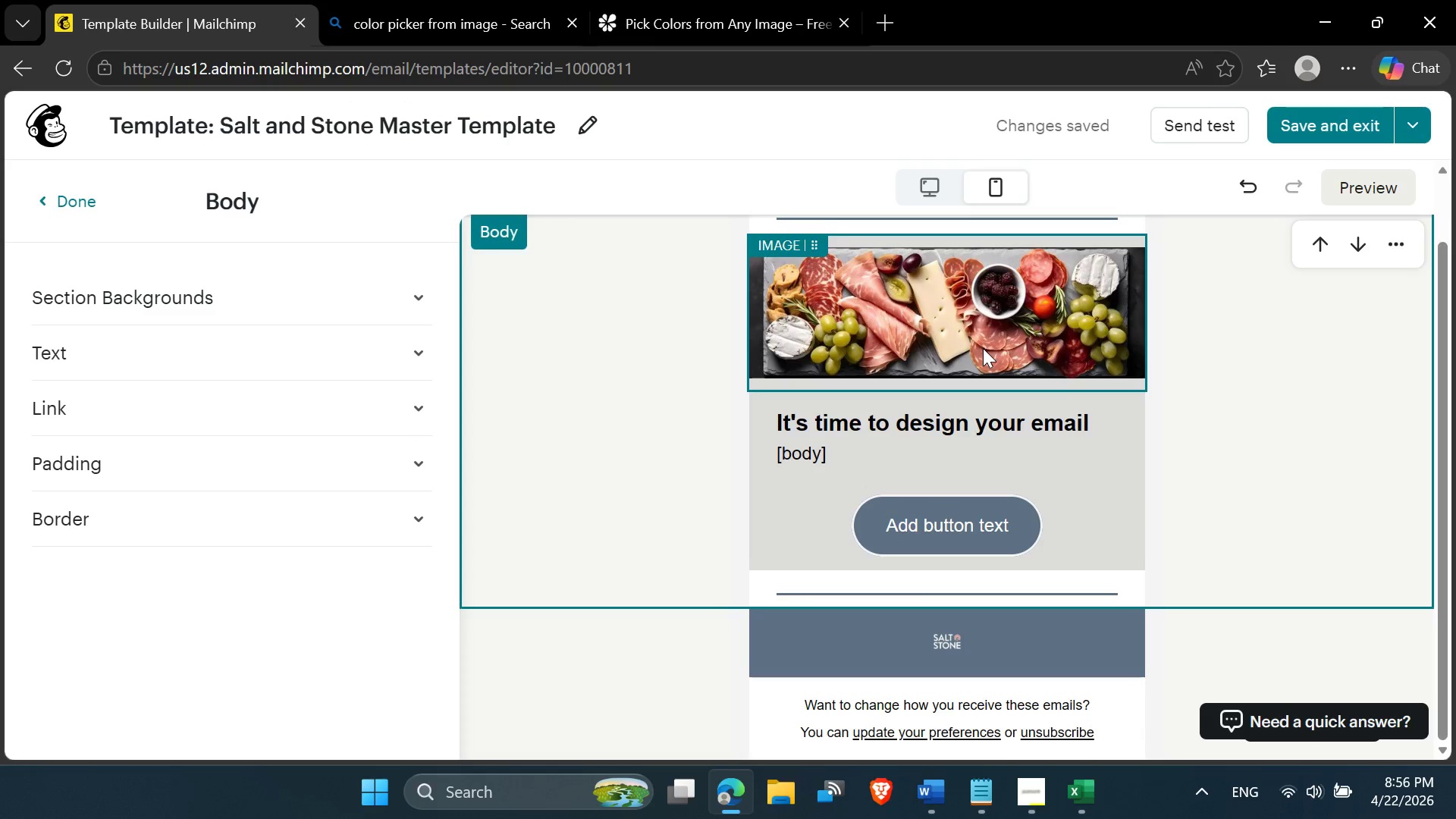 
scroll: coordinate [982, 349], scroll_direction: up, amount: 3.0
 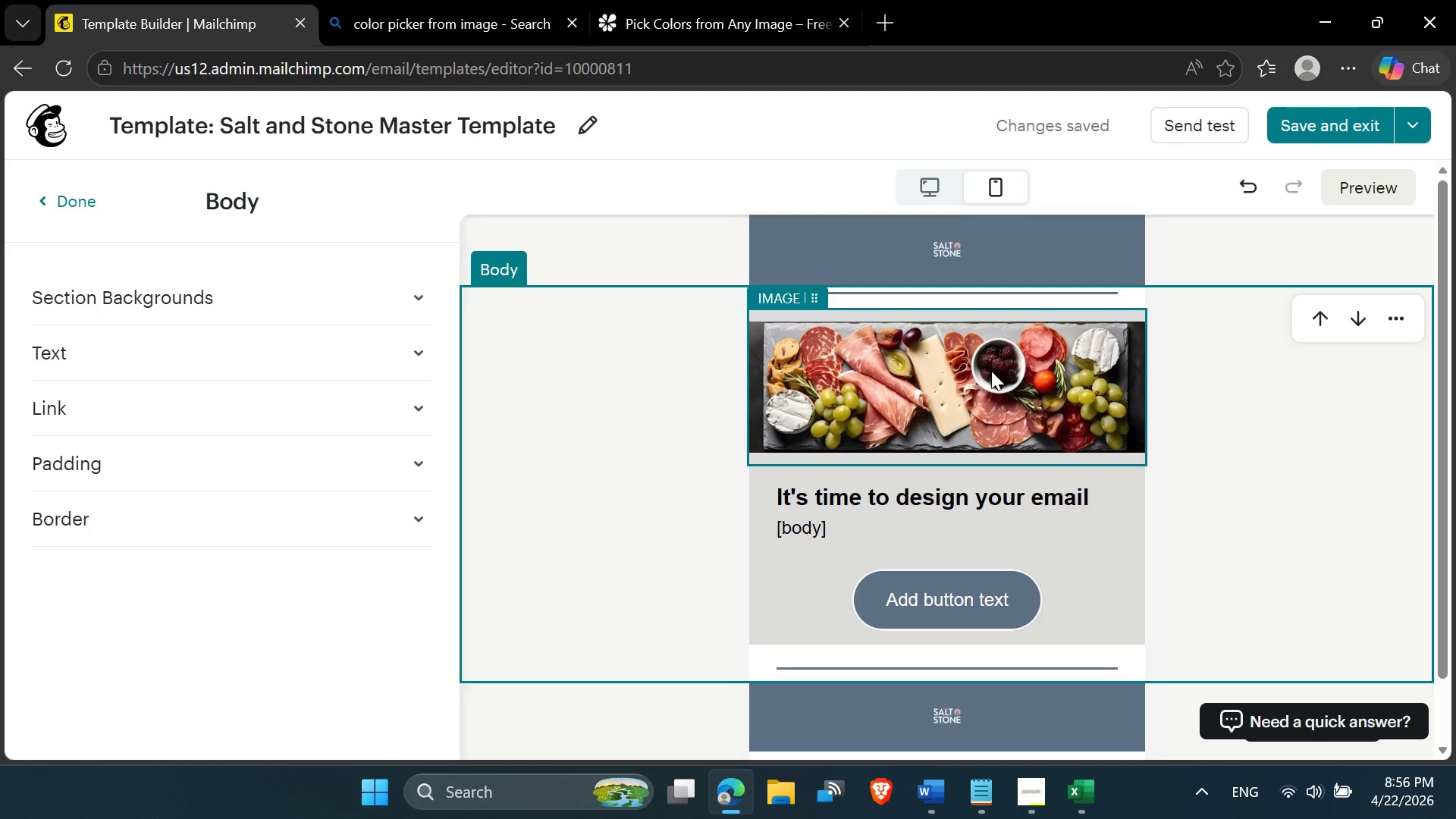 
left_click([678, 452])
 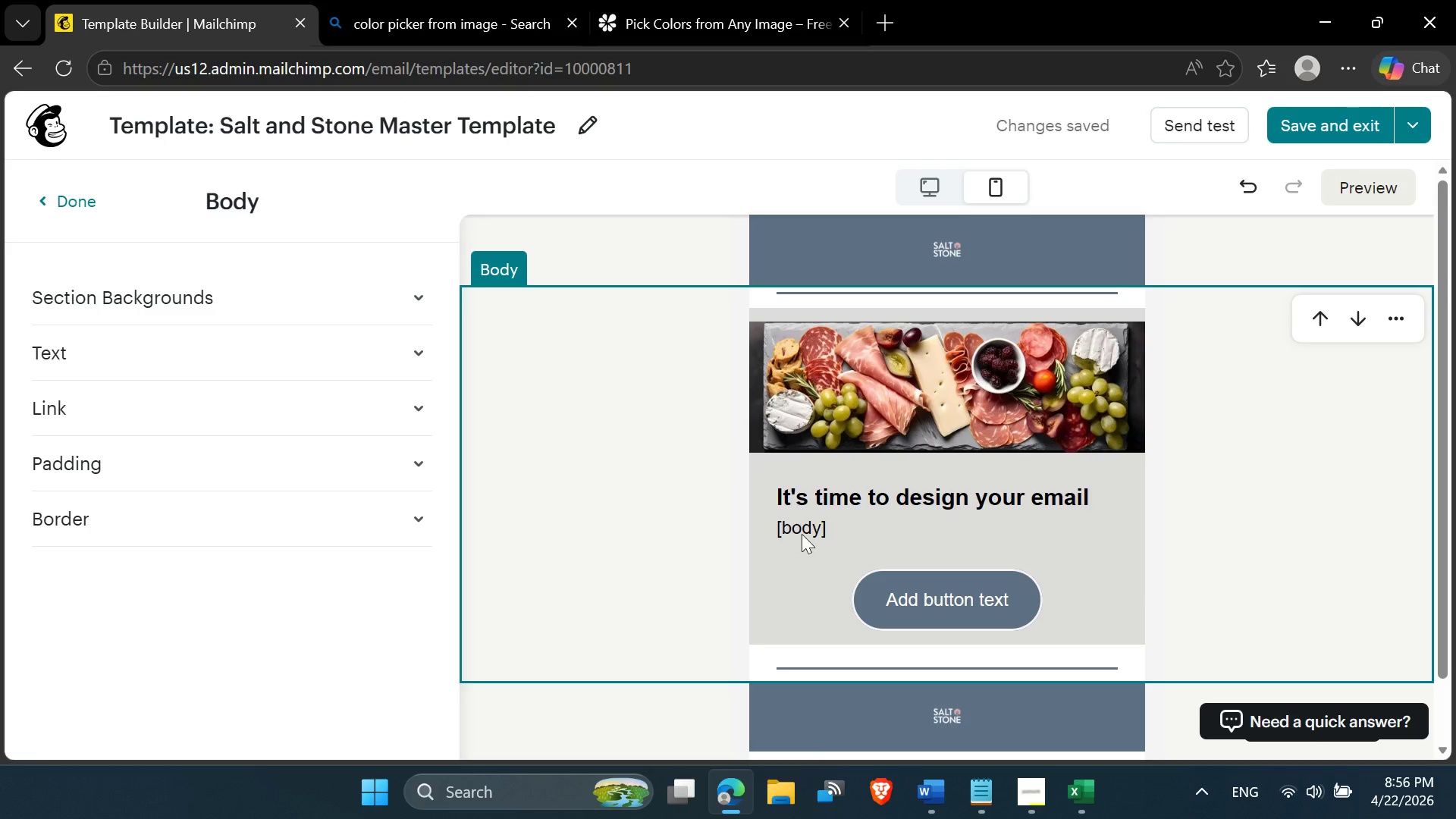 
scroll: coordinate [934, 526], scroll_direction: up, amount: 1.0
 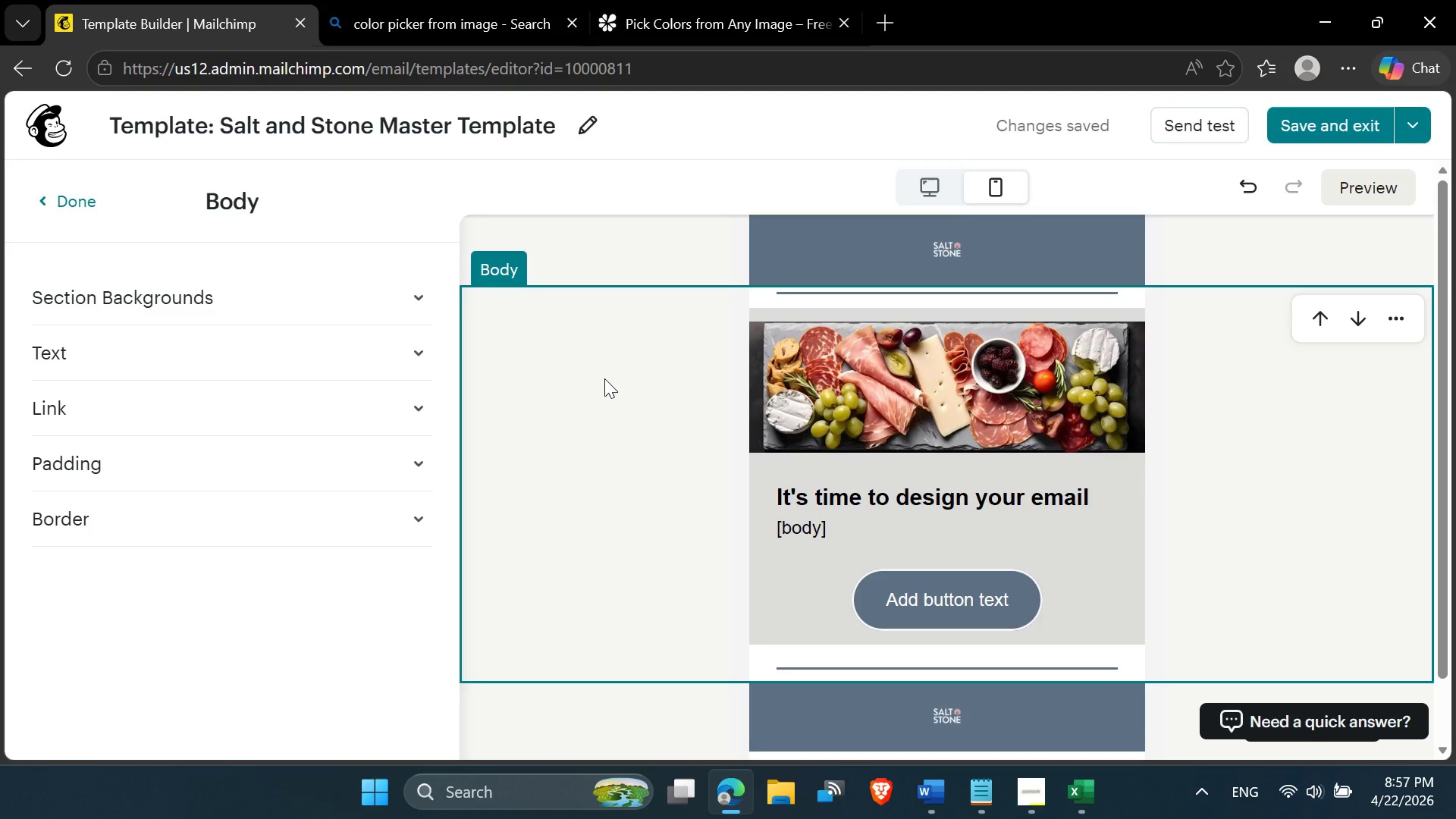 
wait(16.49)
 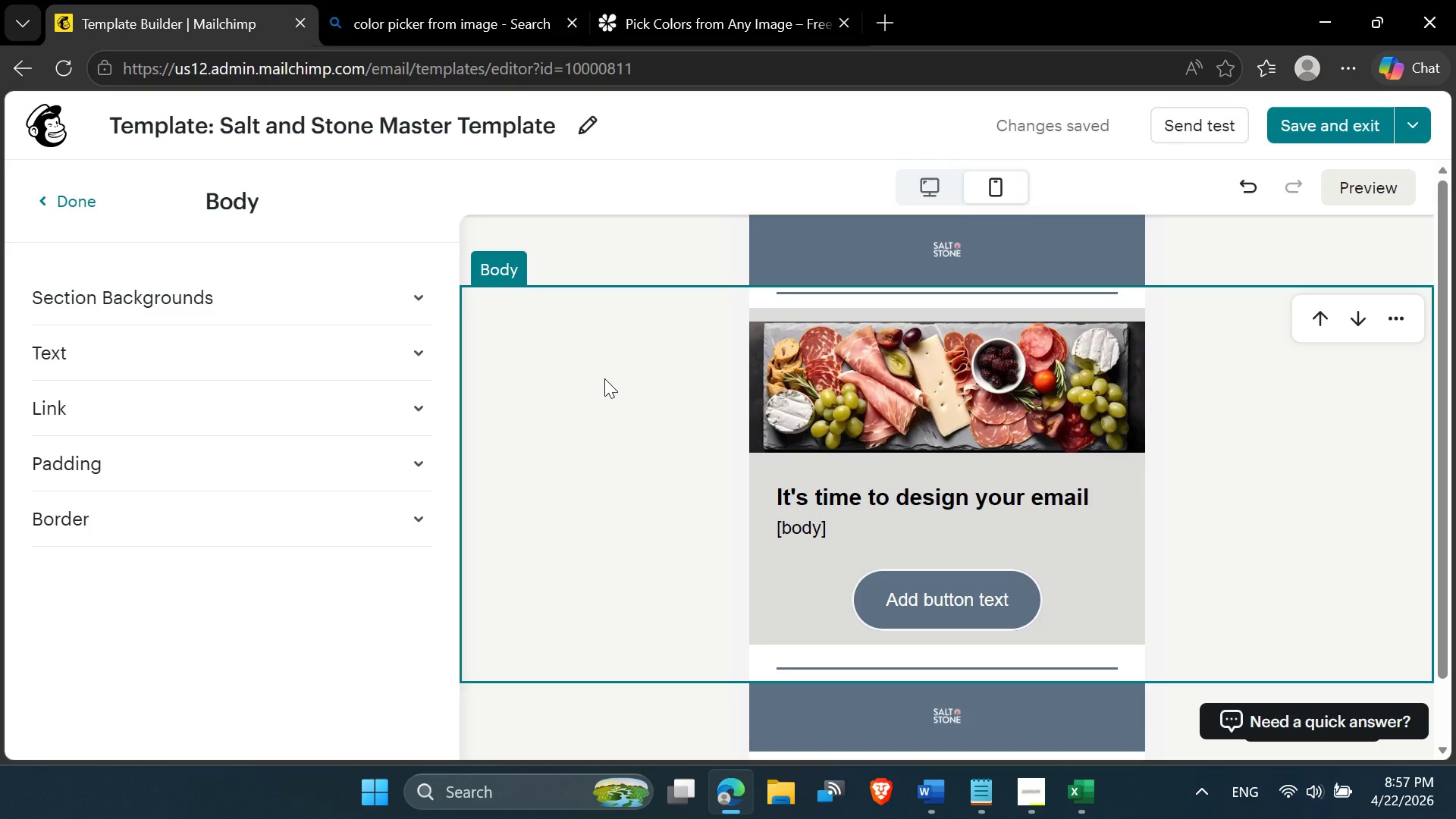 
scroll: coordinate [835, 582], scroll_direction: up, amount: 2.0
 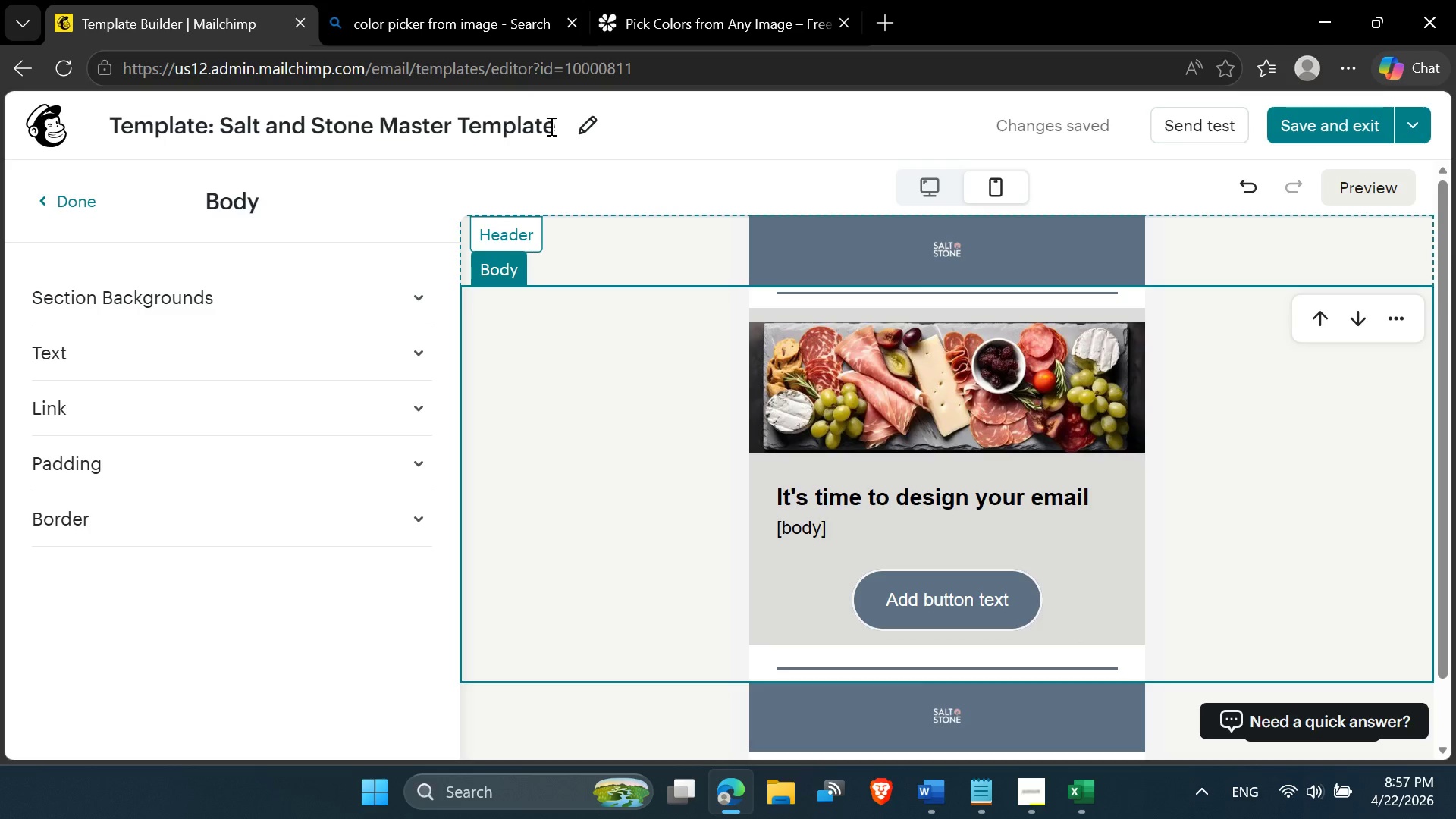 
left_click([362, 124])
 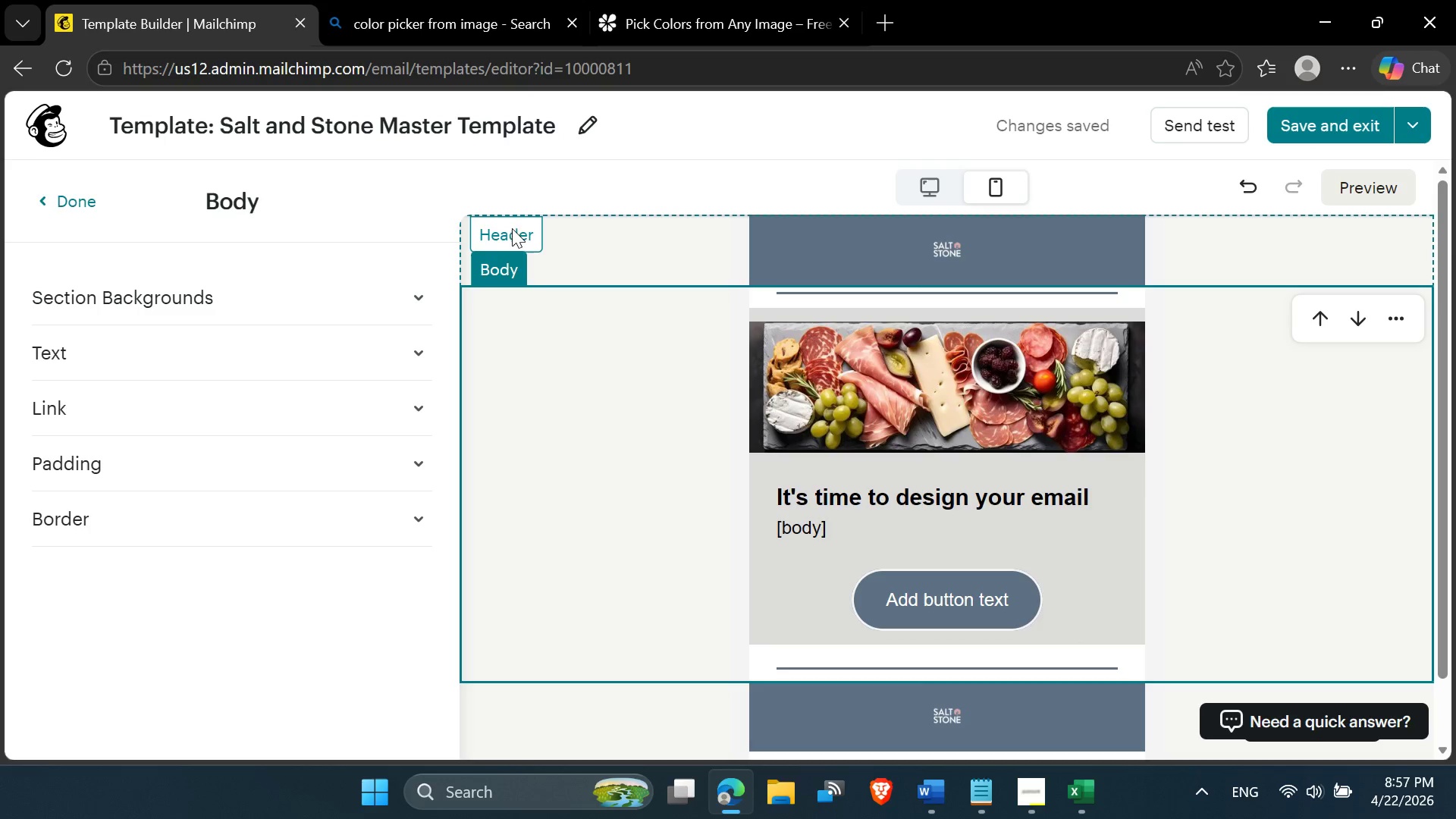 
scroll: coordinate [1075, 525], scroll_direction: down, amount: 3.0
 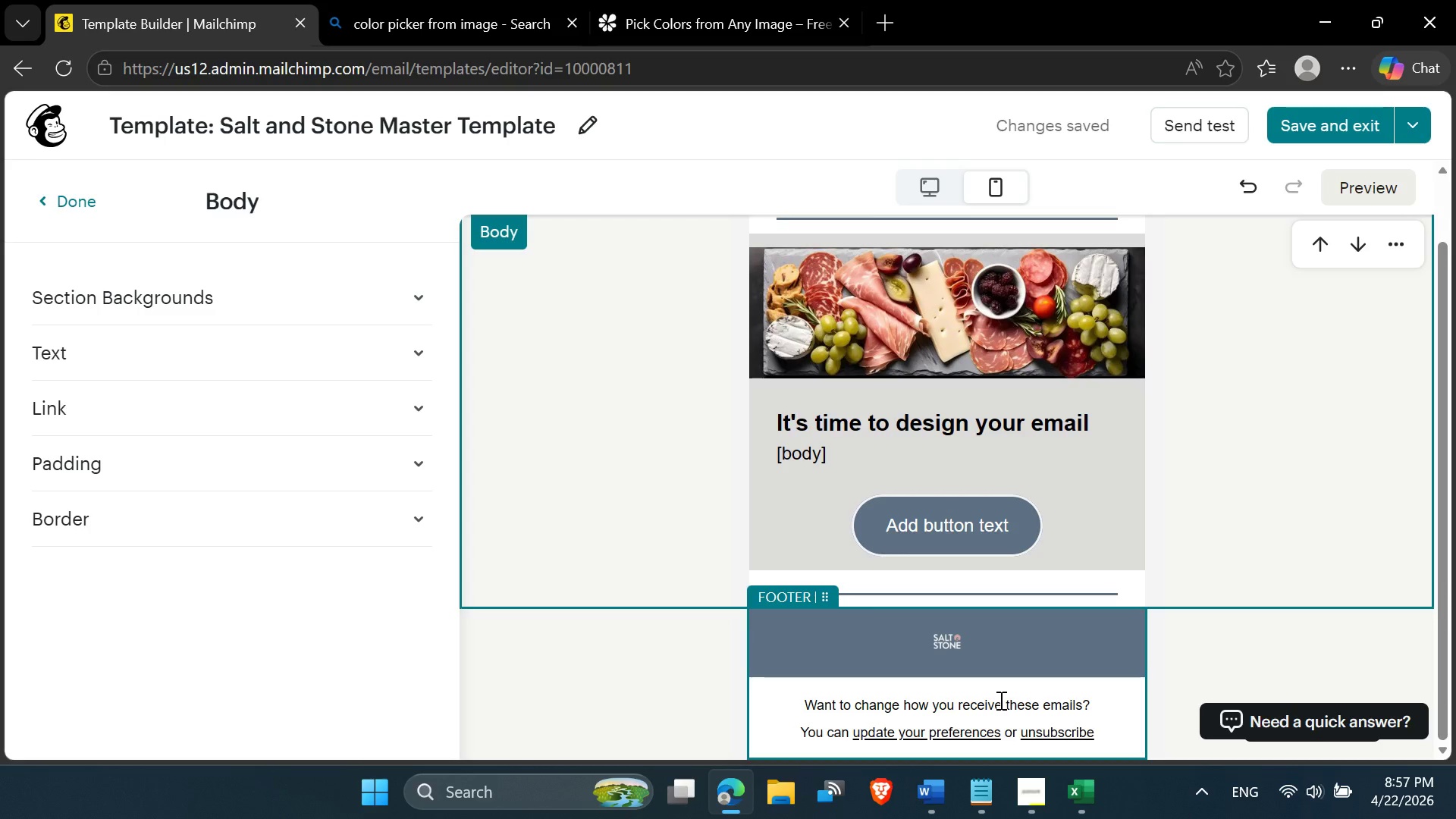 
scroll: coordinate [999, 700], scroll_direction: up, amount: 1.0
 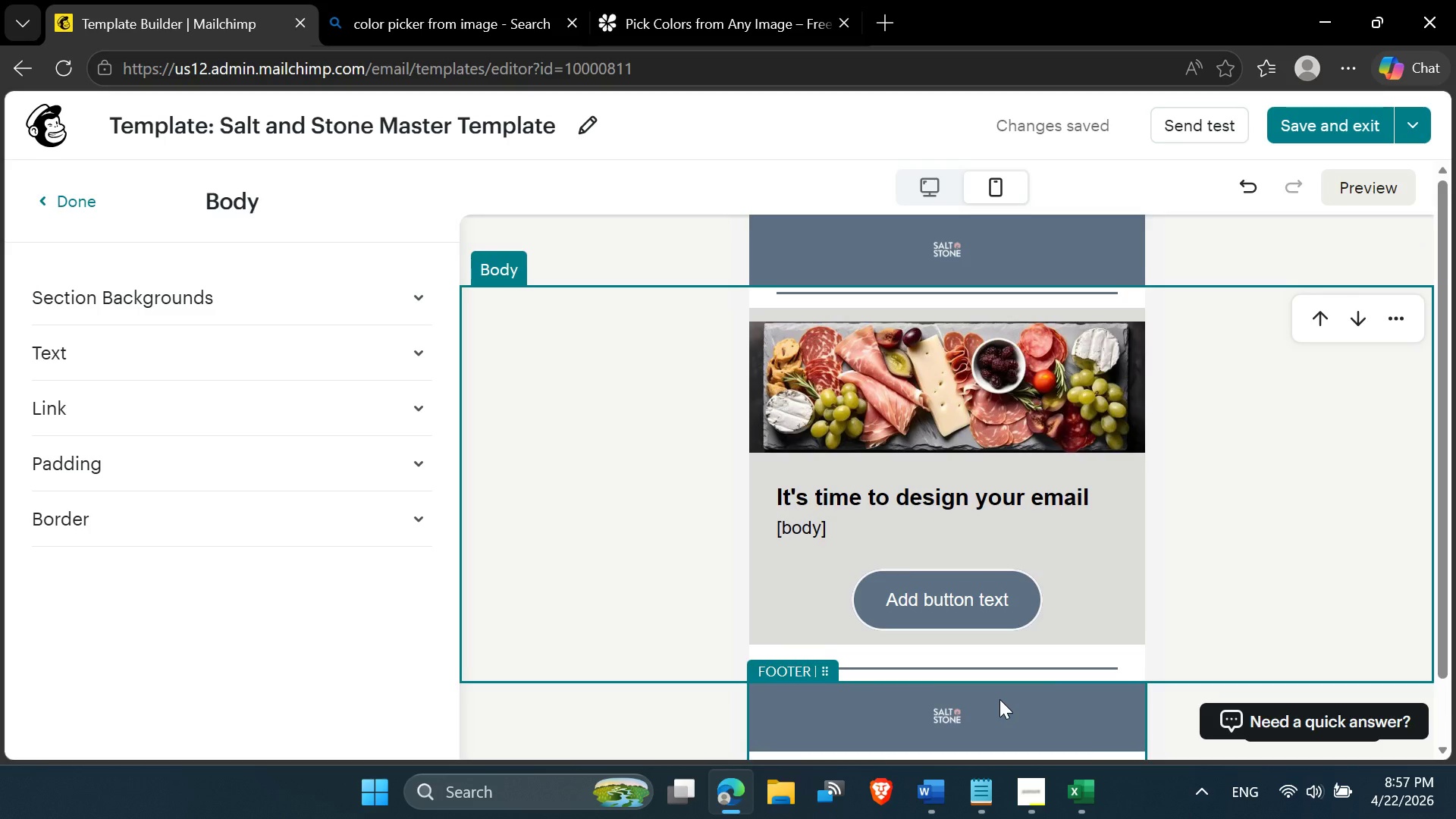 
scroll: coordinate [999, 699], scroll_direction: down, amount: 1.0
 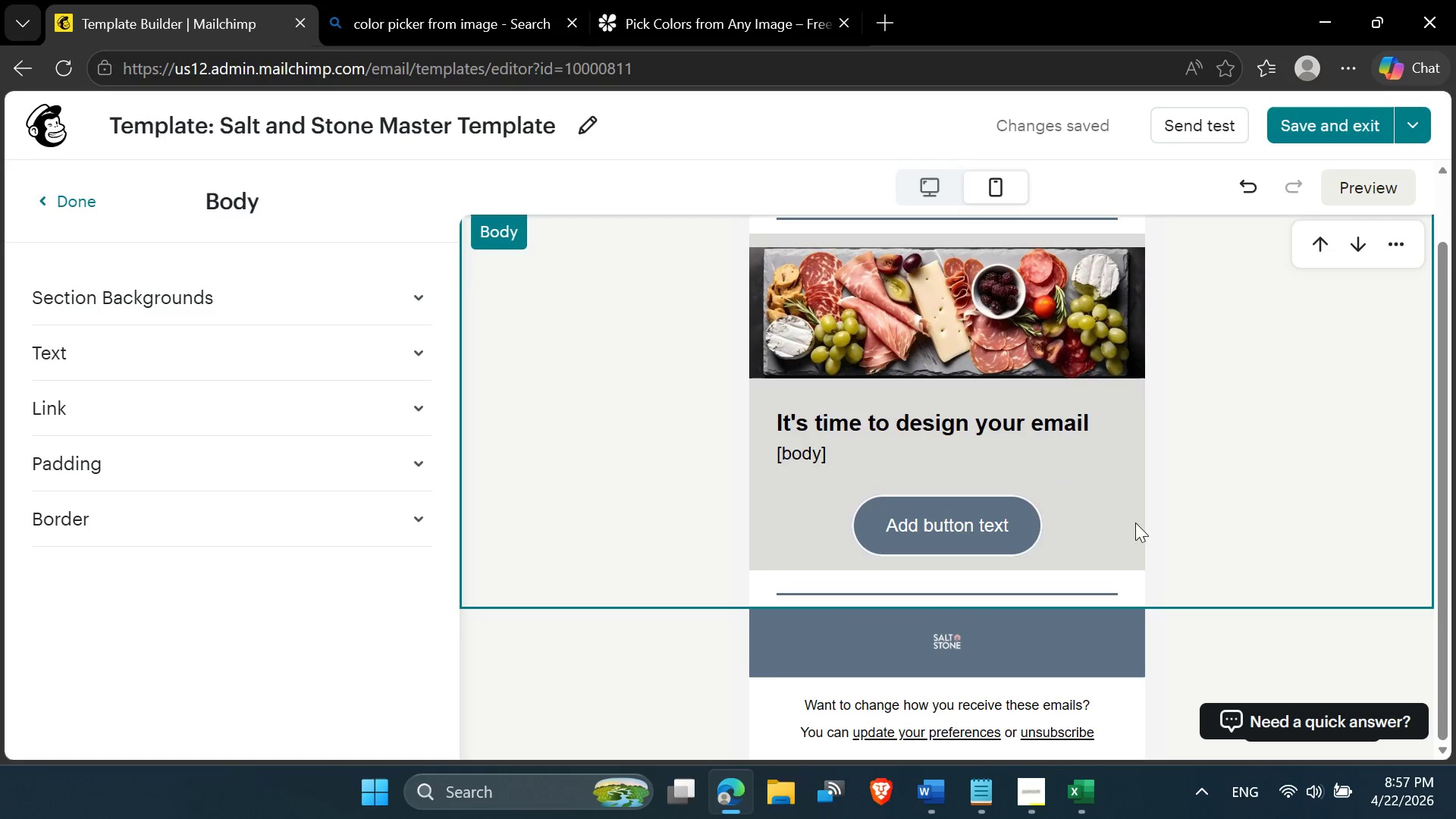 
scroll: coordinate [1086, 413], scroll_direction: up, amount: 2.0
 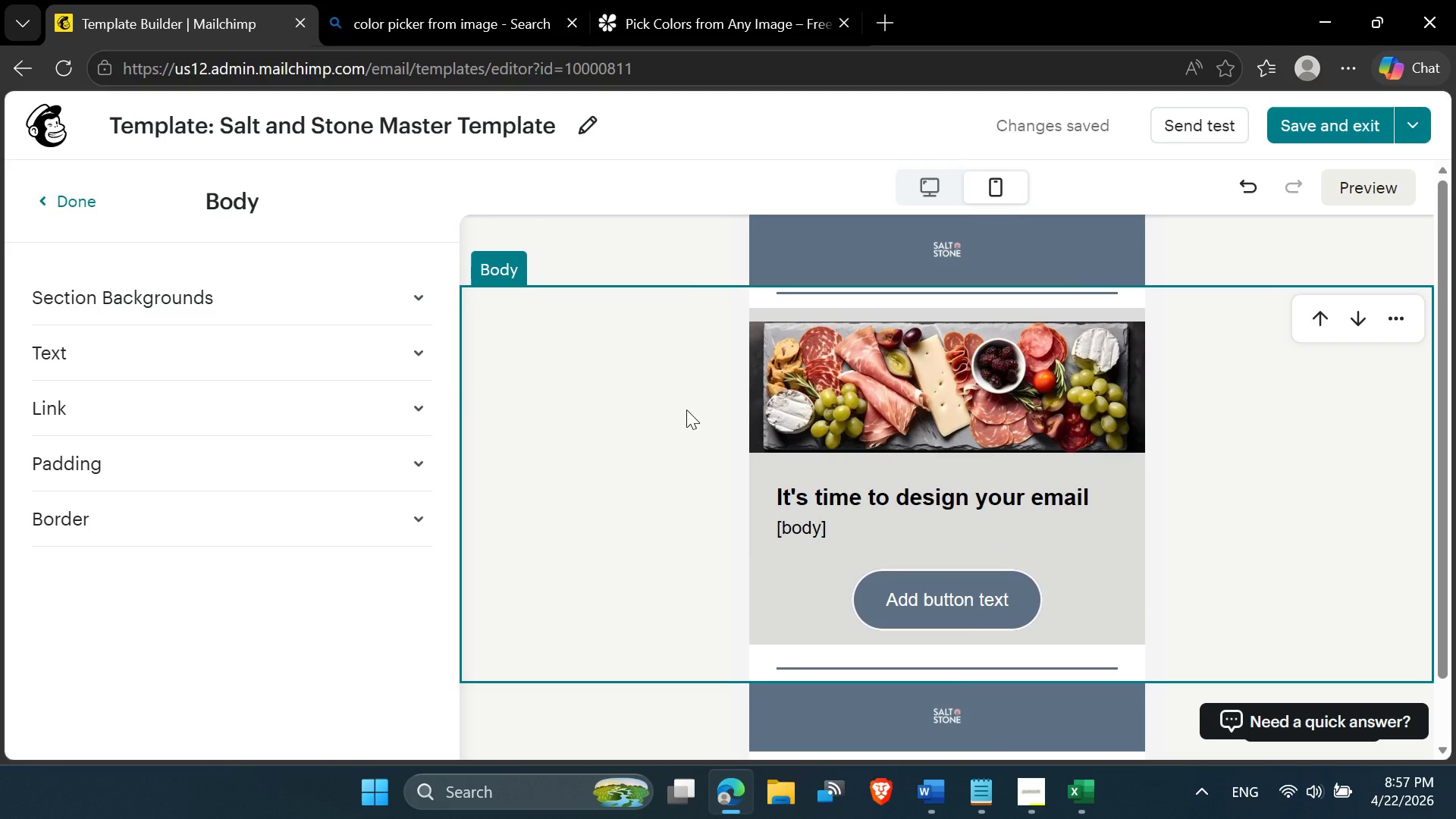 
scroll: coordinate [890, 416], scroll_direction: down, amount: 2.0
 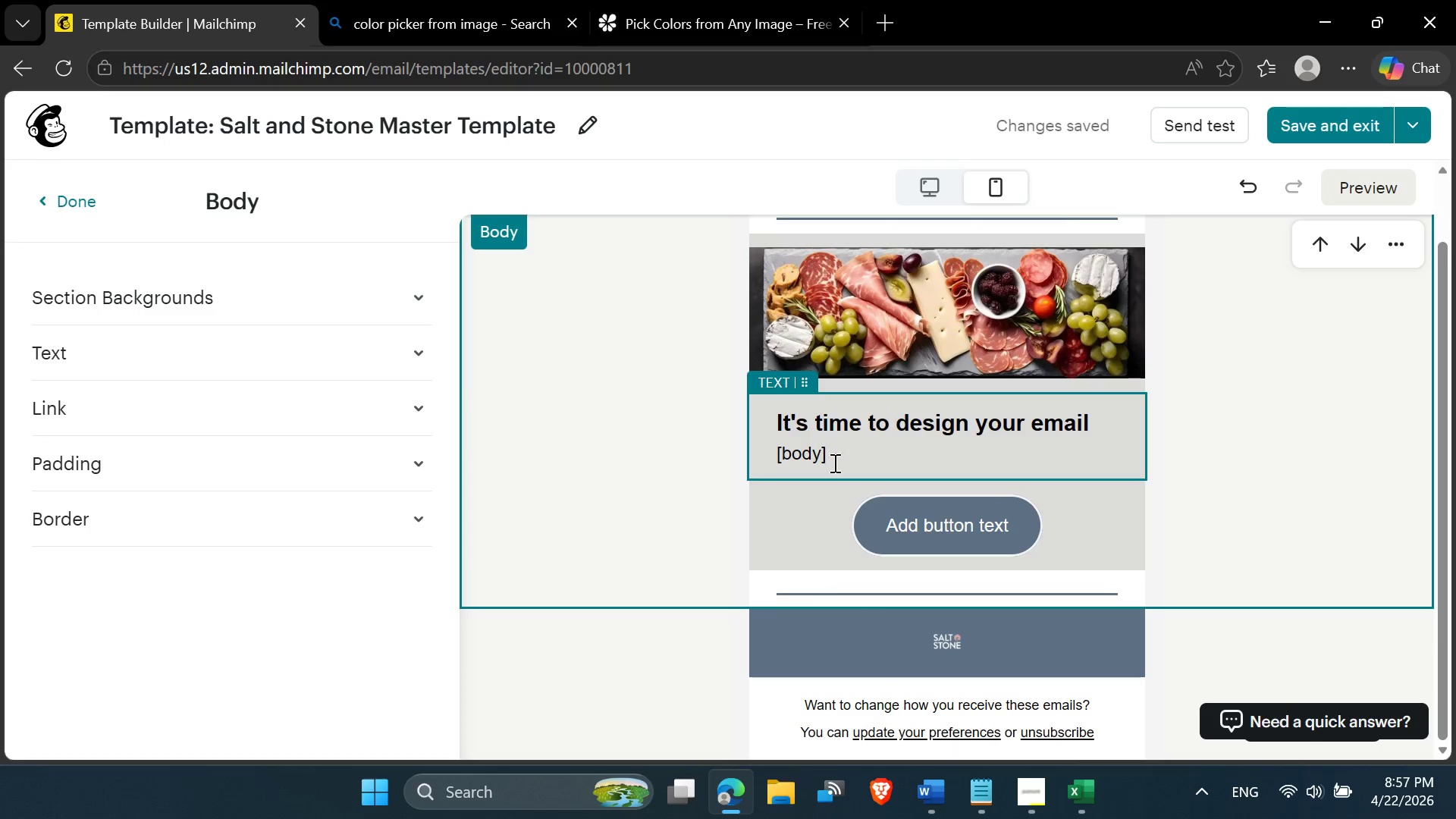 
scroll: coordinate [807, 487], scroll_direction: up, amount: 2.0
 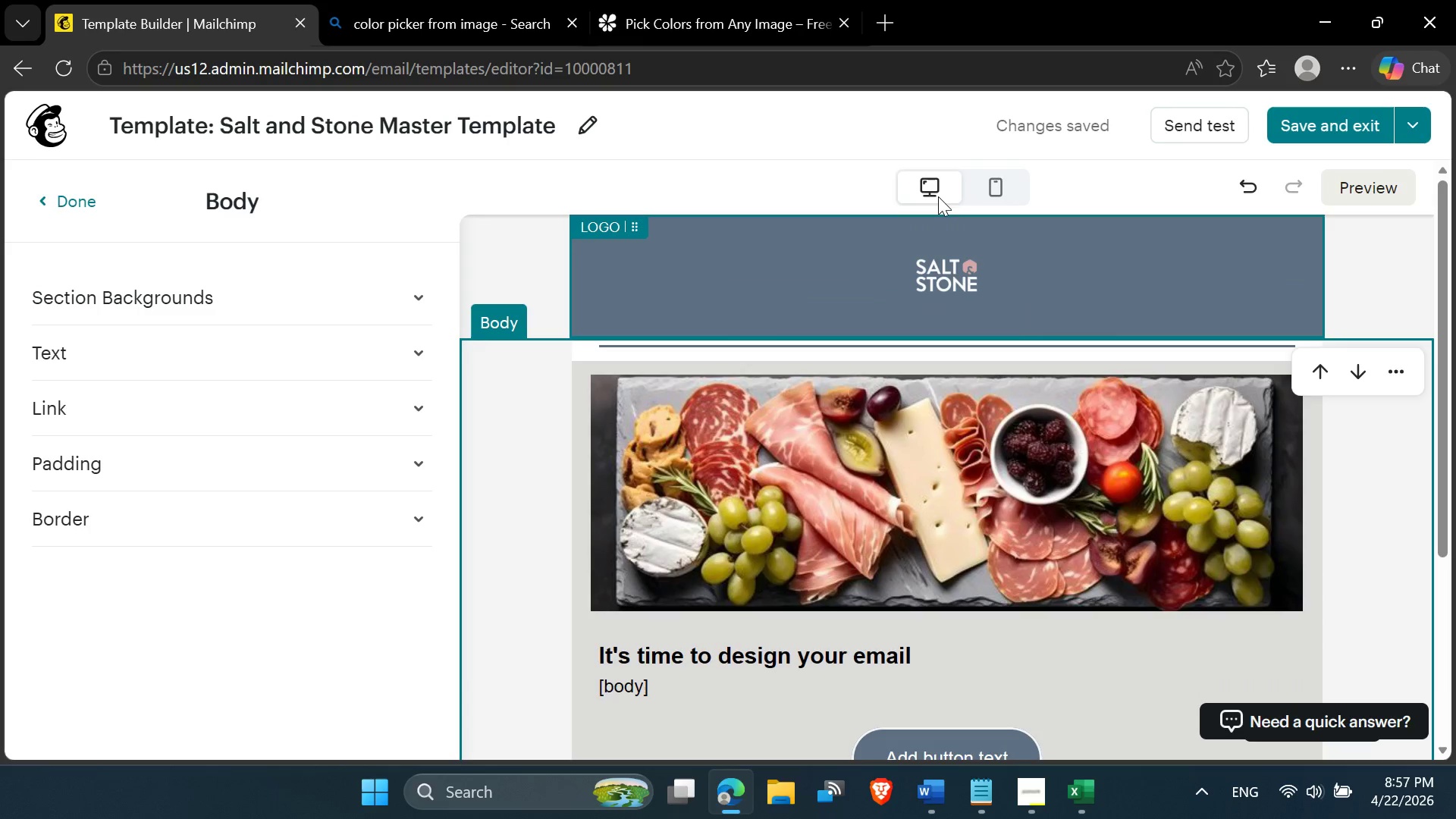 
scroll: coordinate [884, 413], scroll_direction: down, amount: 11.0
 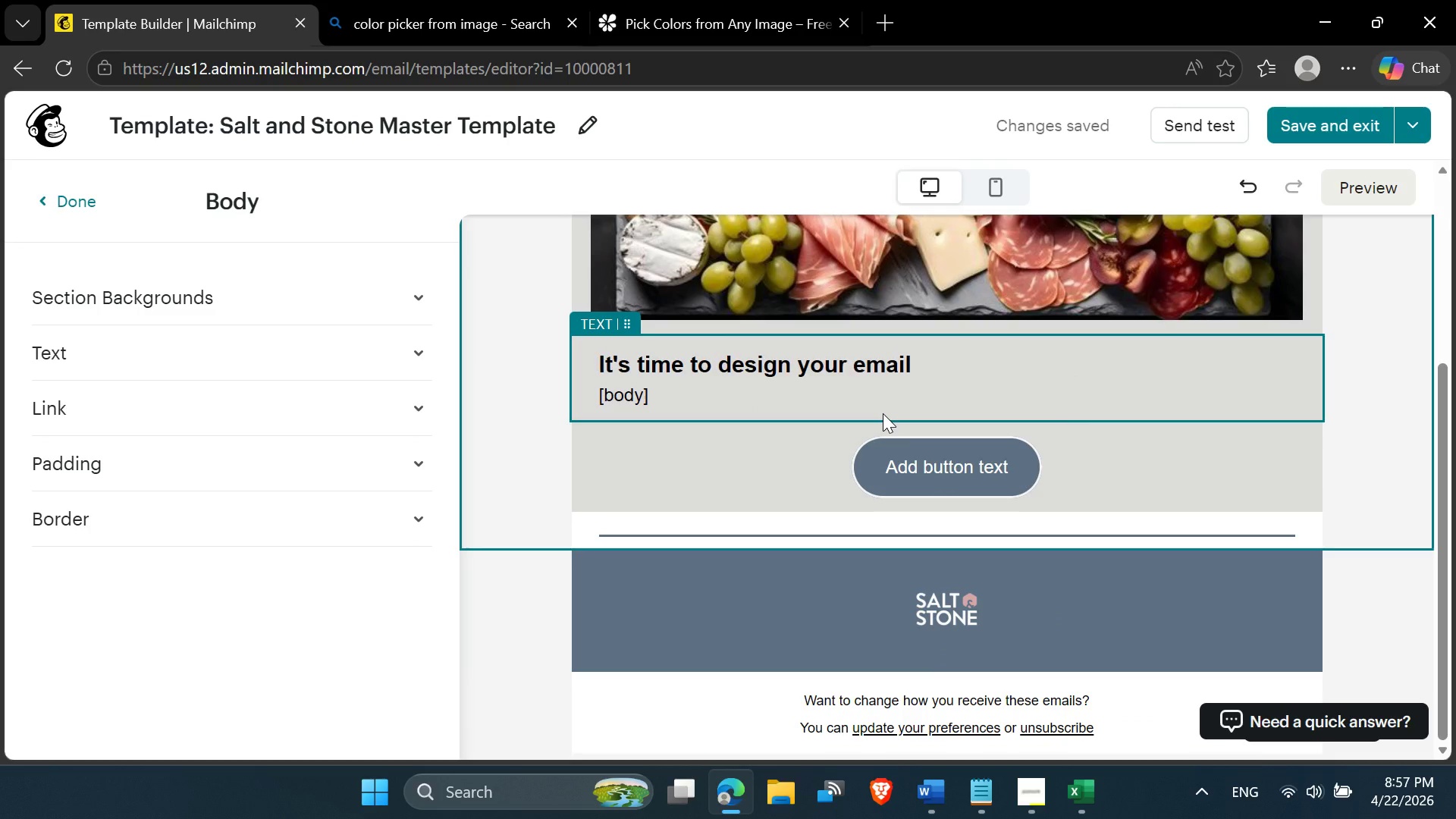 
wait(10.9)
 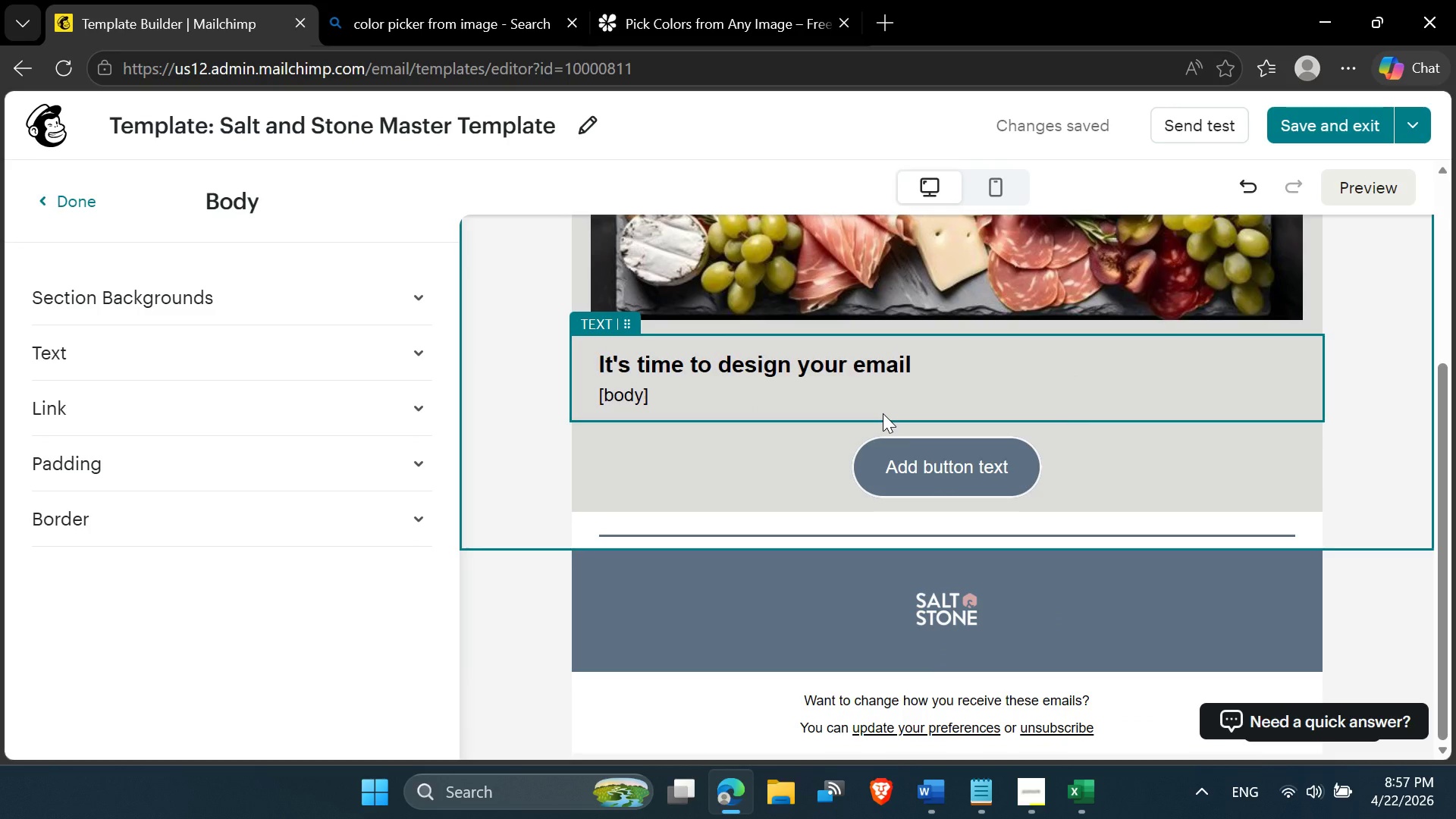 
left_click_drag(start_coordinate=[913, 365], to_coordinate=[626, 353])
 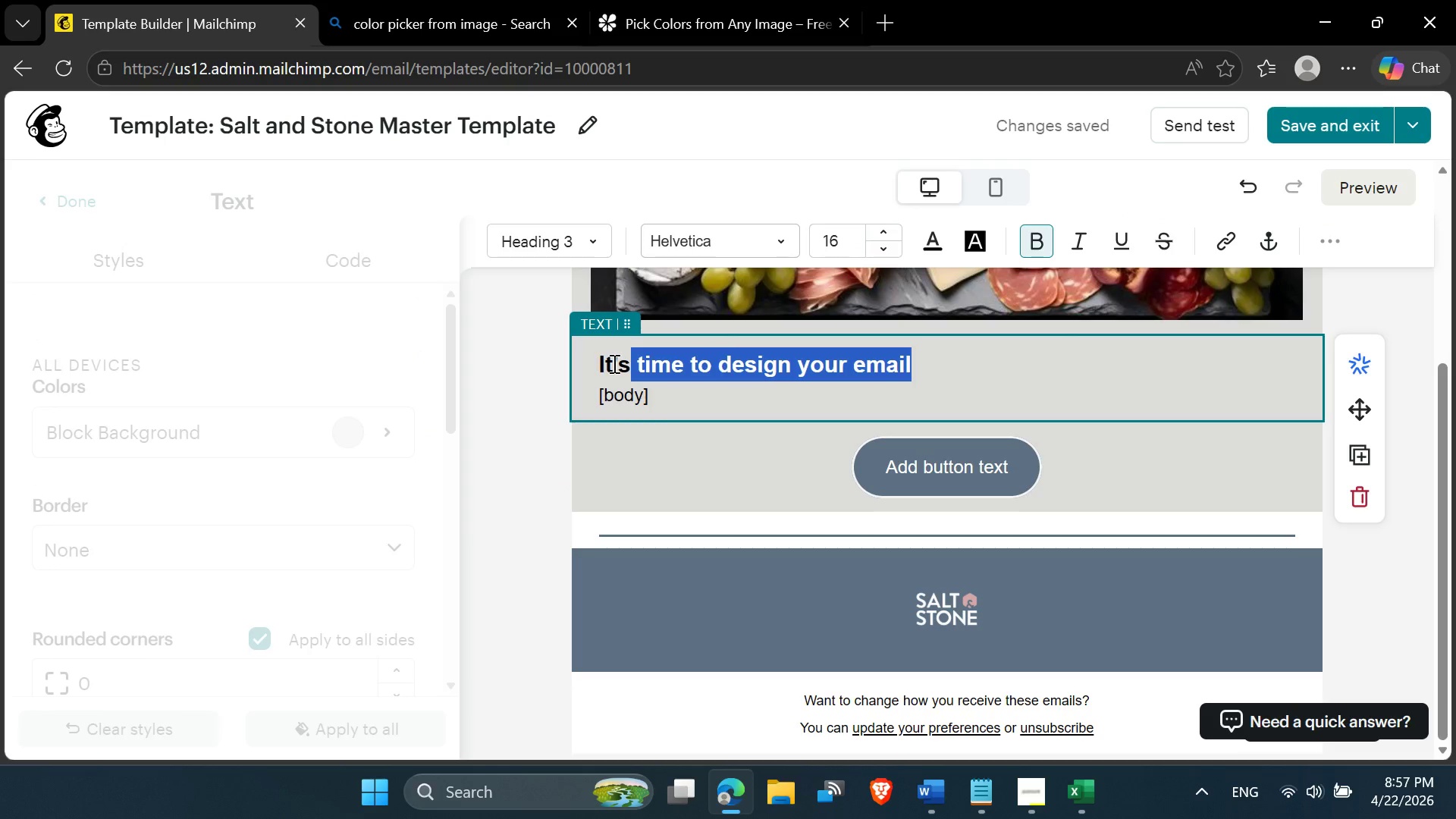 
left_click([613, 363])
 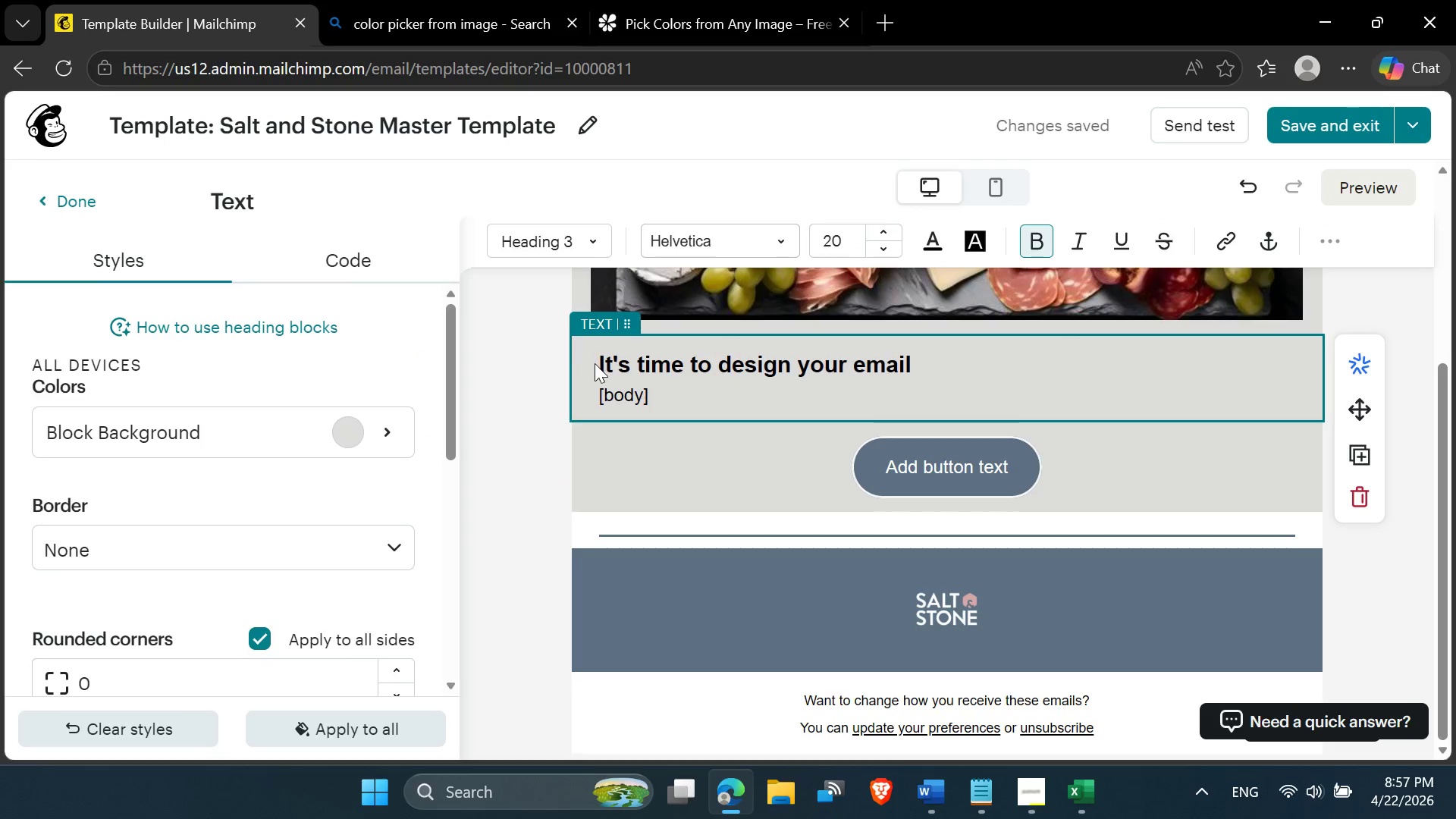 
left_click_drag(start_coordinate=[600, 359], to_coordinate=[930, 372])
 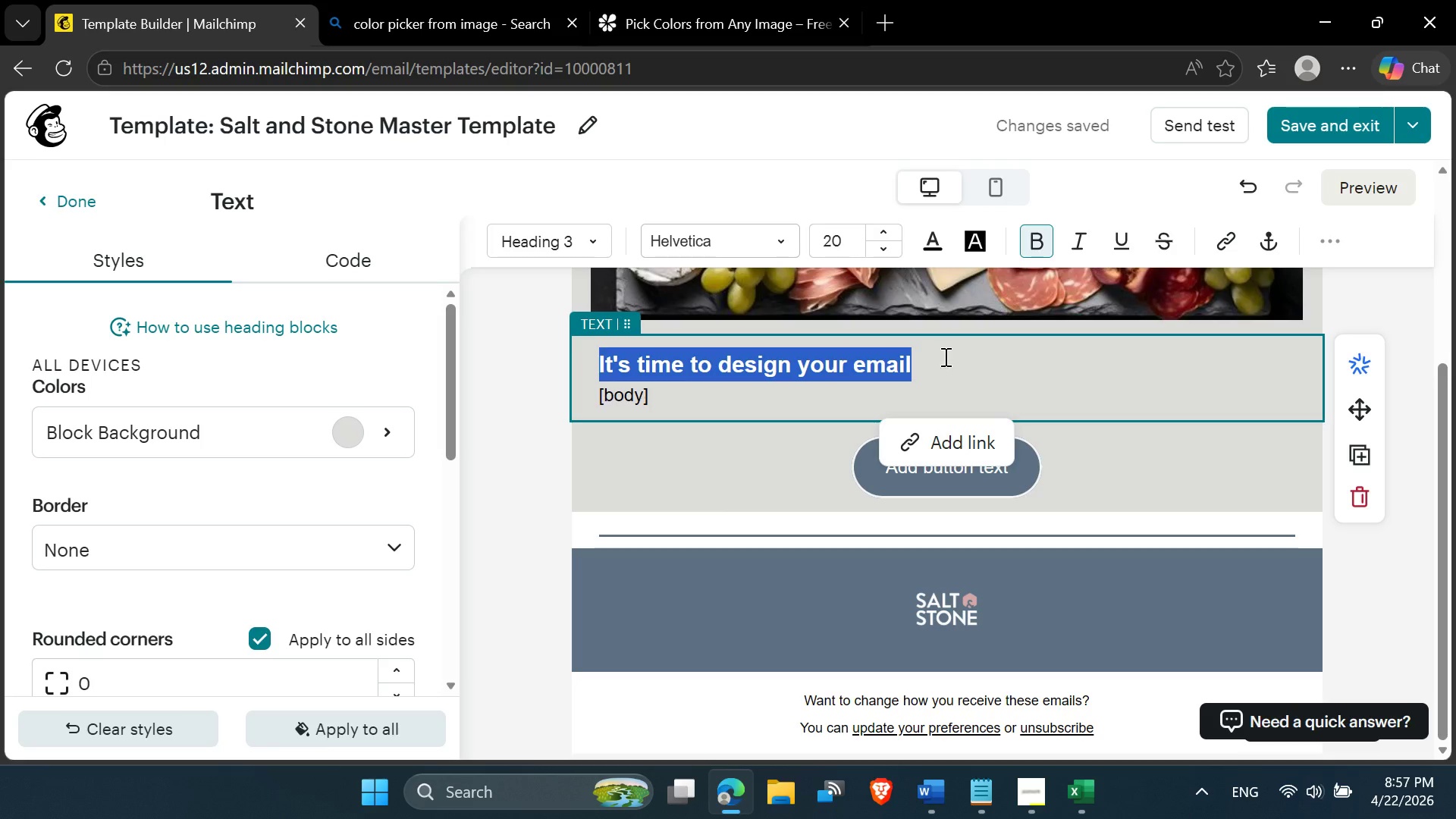 
left_click([944, 356])
 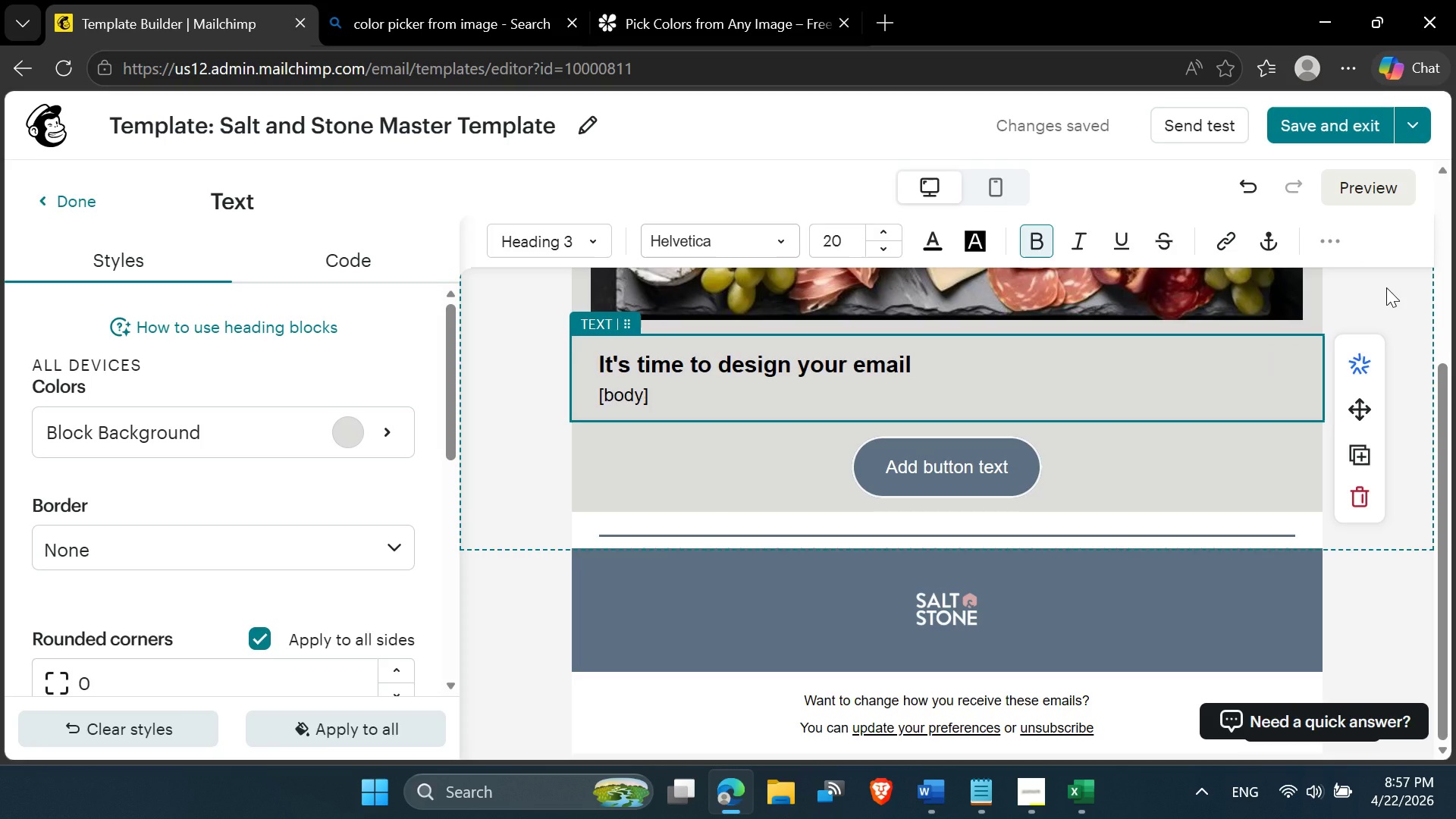 
wait(6.62)
 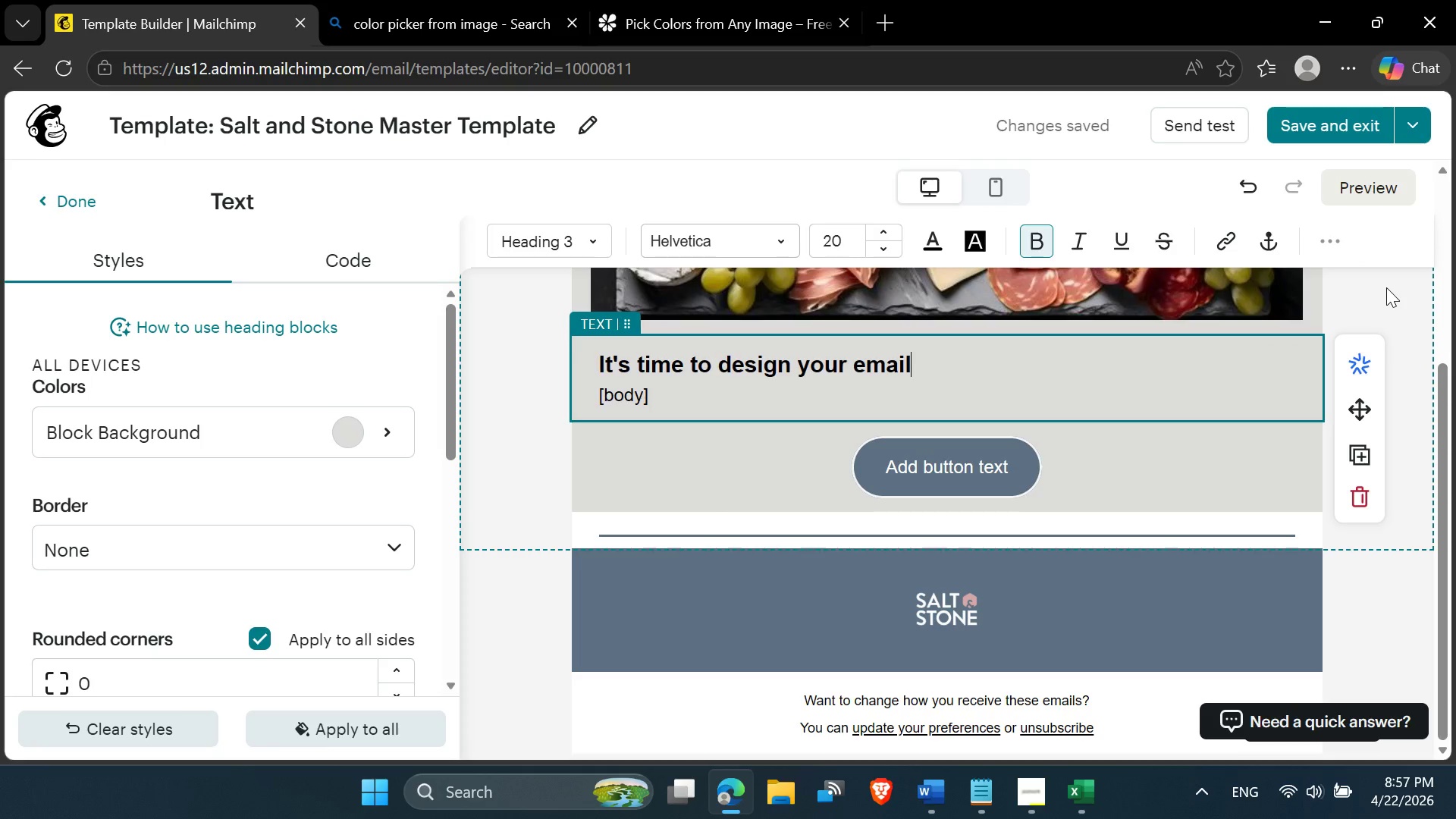 
scroll: coordinate [1105, 376], scroll_direction: up, amount: 4.0
 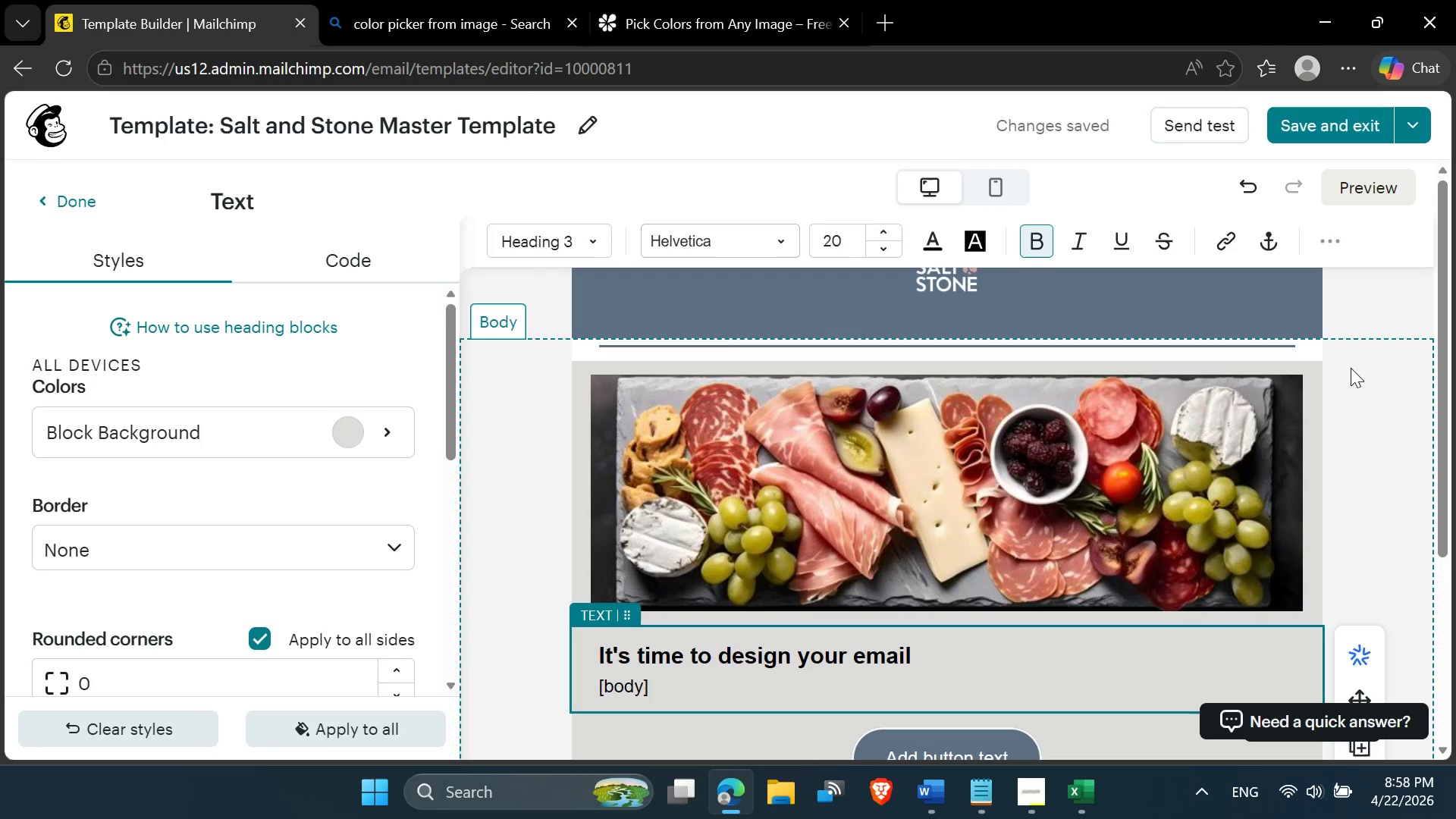 
wait(9.49)
 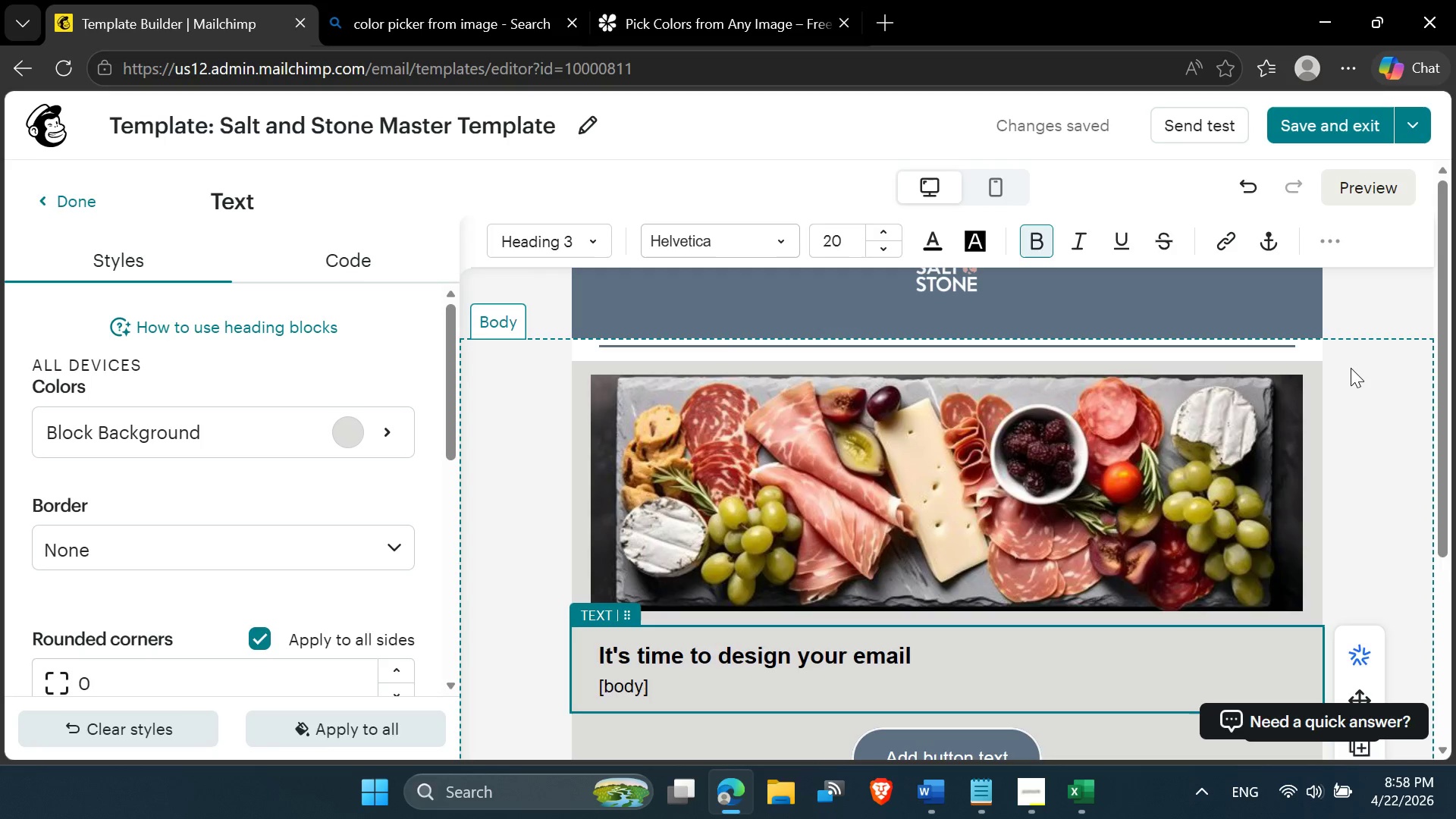 
left_click([1382, 324])
 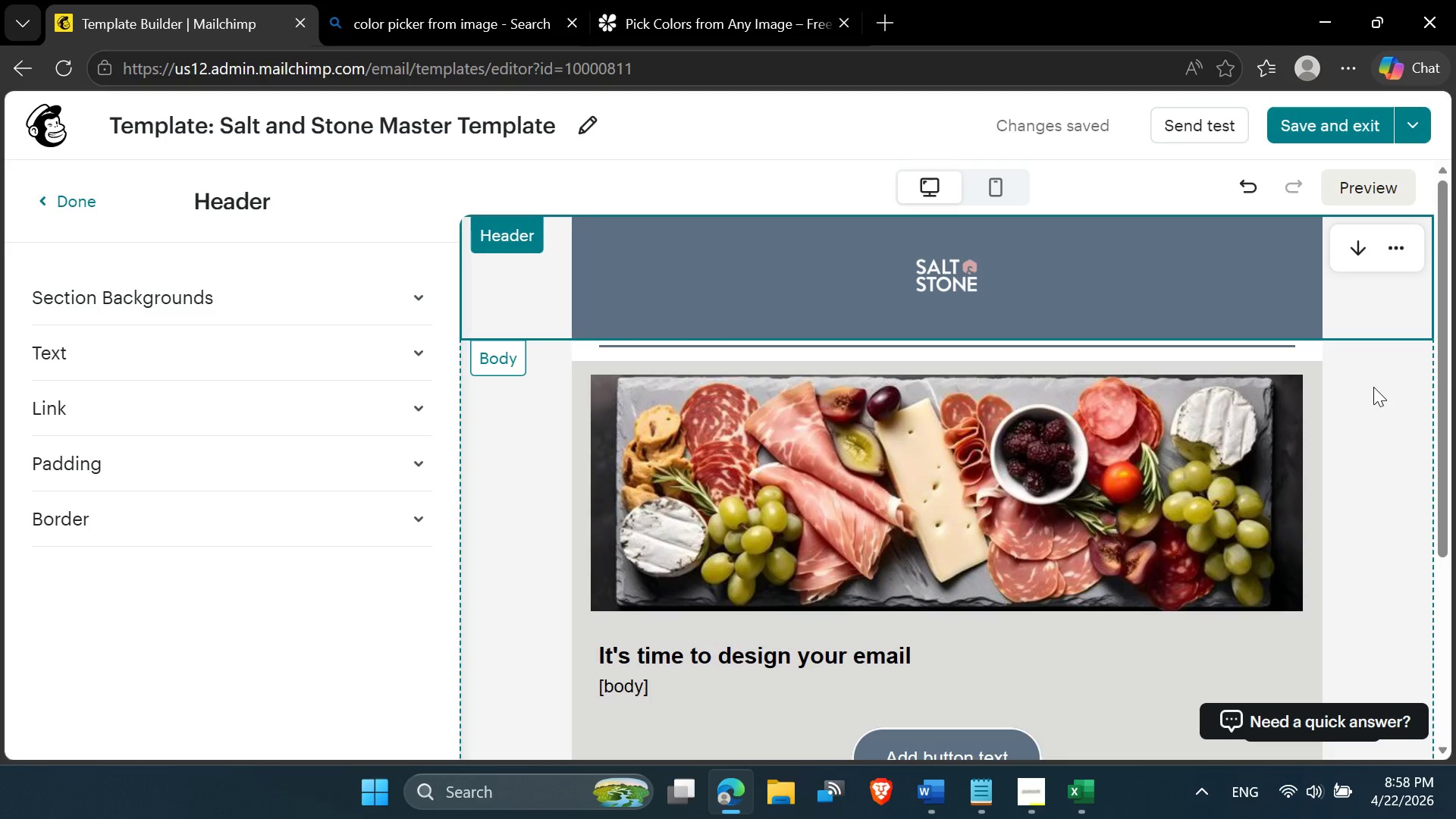 
wait(17.41)
 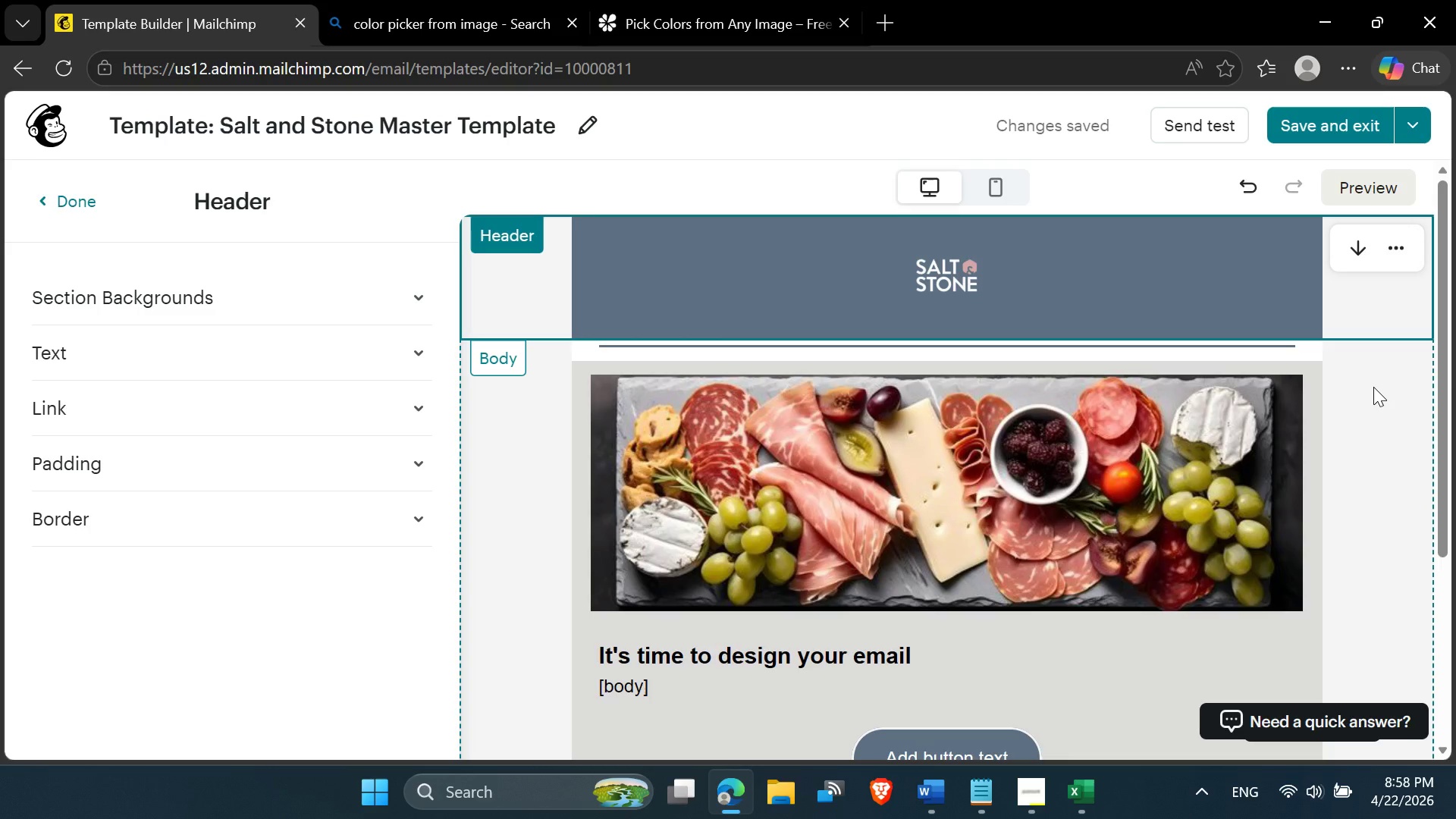 
scroll: coordinate [1147, 455], scroll_direction: up, amount: 2.0
 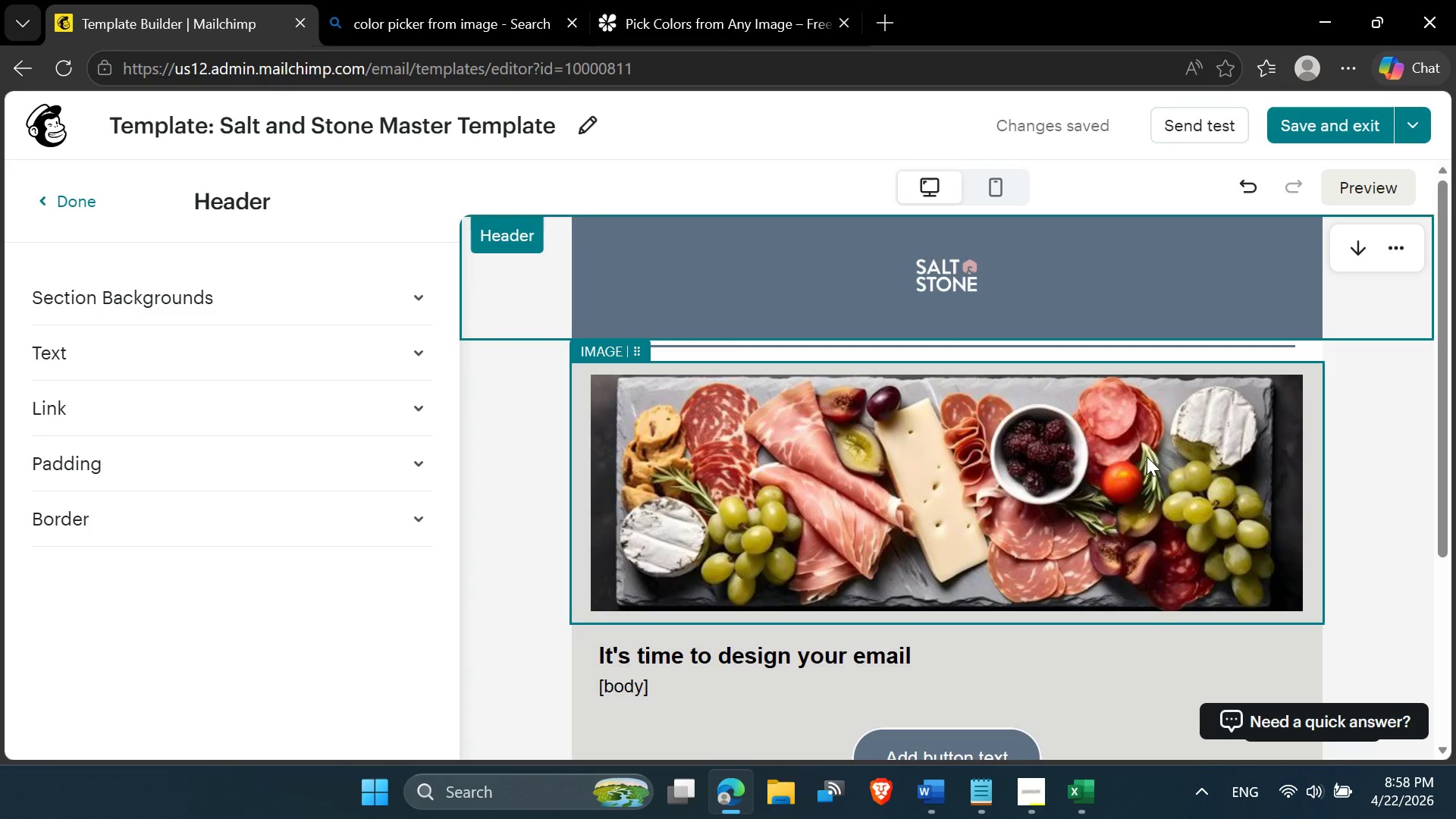 
scroll: coordinate [1147, 457], scroll_direction: down, amount: 2.0
 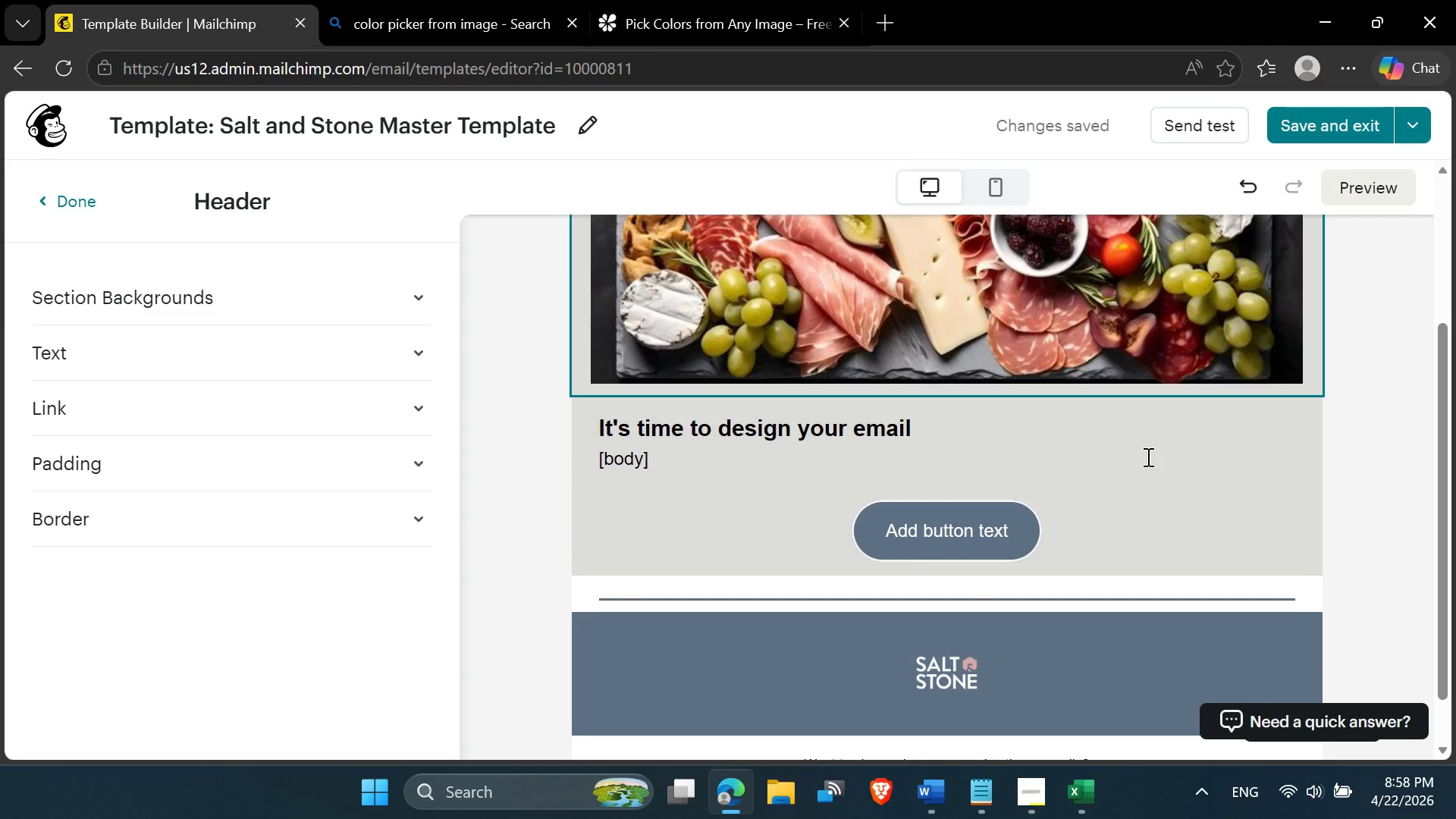 
scroll: coordinate [1146, 457], scroll_direction: up, amount: 1.0
 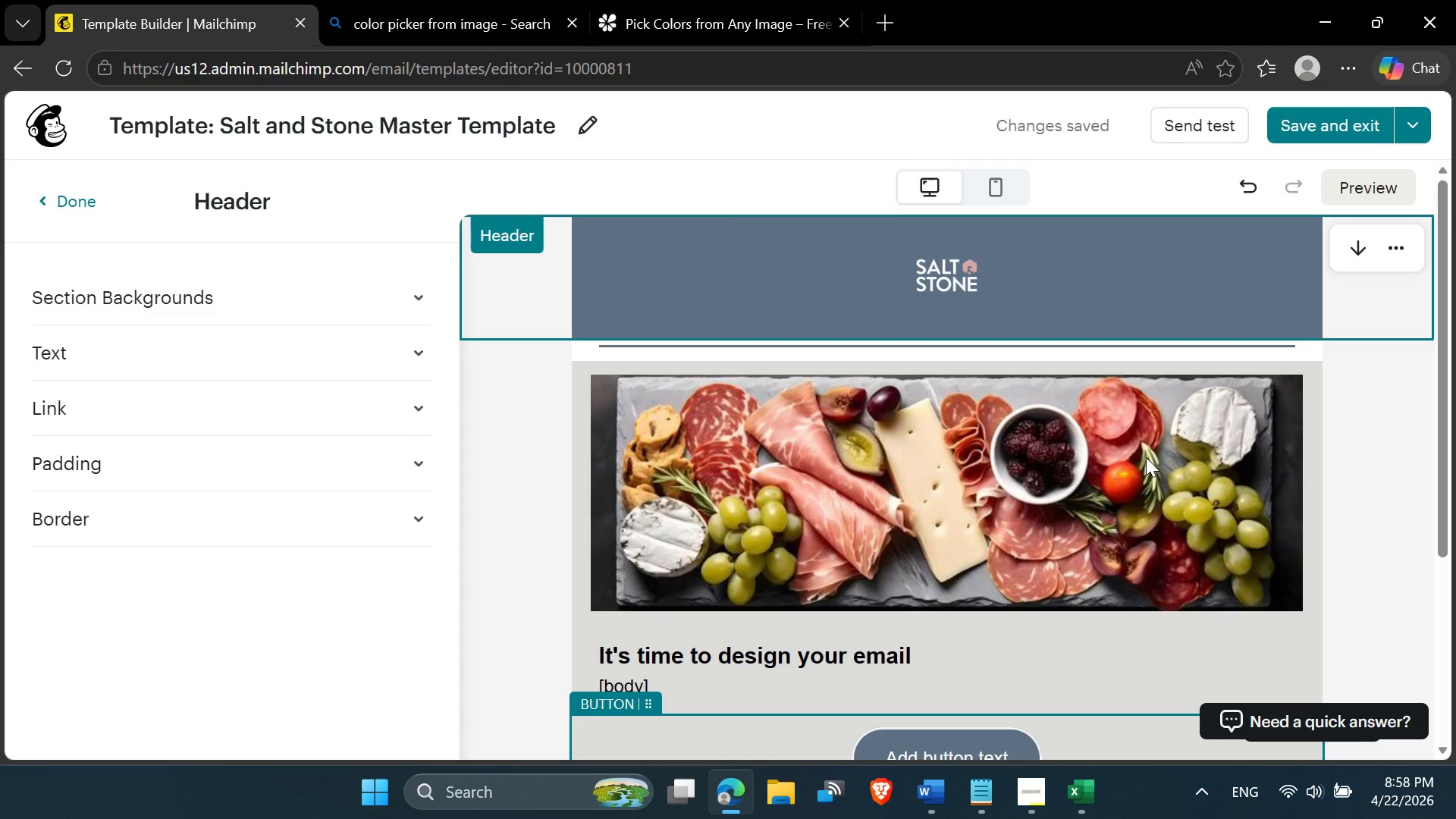 
scroll: coordinate [1145, 457], scroll_direction: down, amount: 4.0
 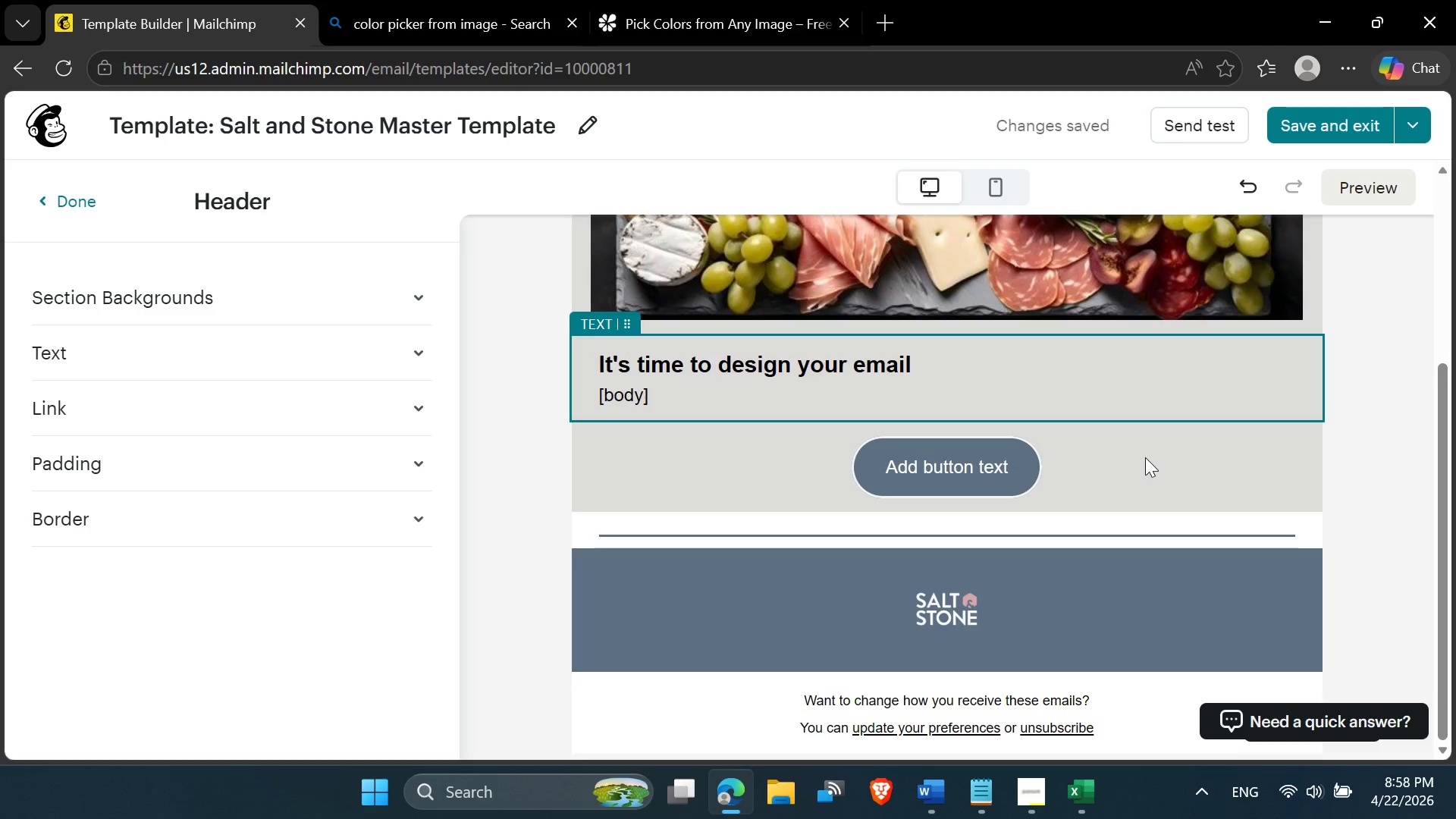 
wait(23.34)
 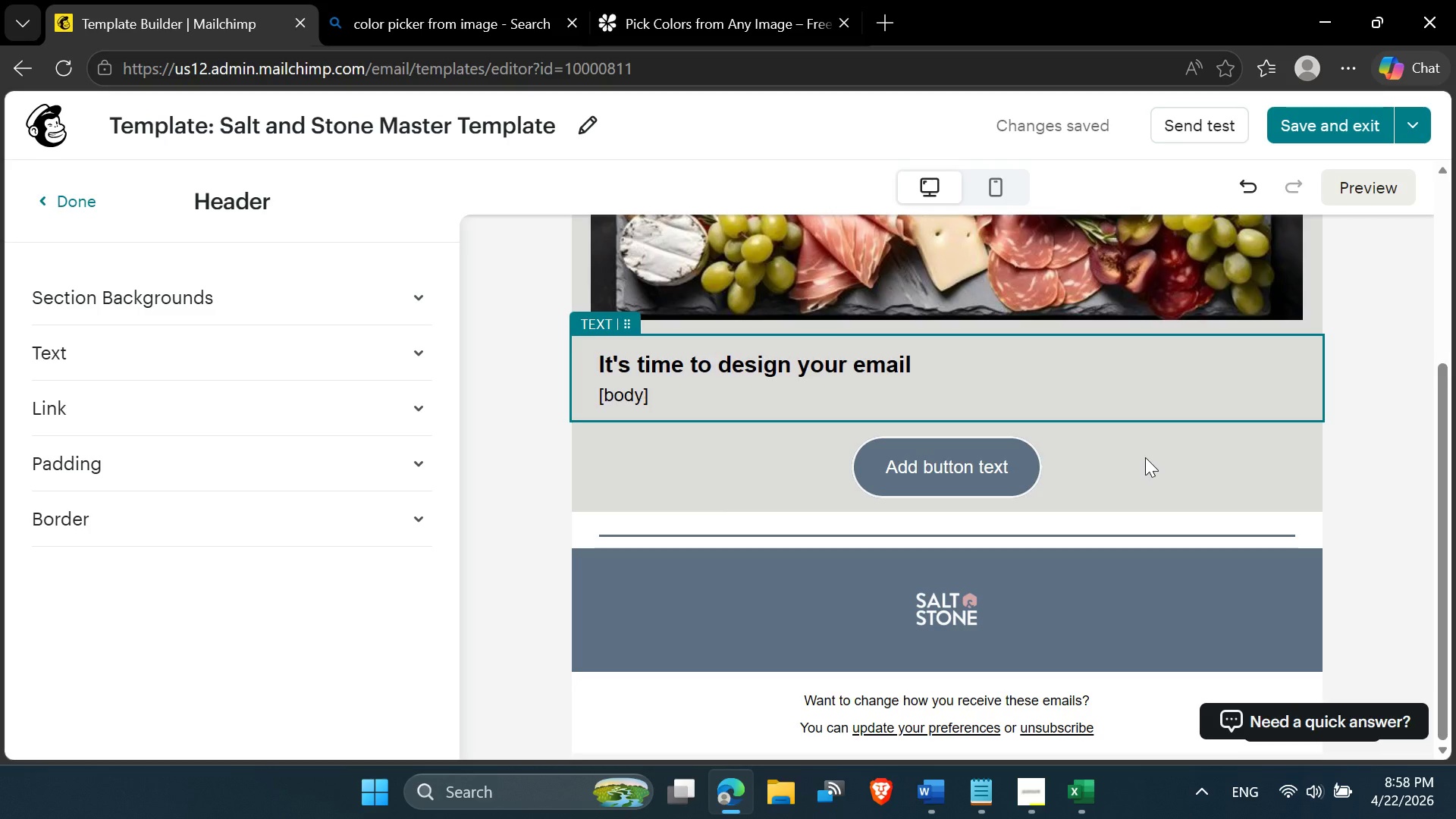 
scroll: coordinate [905, 552], scroll_direction: up, amount: 2.0
 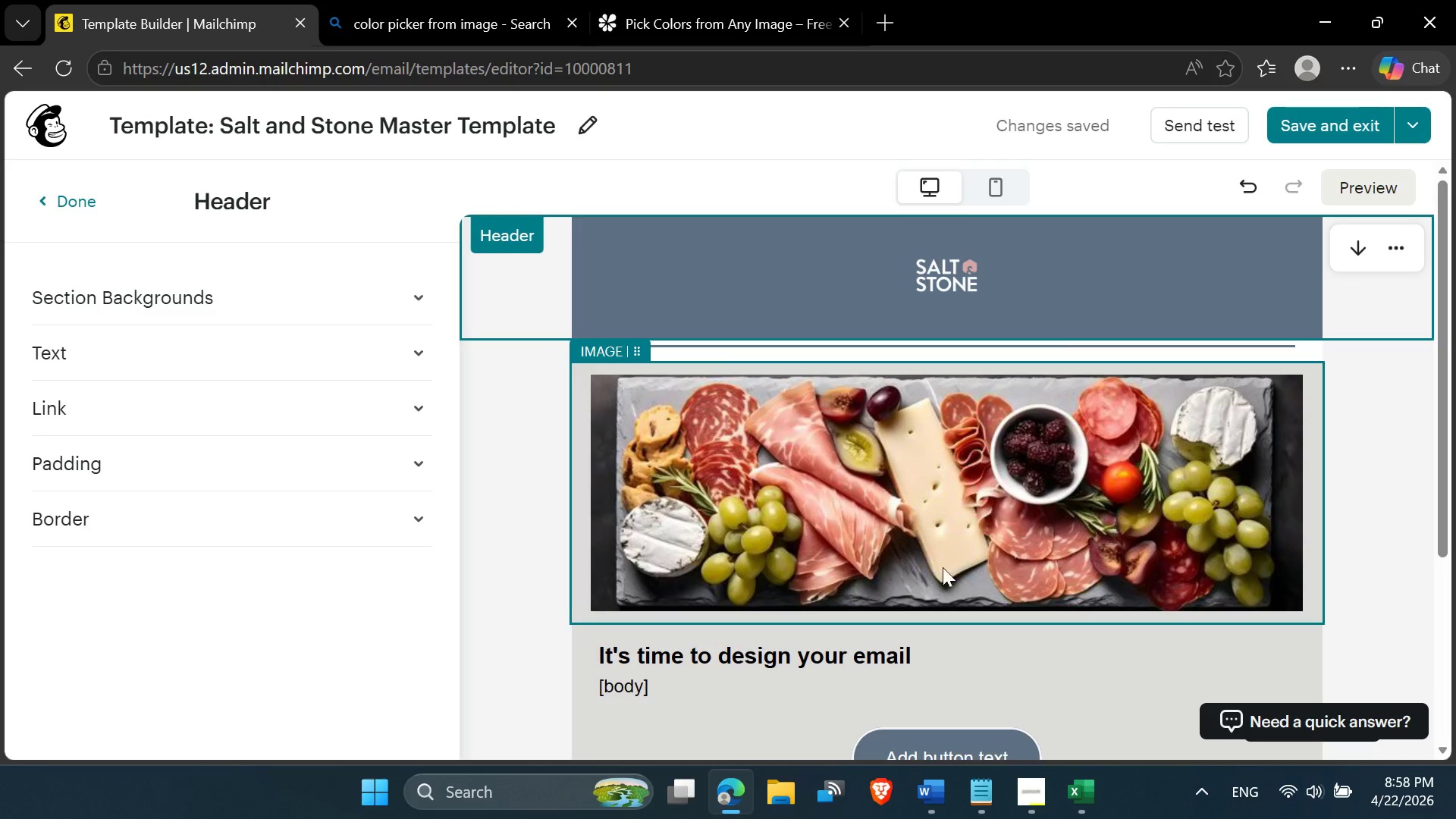 
scroll: coordinate [932, 589], scroll_direction: down, amount: 5.0
 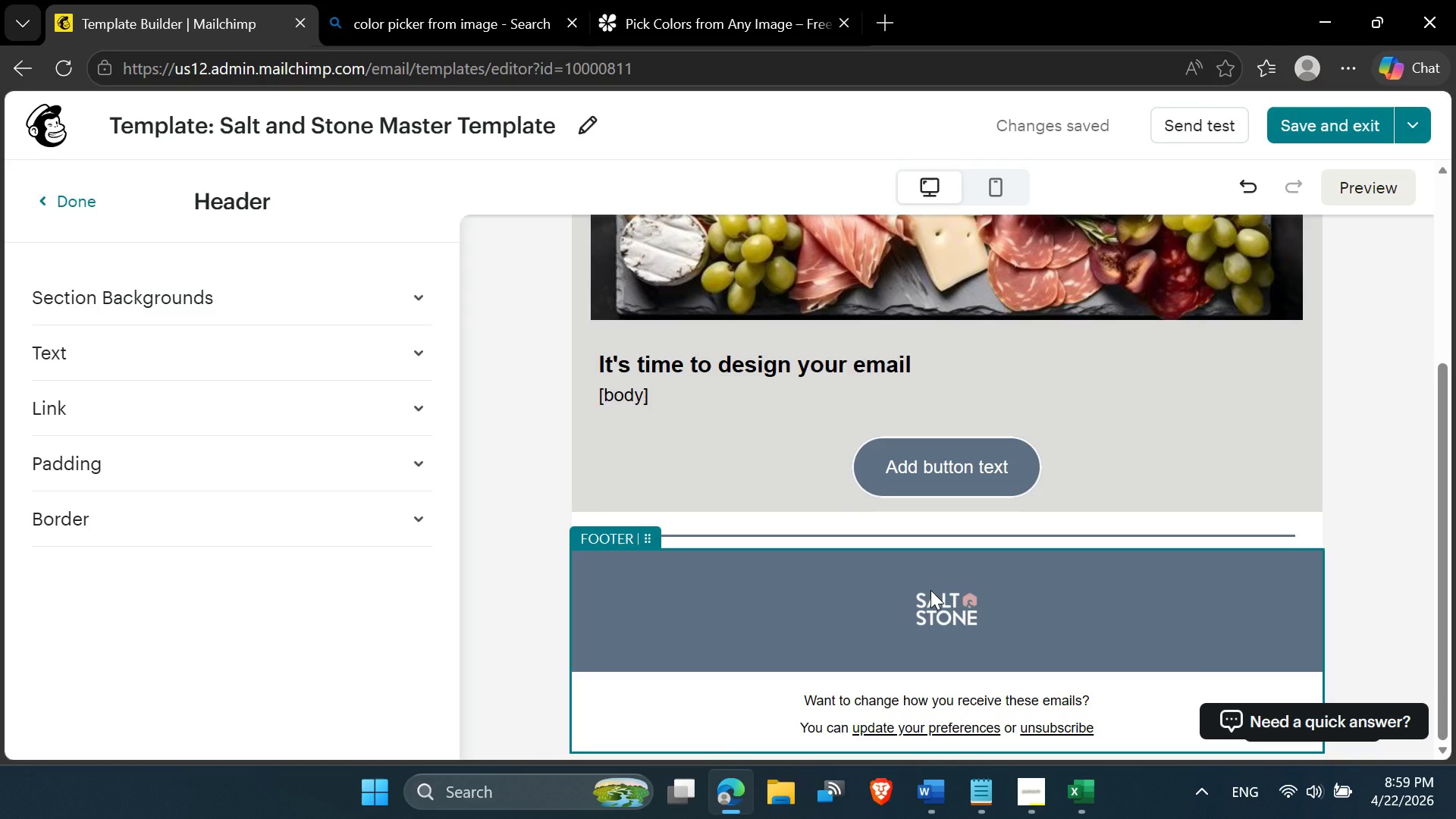 
wait(10.46)
 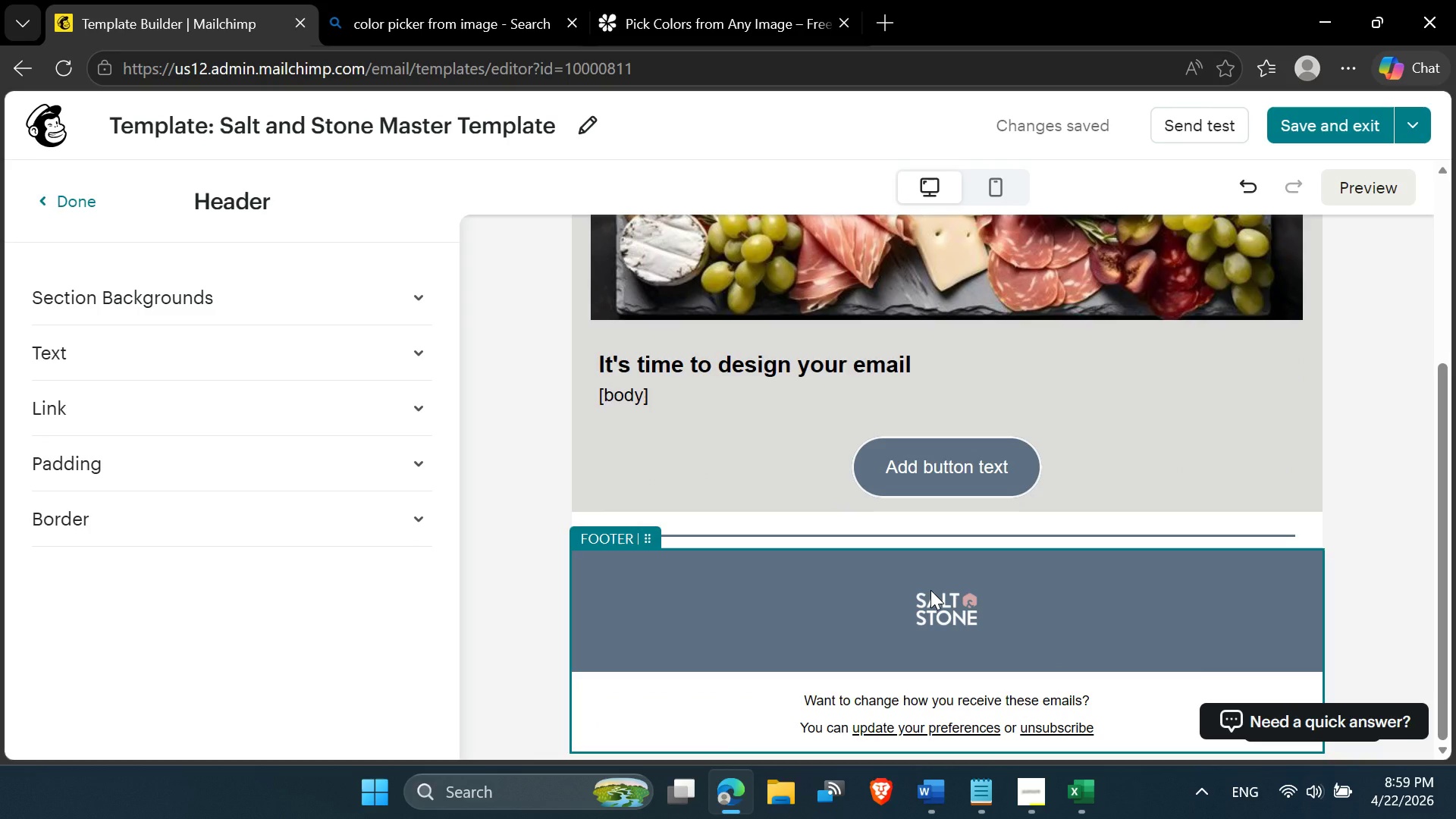 
scroll: coordinate [1133, 582], scroll_direction: down, amount: 3.0
 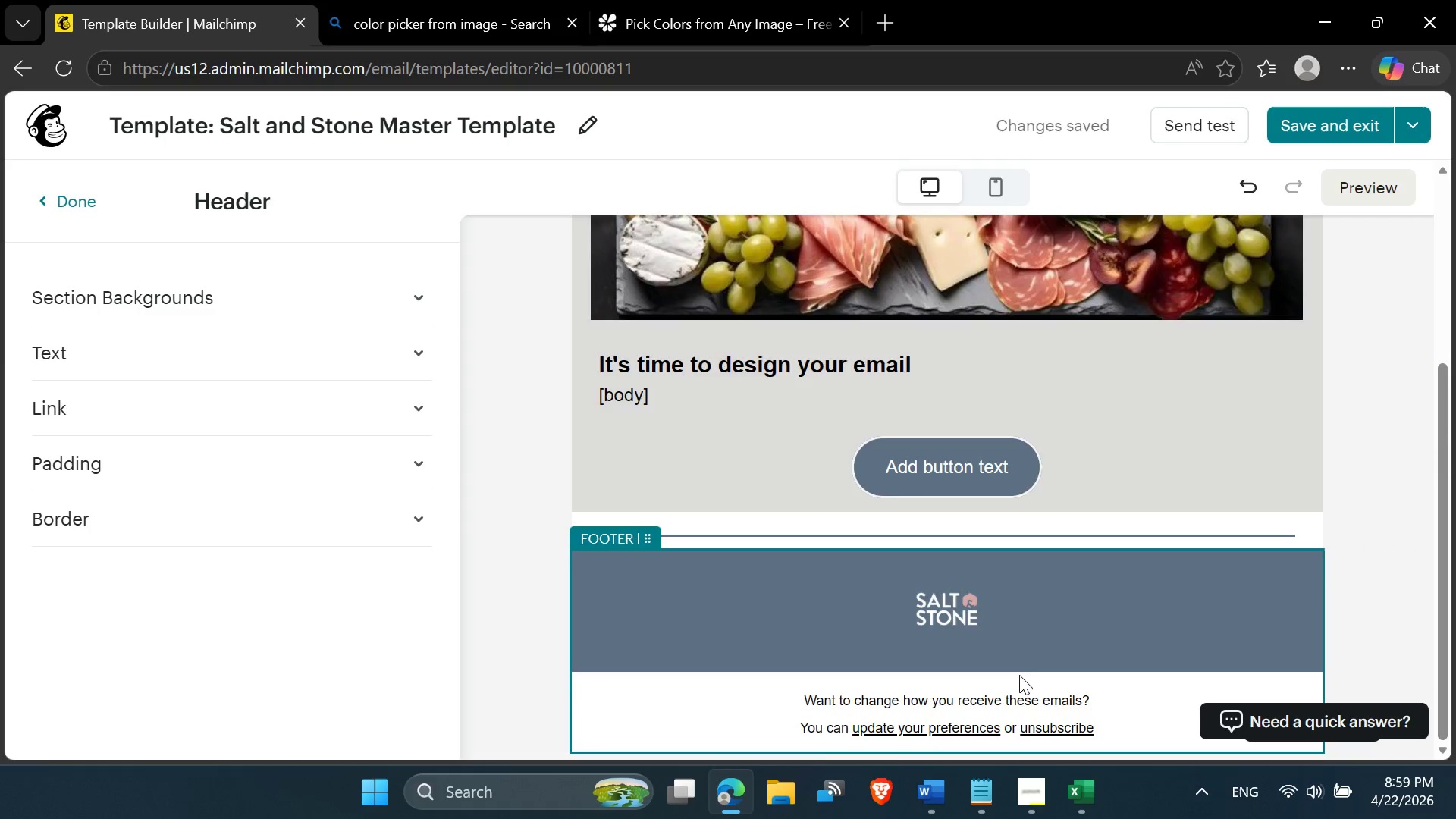 
scroll: coordinate [1034, 587], scroll_direction: up, amount: 3.0
 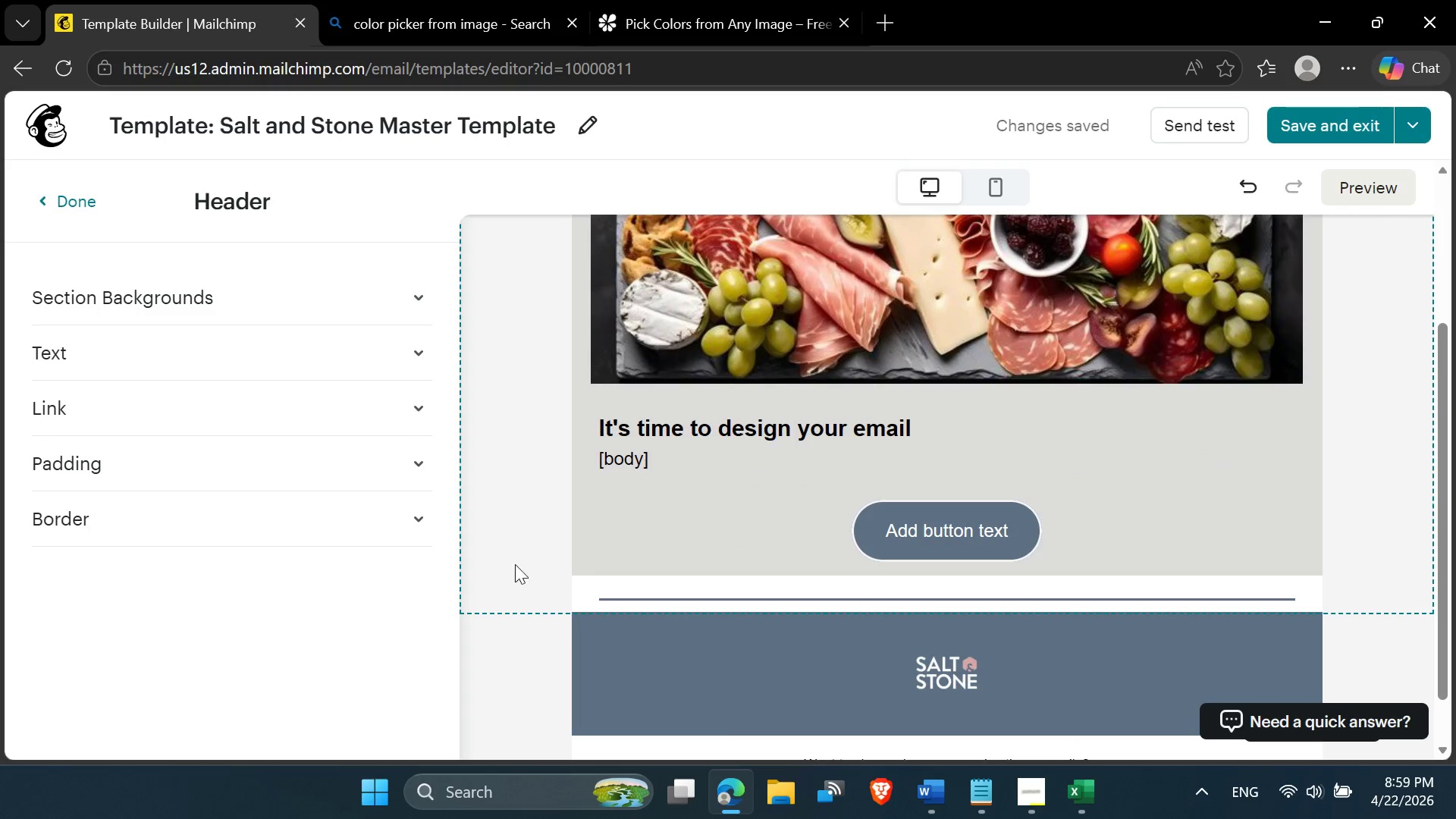 
scroll: coordinate [550, 630], scroll_direction: down, amount: 1.0
 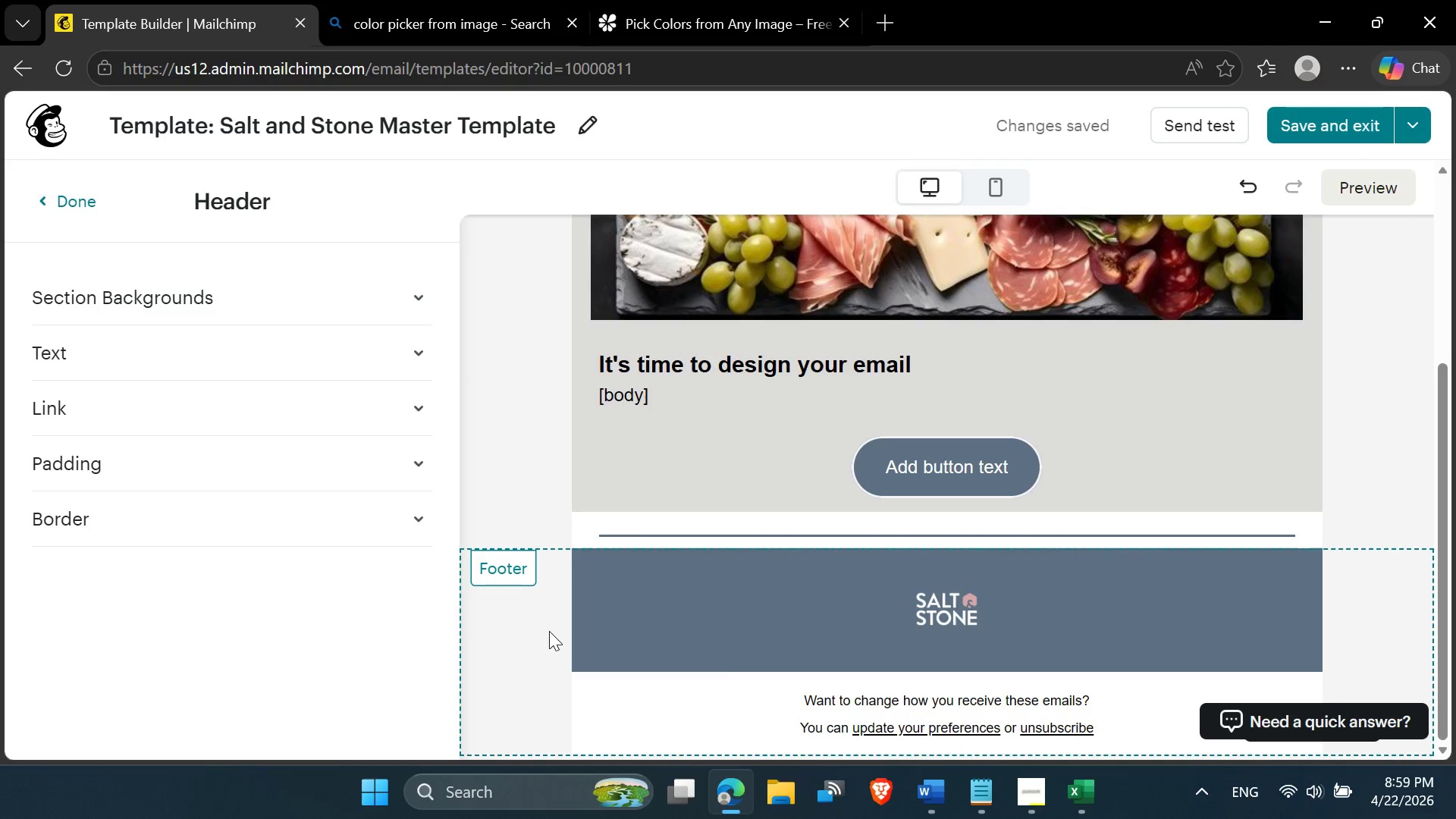 
scroll: coordinate [563, 567], scroll_direction: up, amount: 3.0
 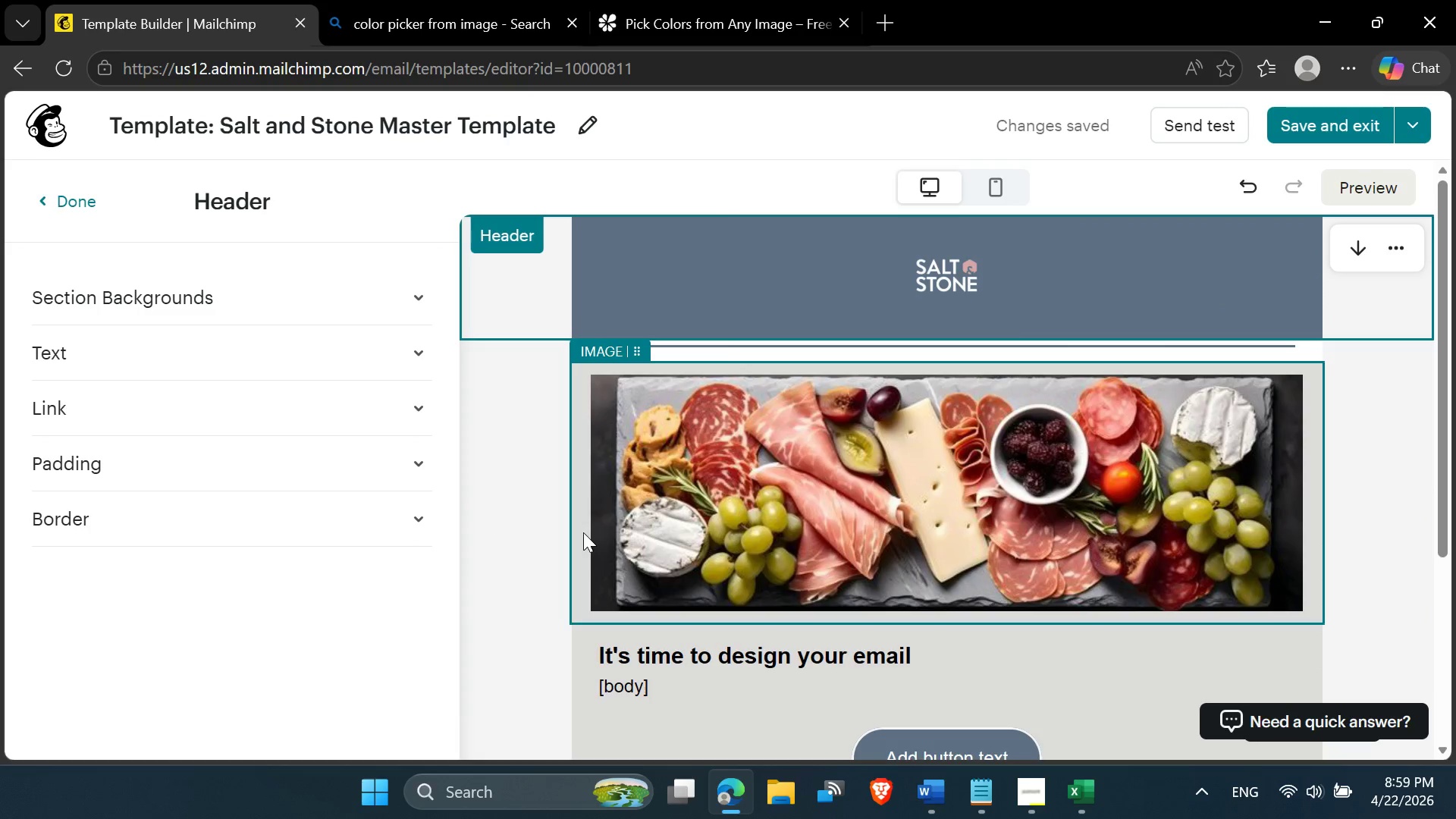 
scroll: coordinate [585, 560], scroll_direction: down, amount: 4.0
 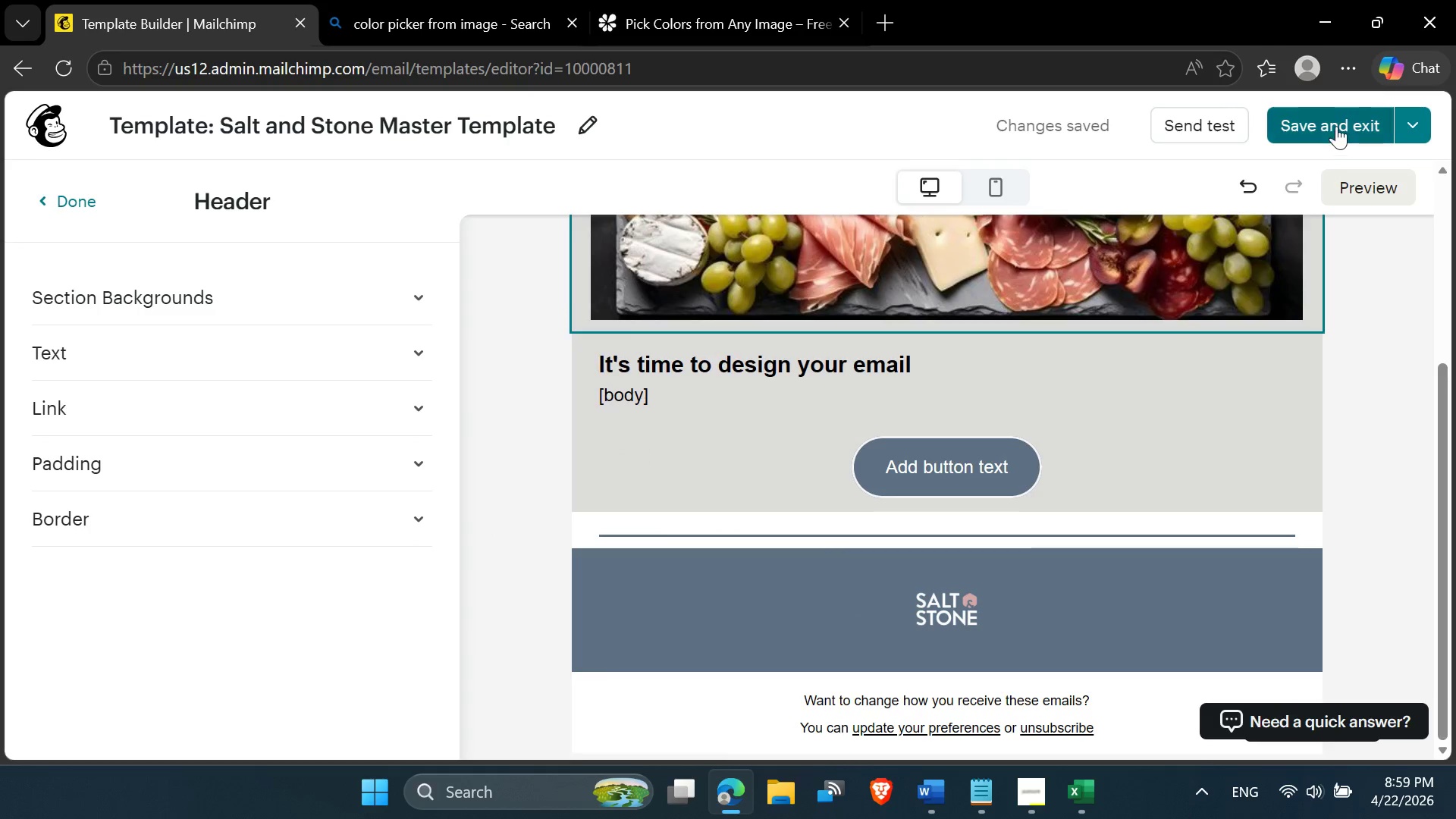 
left_click([1335, 123])
 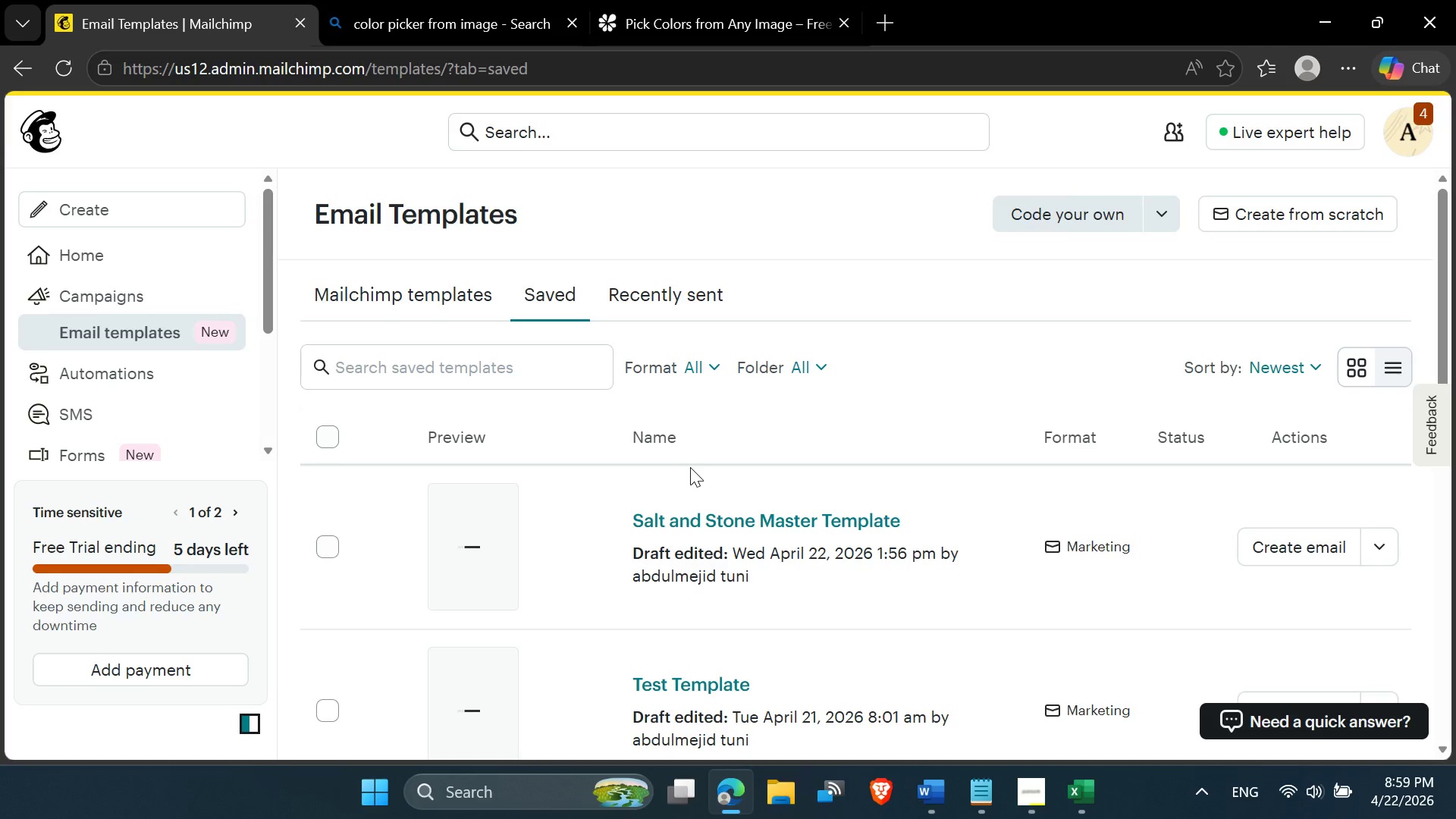 
scroll: coordinate [690, 467], scroll_direction: up, amount: 3.0
 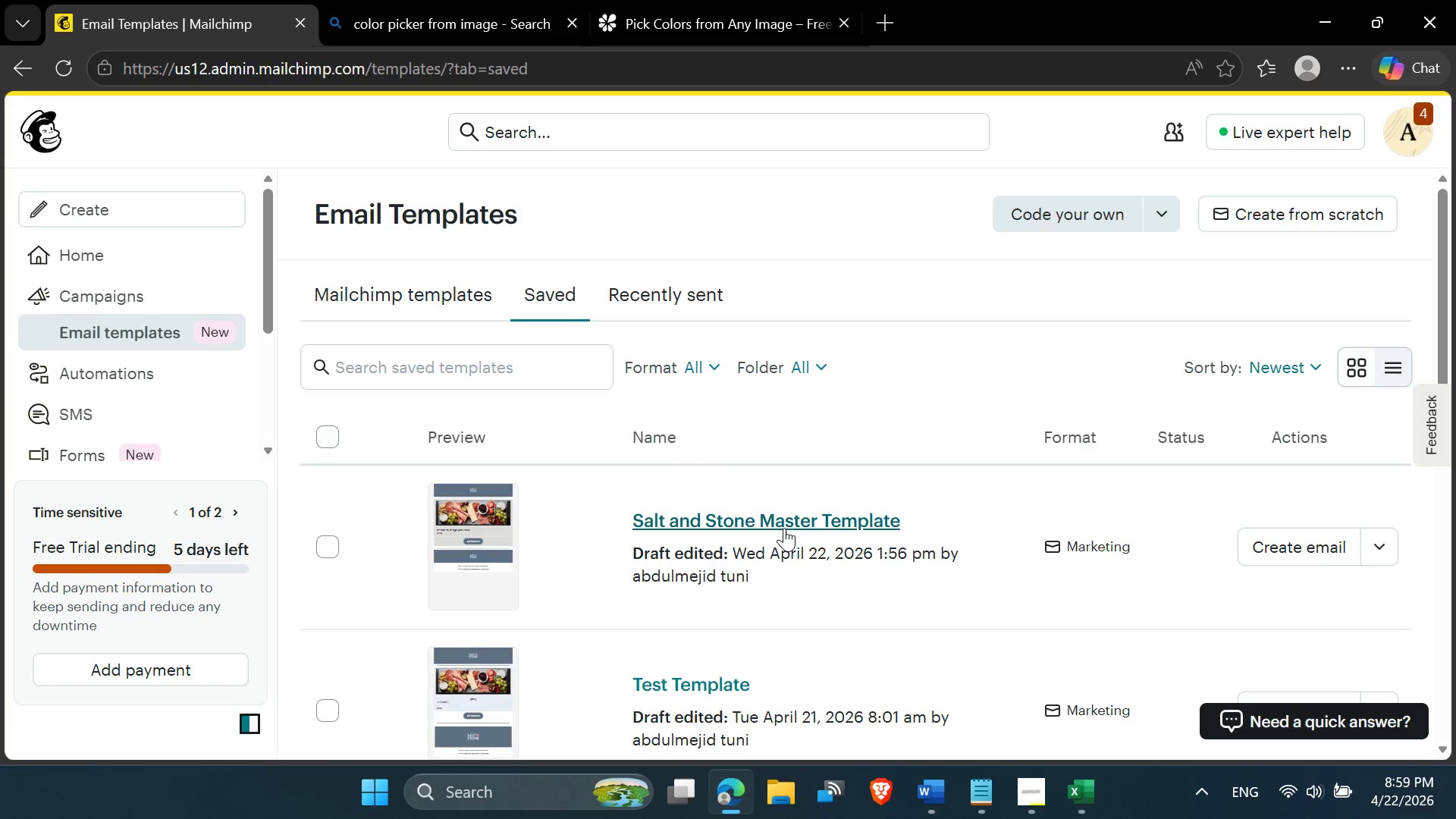 
wait(6.89)
 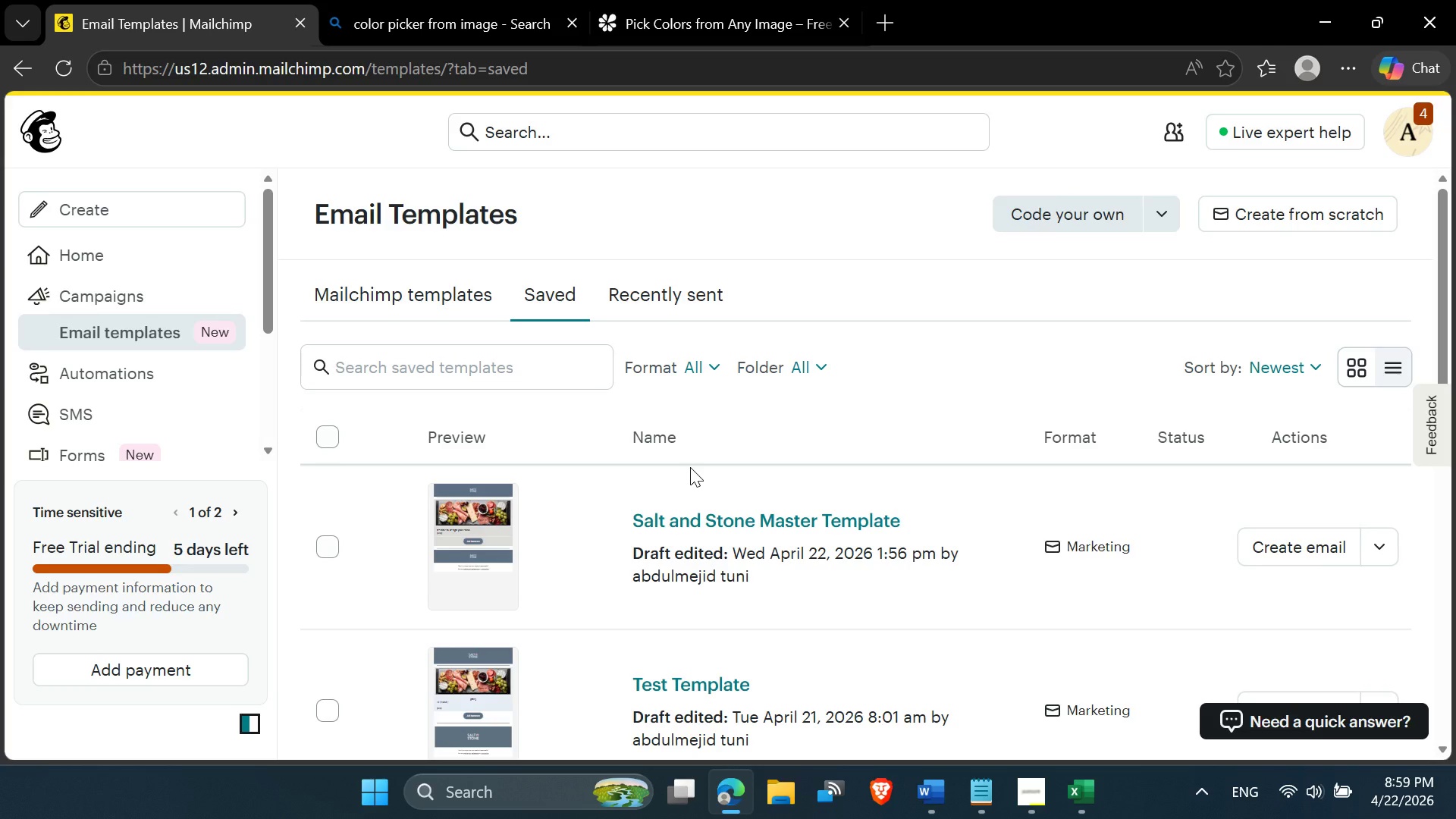 
left_click([784, 527])
 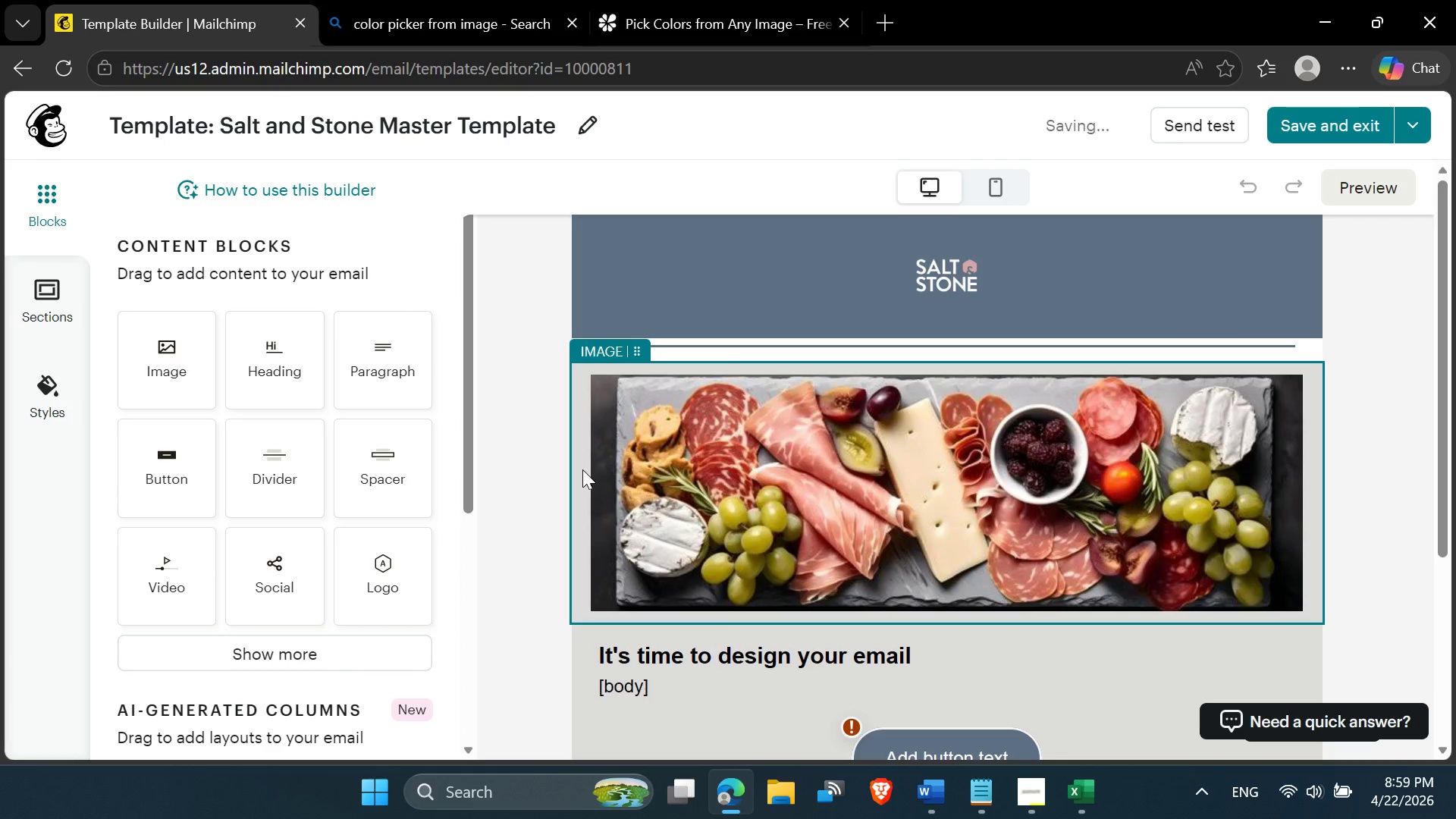 
left_click([582, 469])
 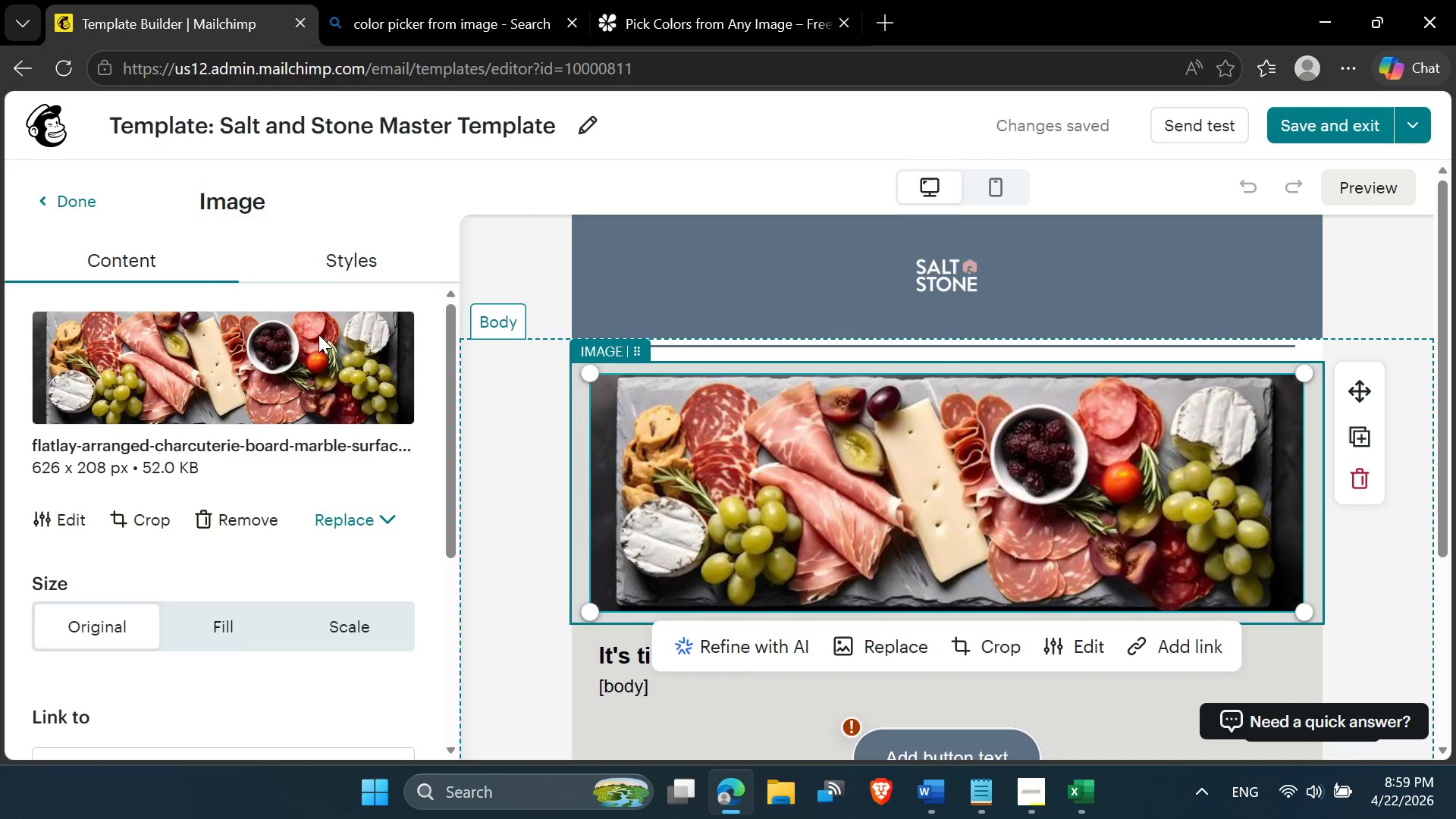 
scroll: coordinate [313, 459], scroll_direction: down, amount: 2.0
 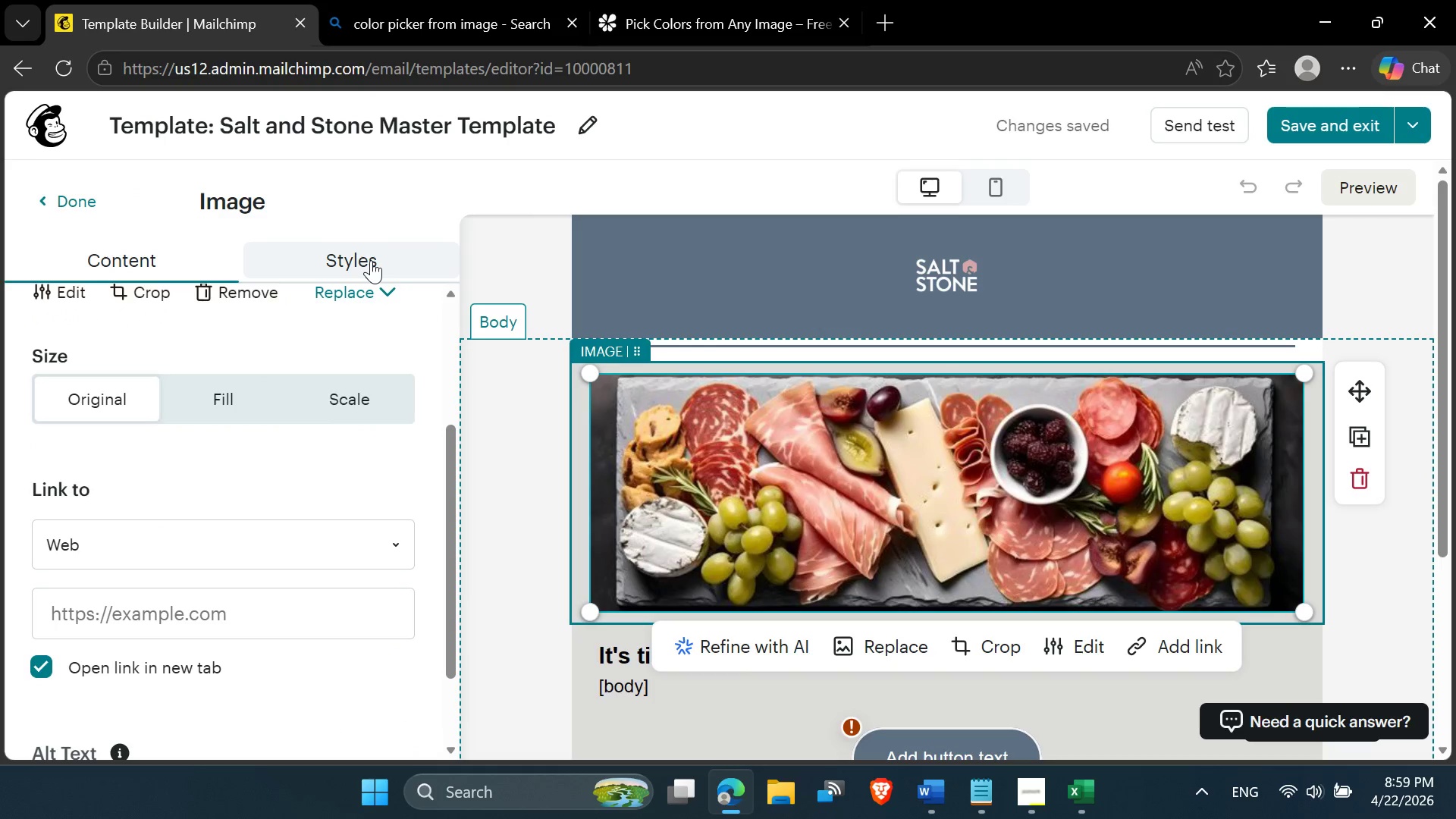 
left_click([371, 260])
 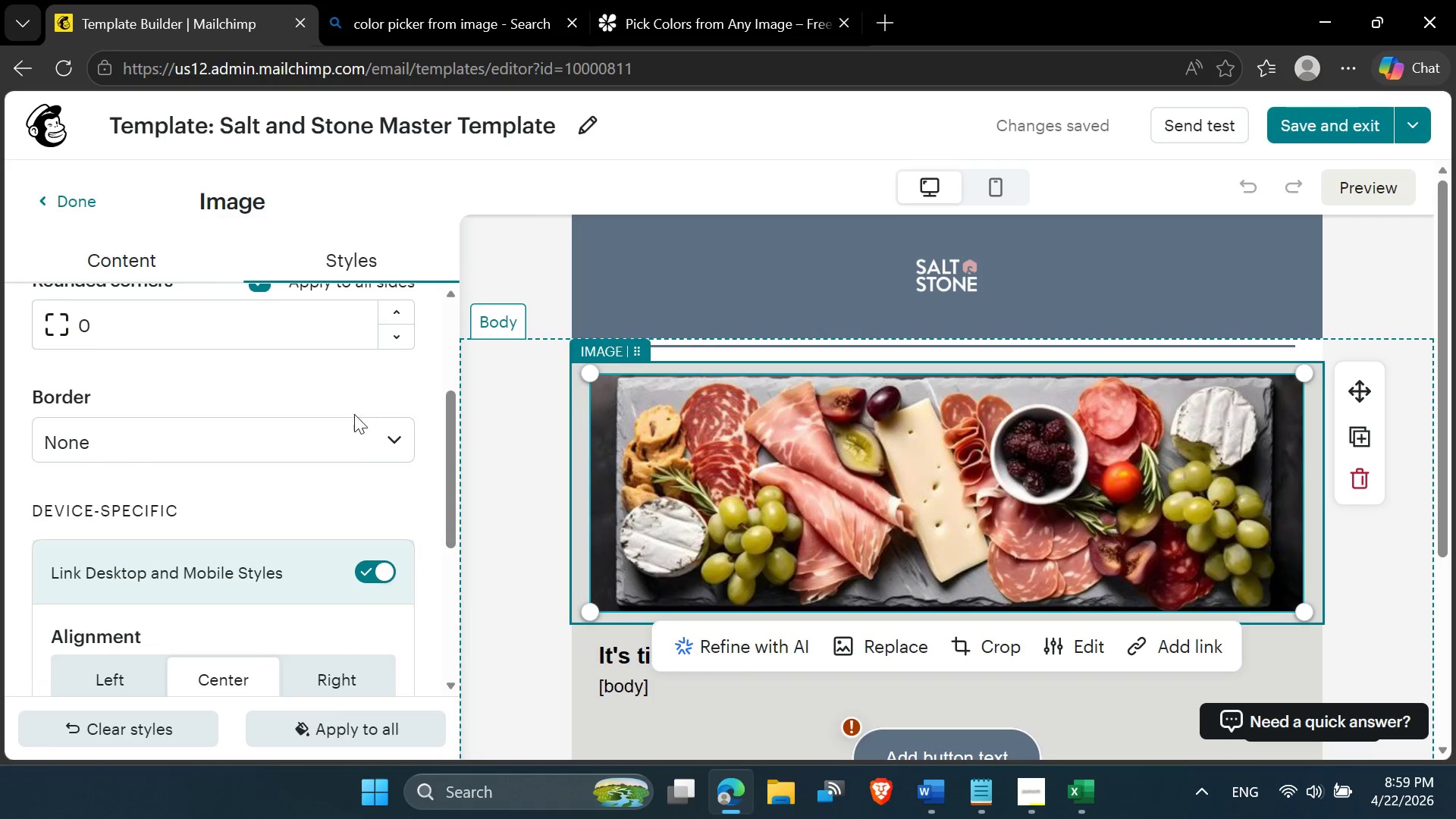 
scroll: coordinate [356, 427], scroll_direction: up, amount: 2.0
 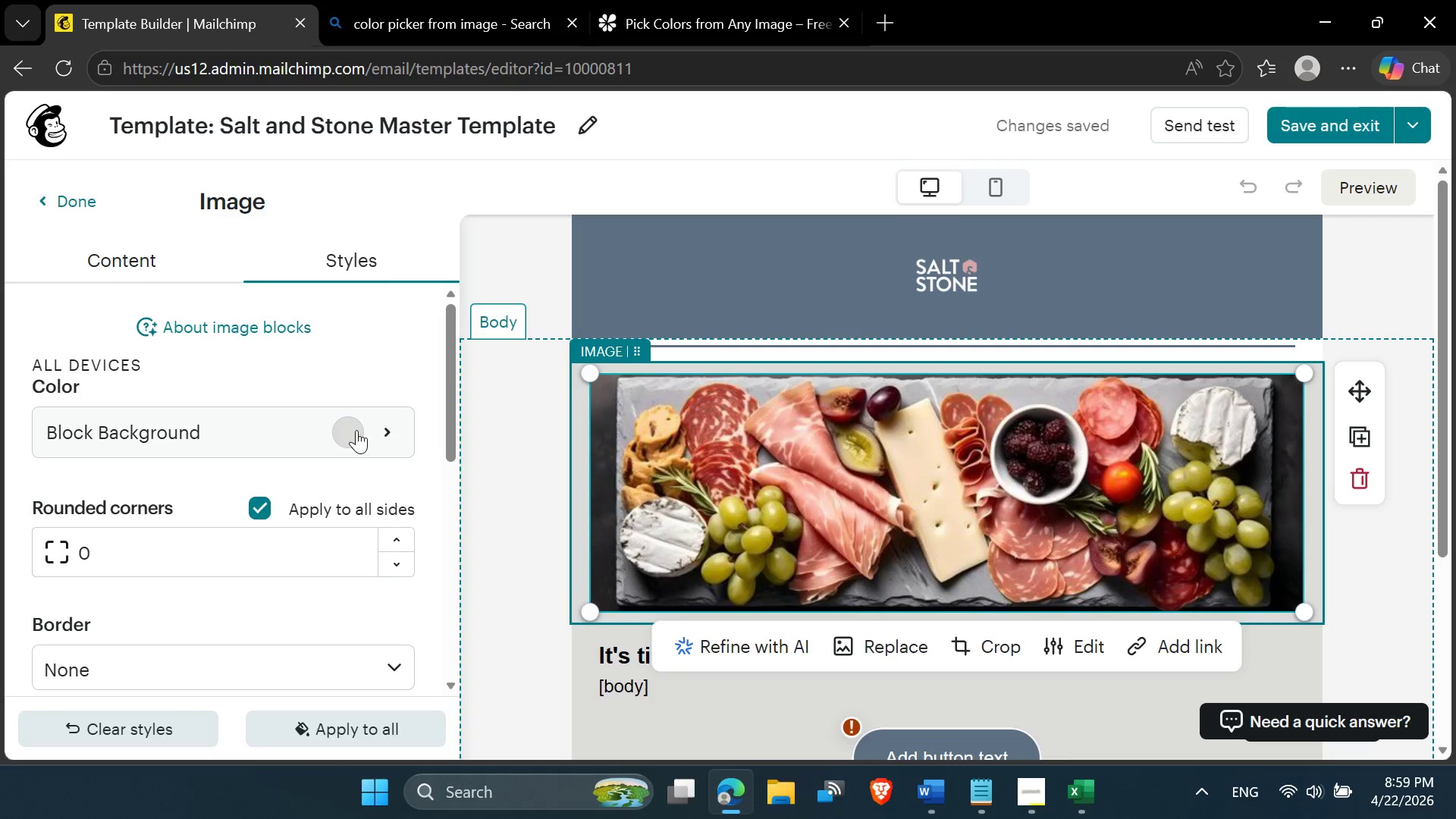 
scroll: coordinate [350, 450], scroll_direction: none, amount: 0.0
 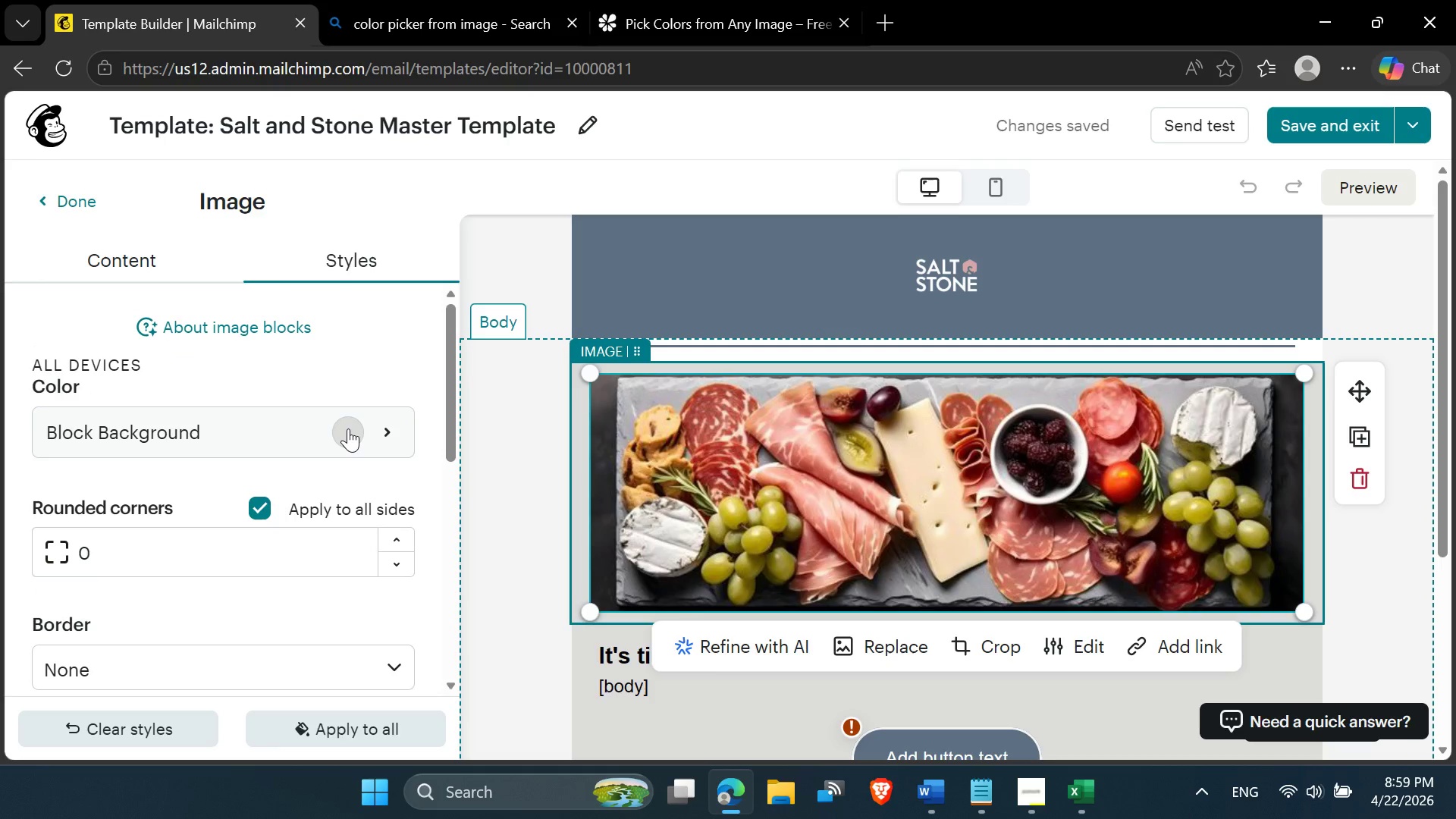 
left_click([348, 428])
 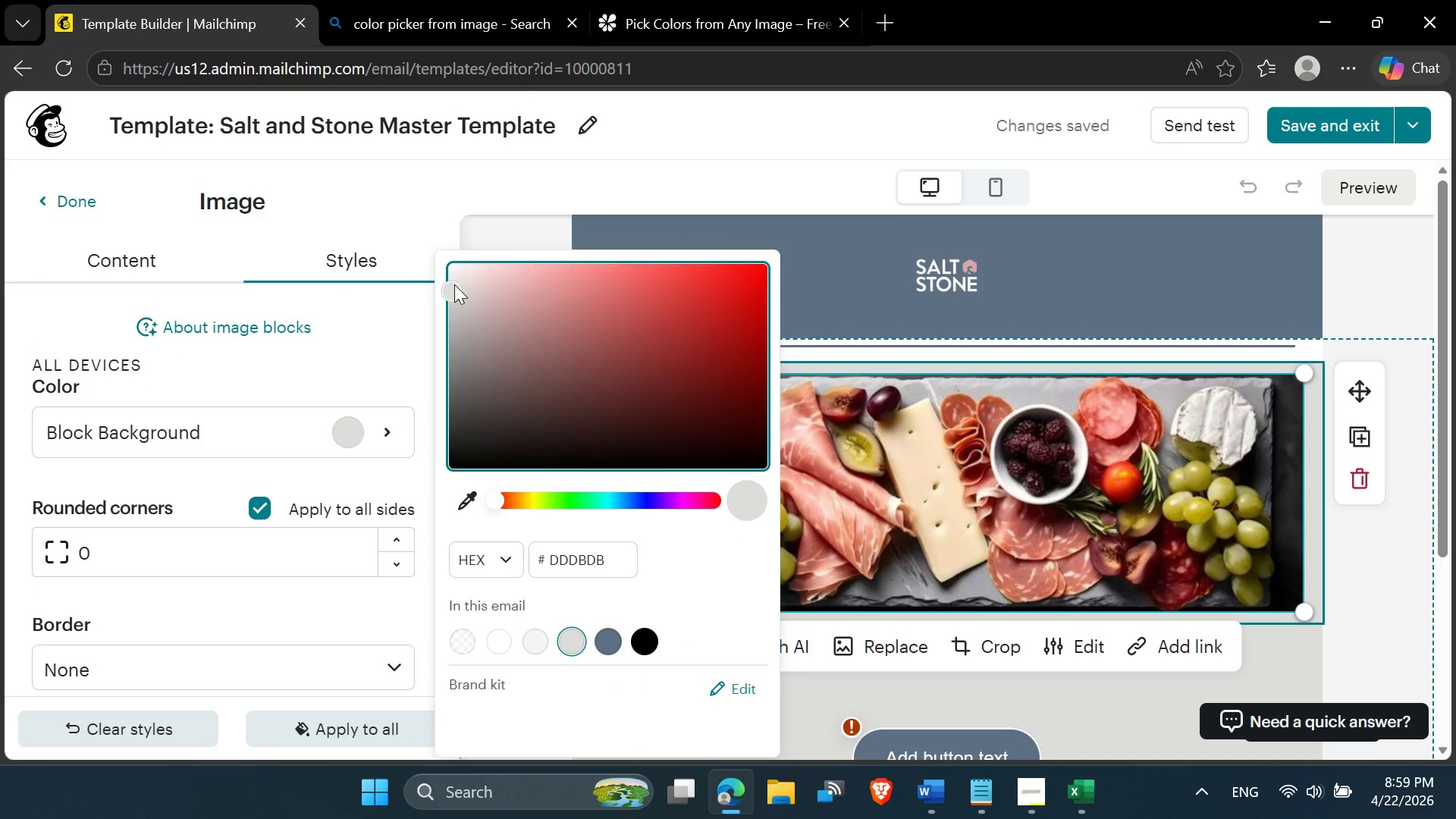 
left_click([455, 268])
 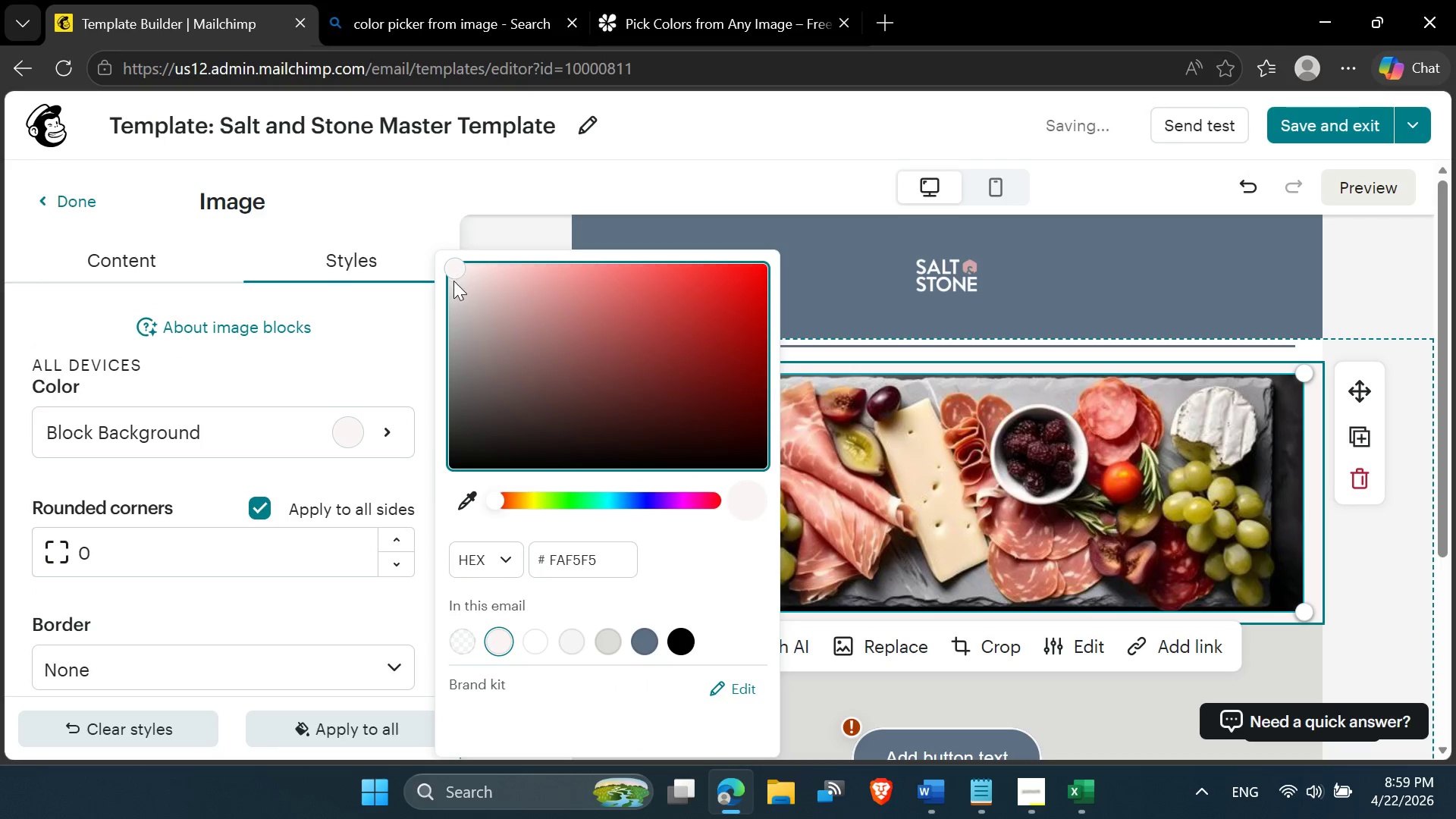 
left_click([452, 287])
 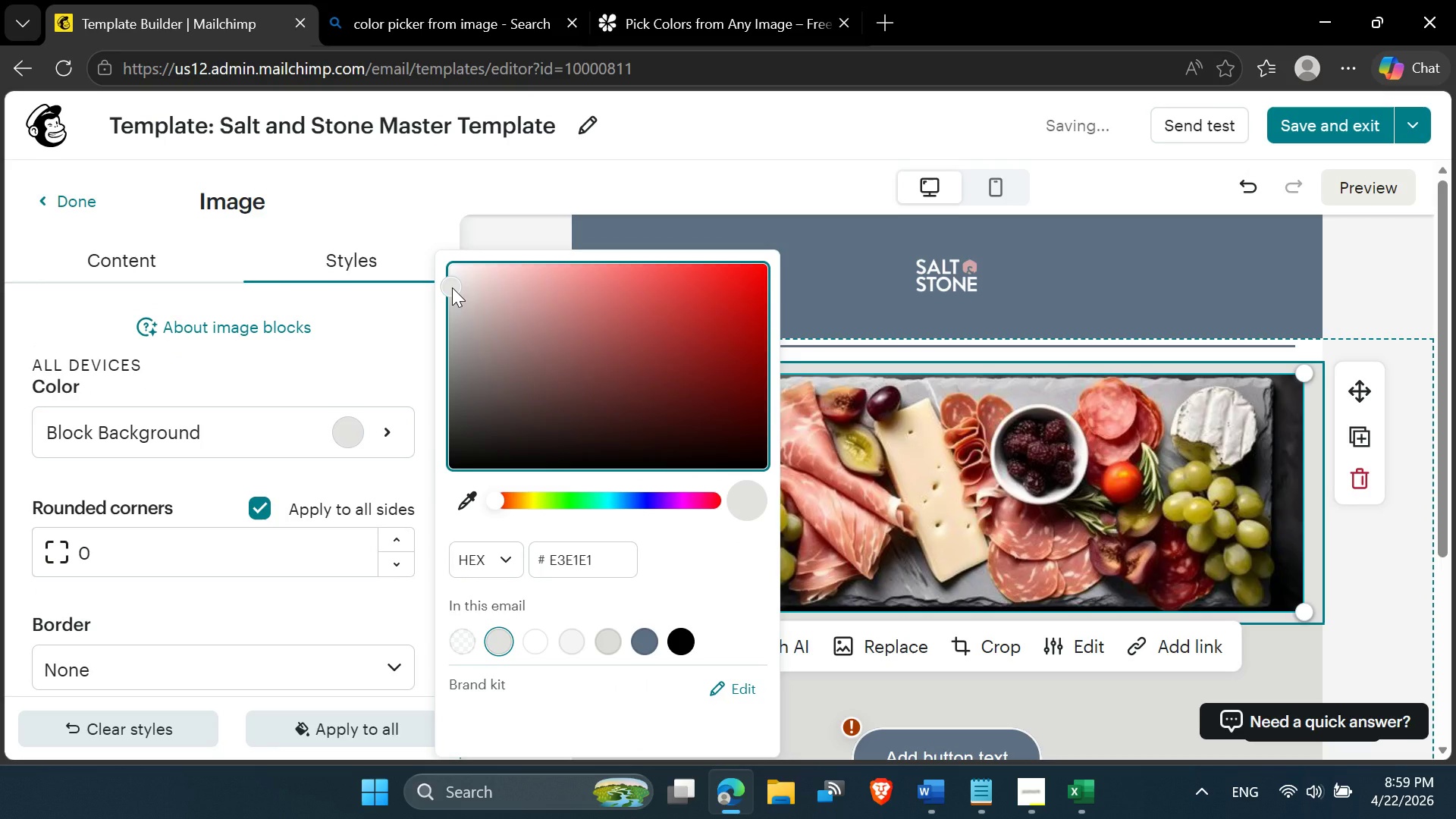 
left_click_drag(start_coordinate=[452, 287], to_coordinate=[458, 294])
 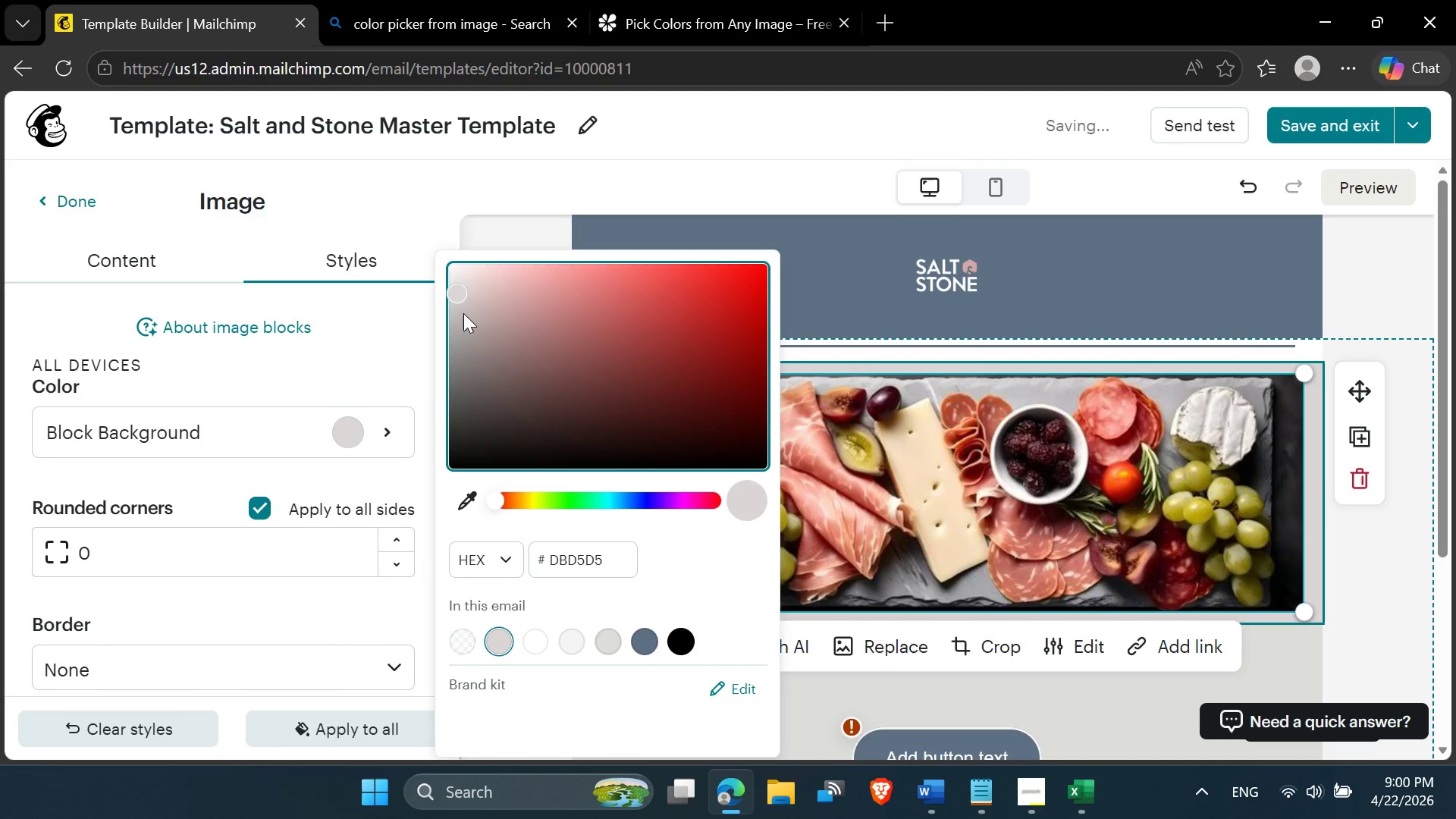 
left_click([454, 308])
 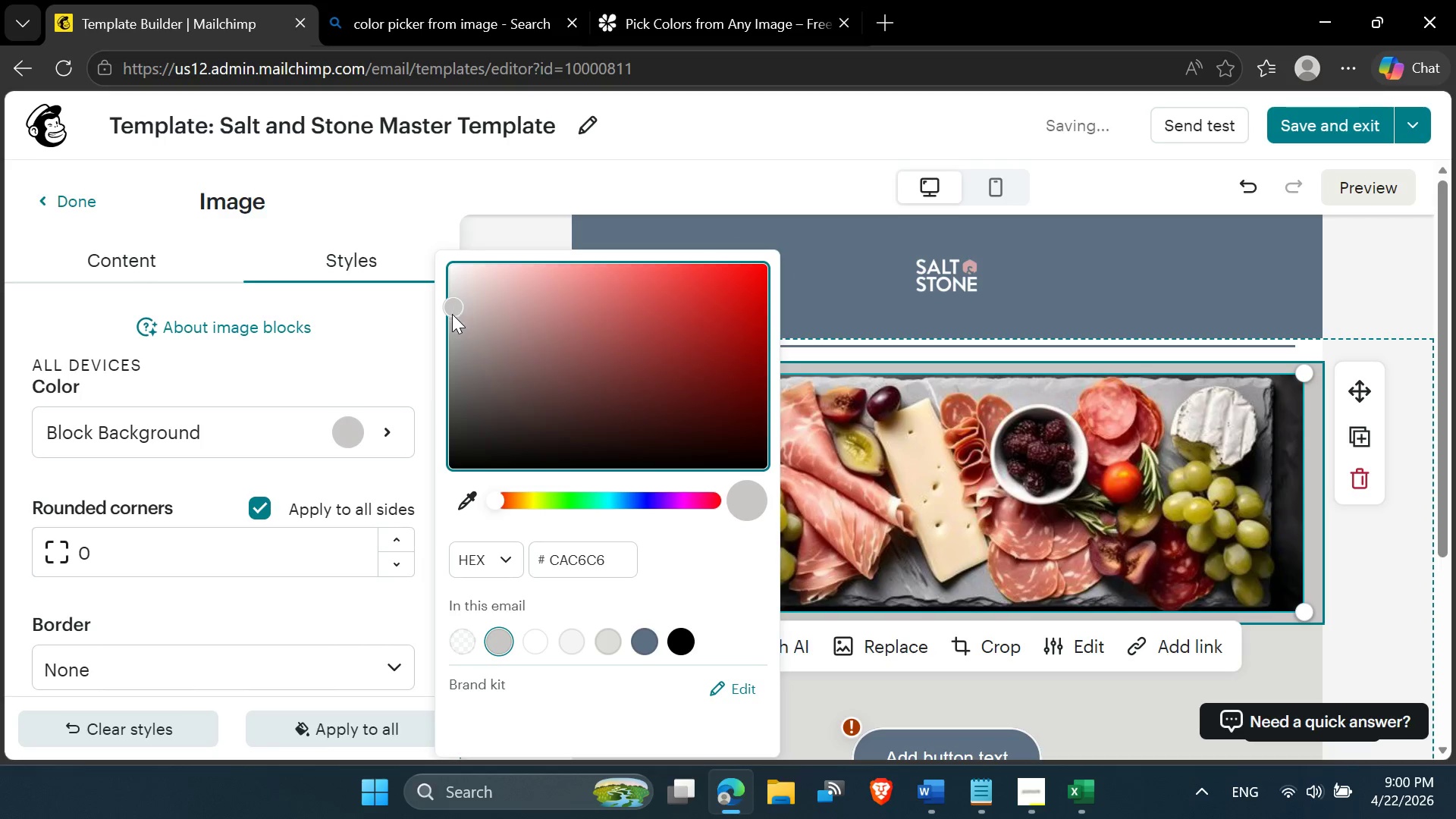 
left_click([453, 319])
 